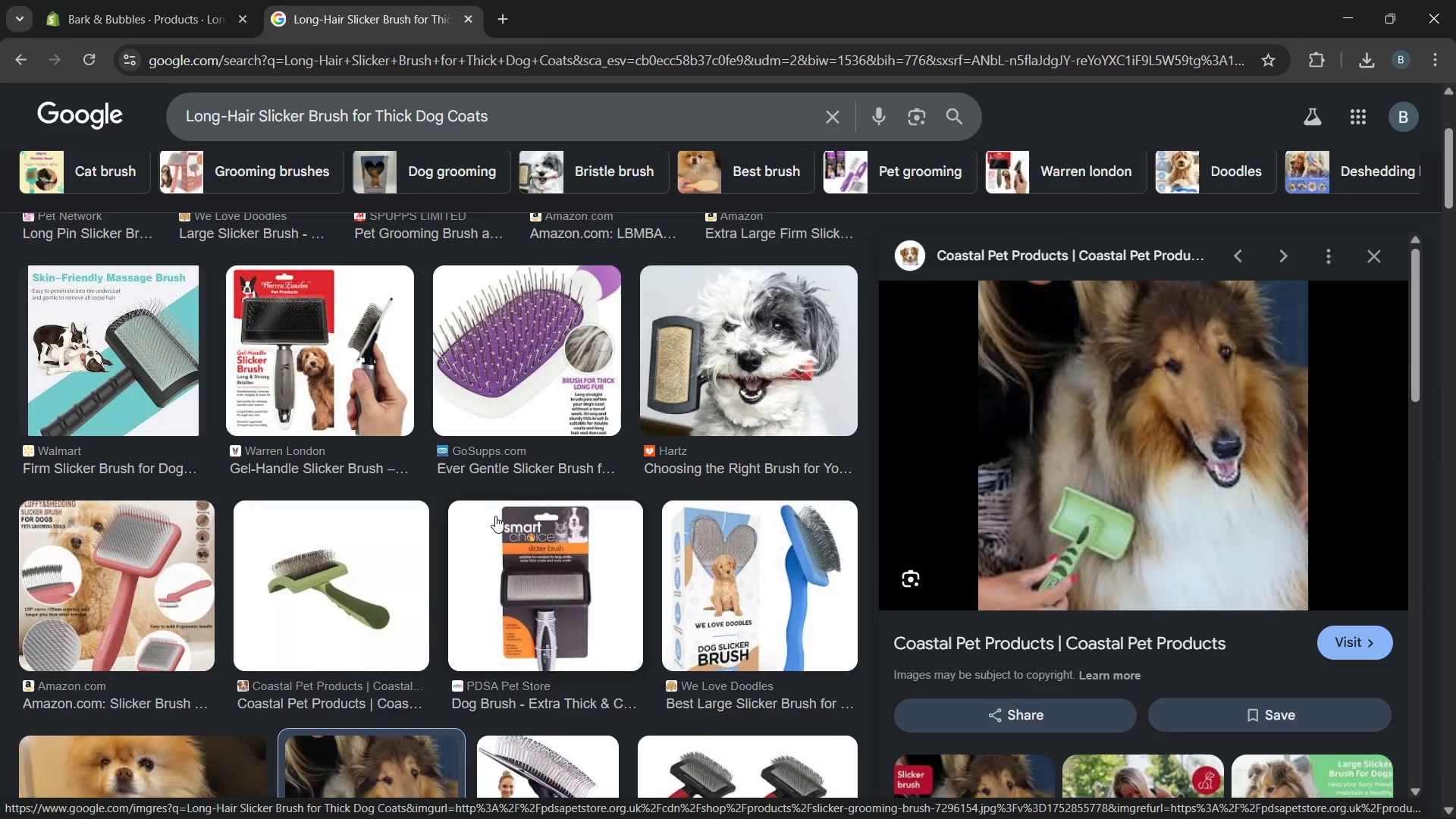 
left_click([180, 560])
 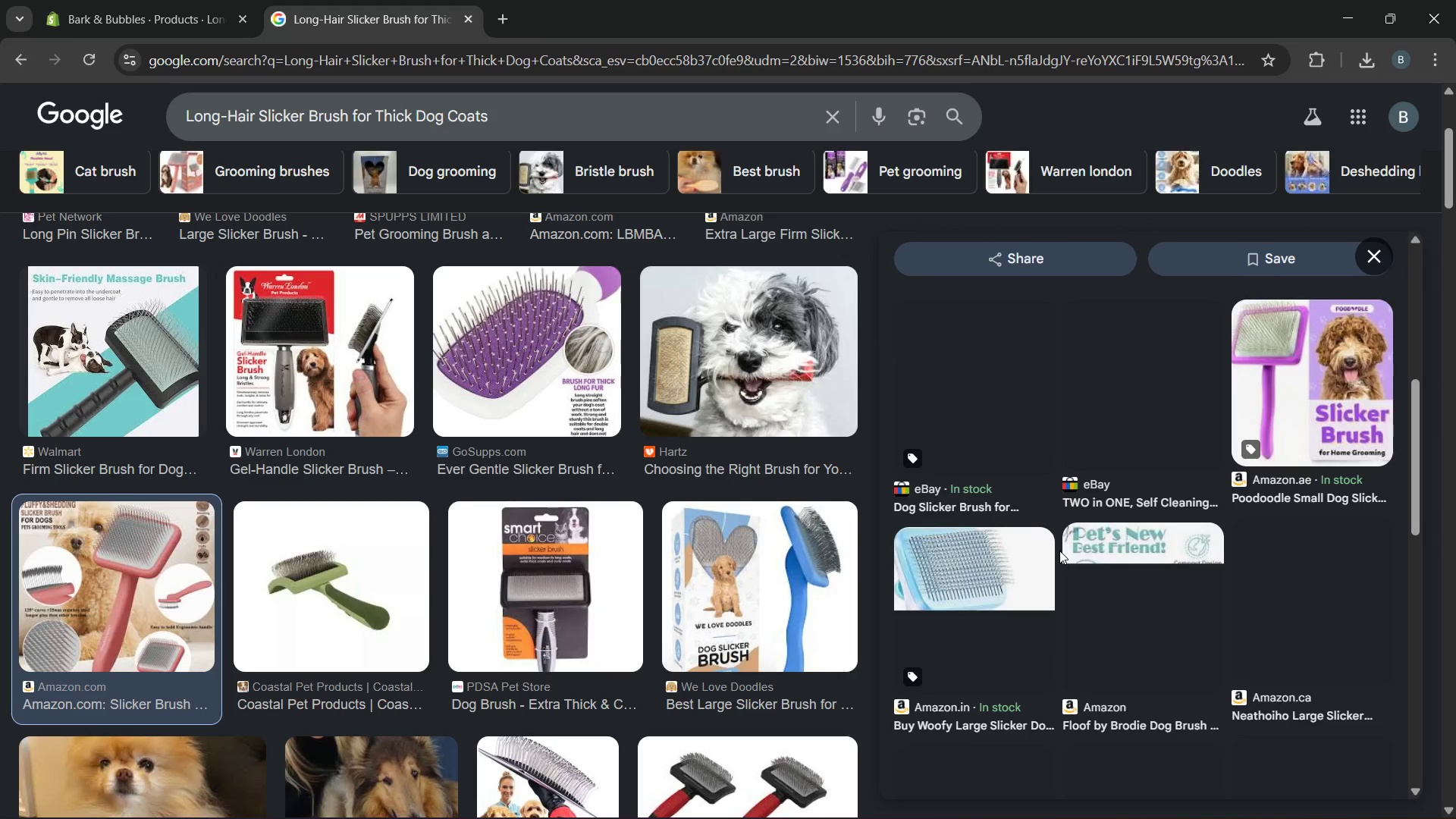 
wait(10.41)
 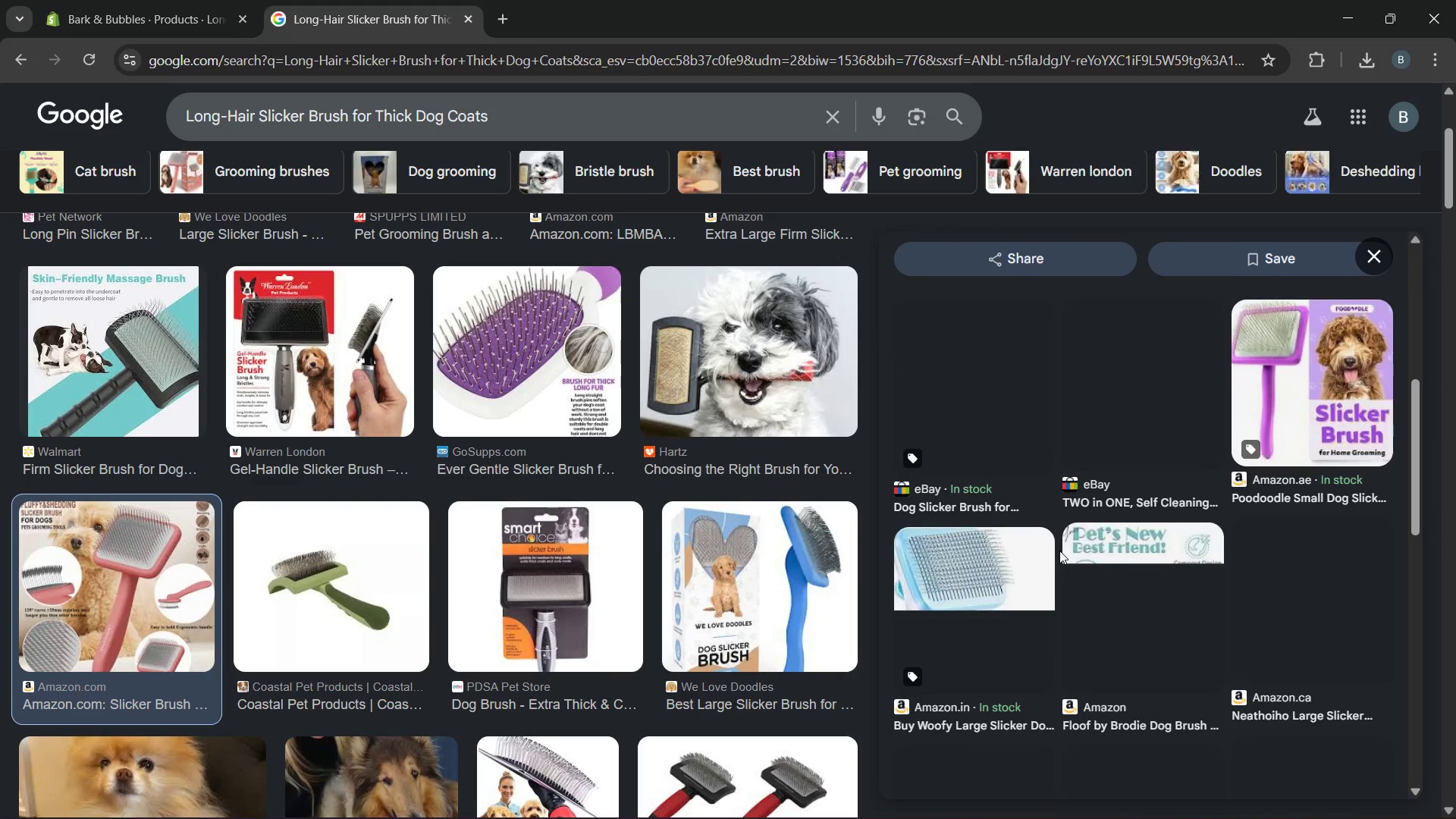 
left_click([971, 572])
 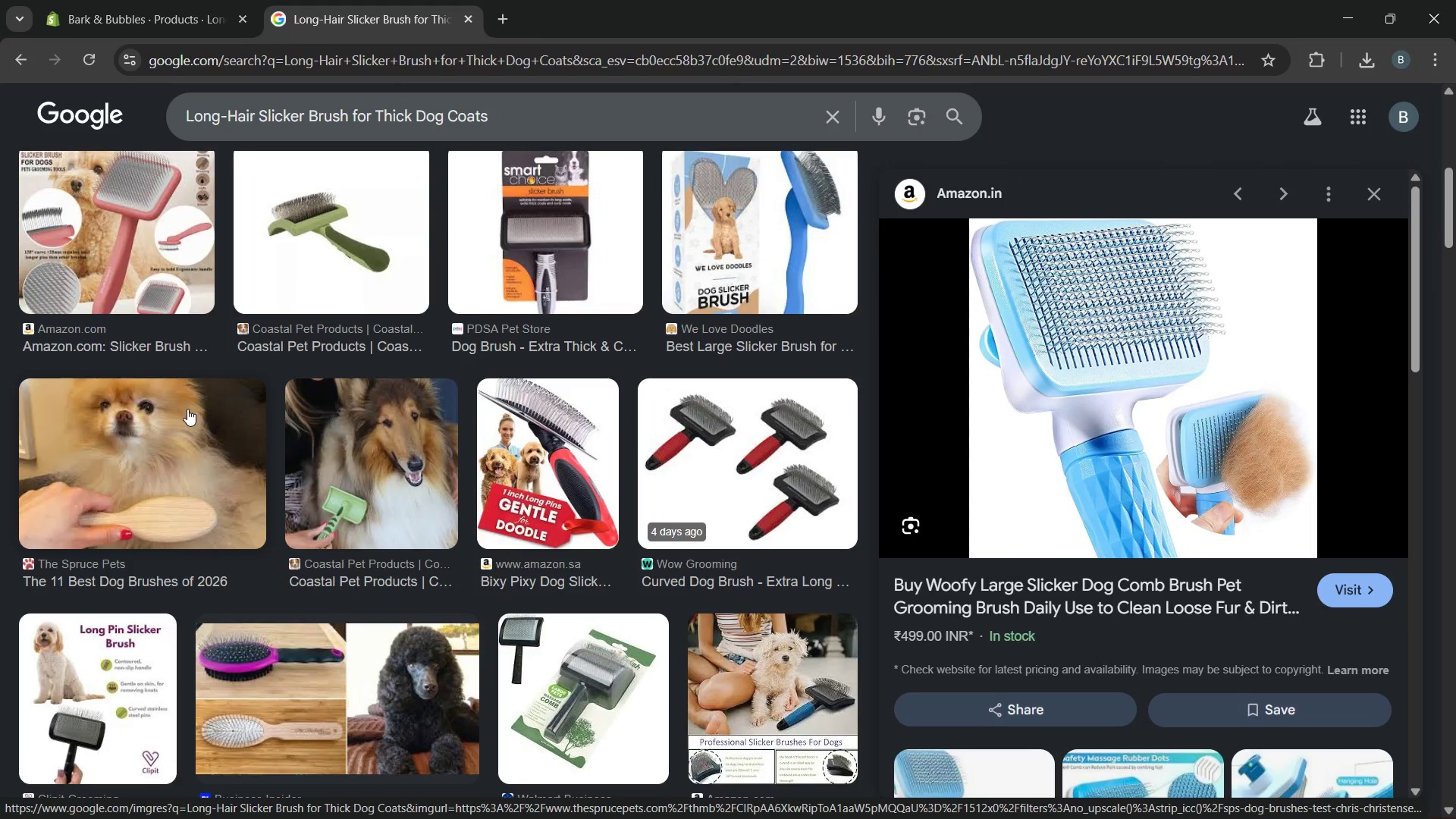 
wait(19.03)
 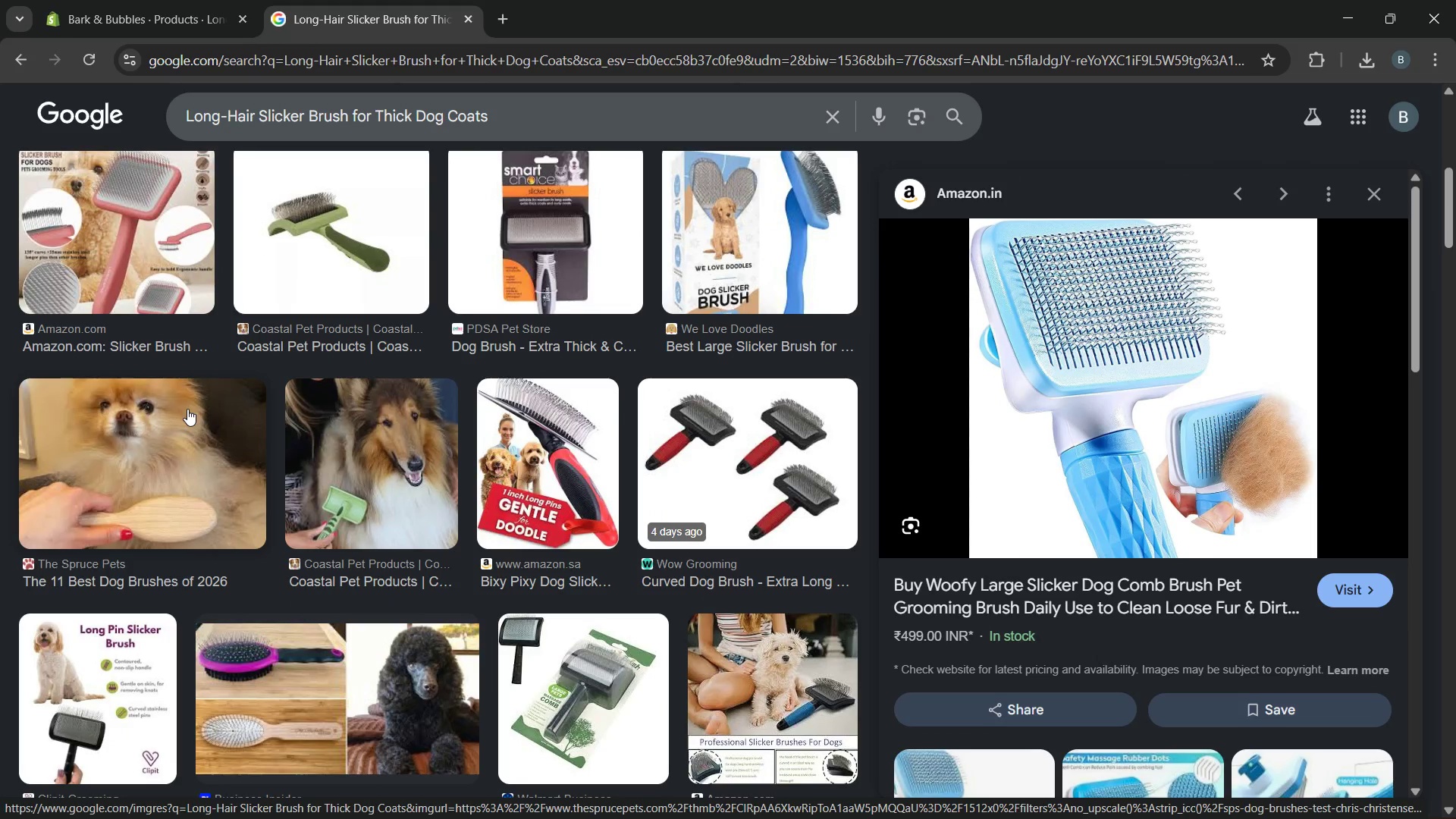 
mouse_move([564, 524])
 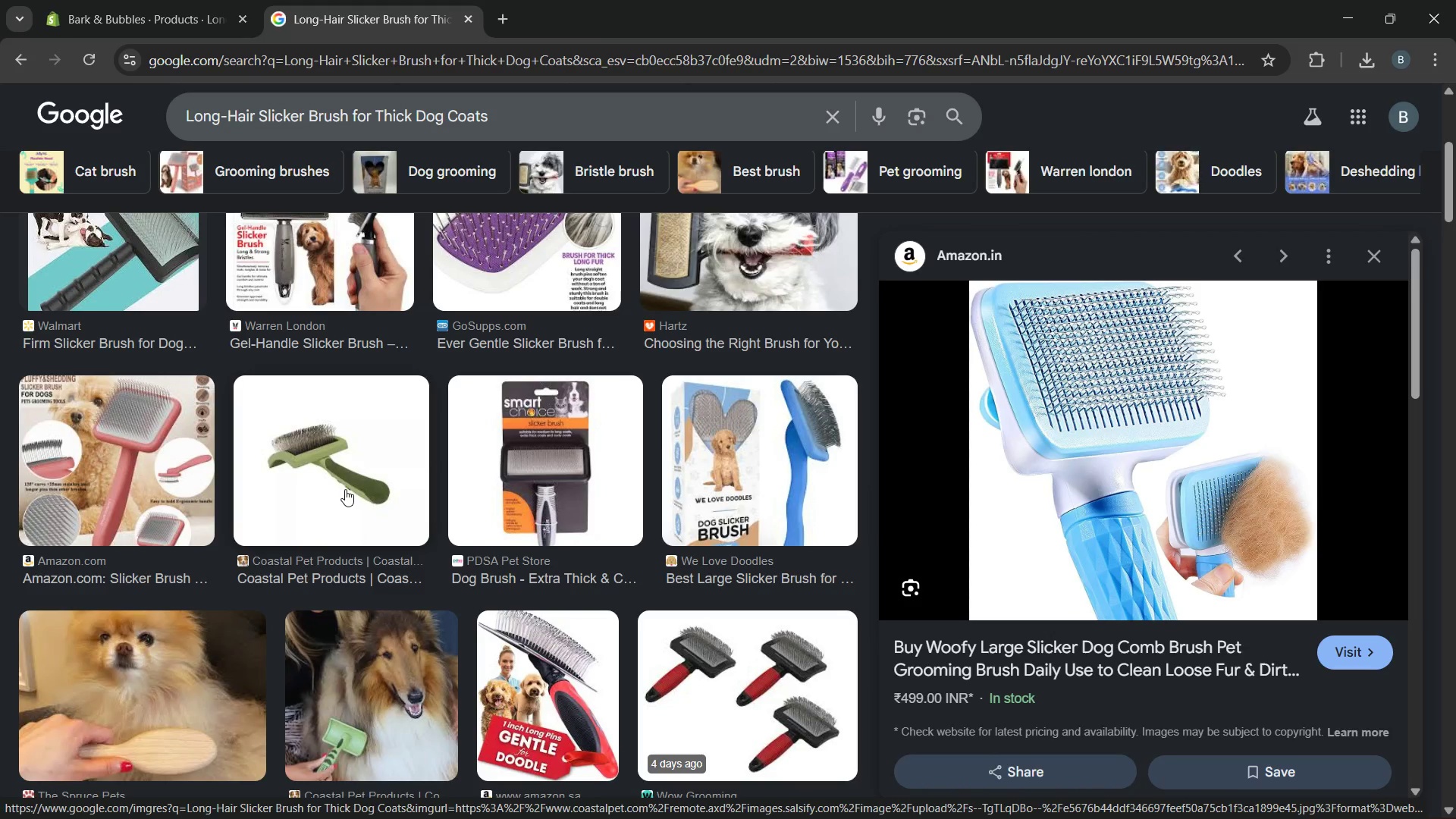 
left_click([345, 489])
 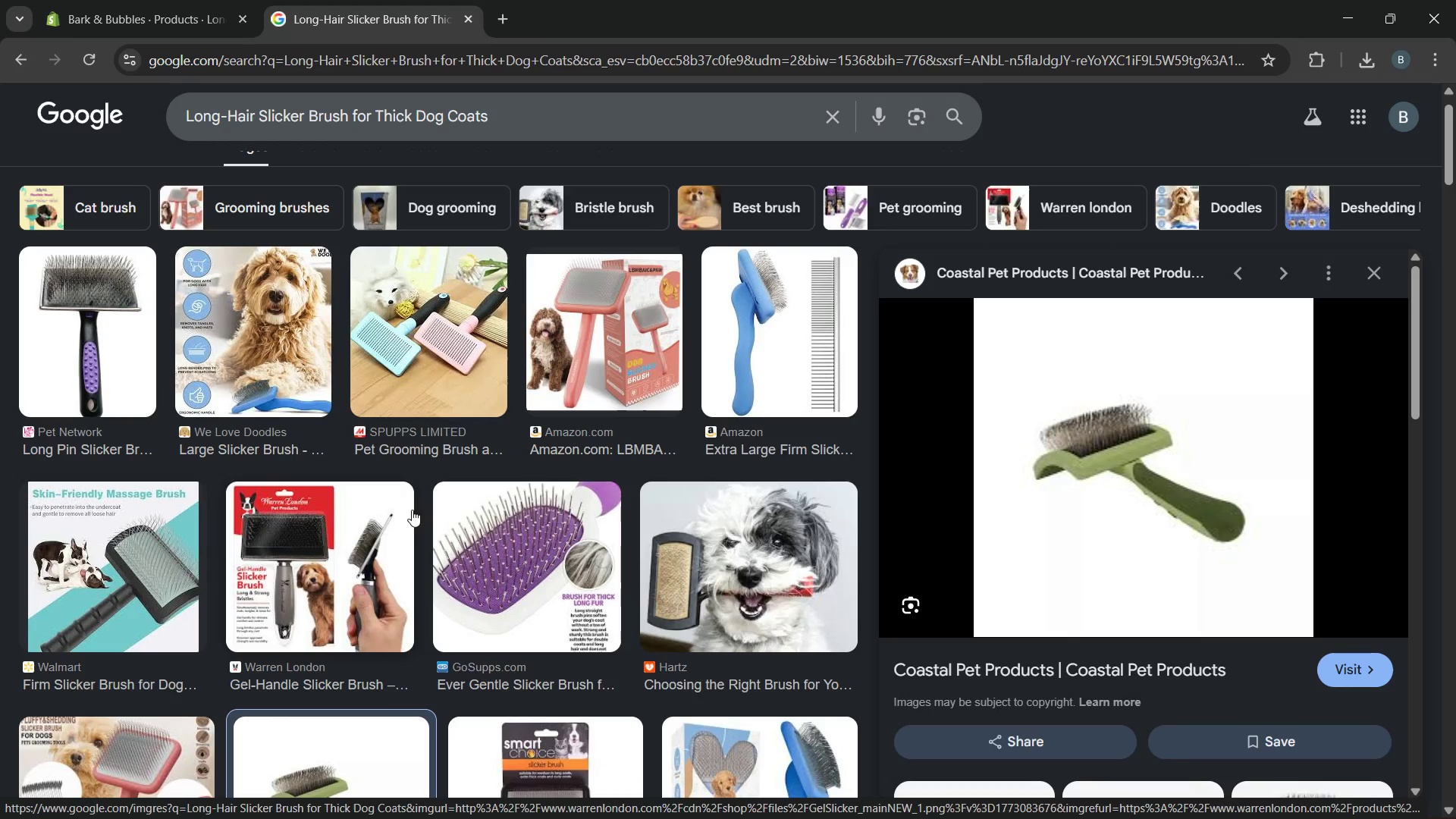 
wait(5.05)
 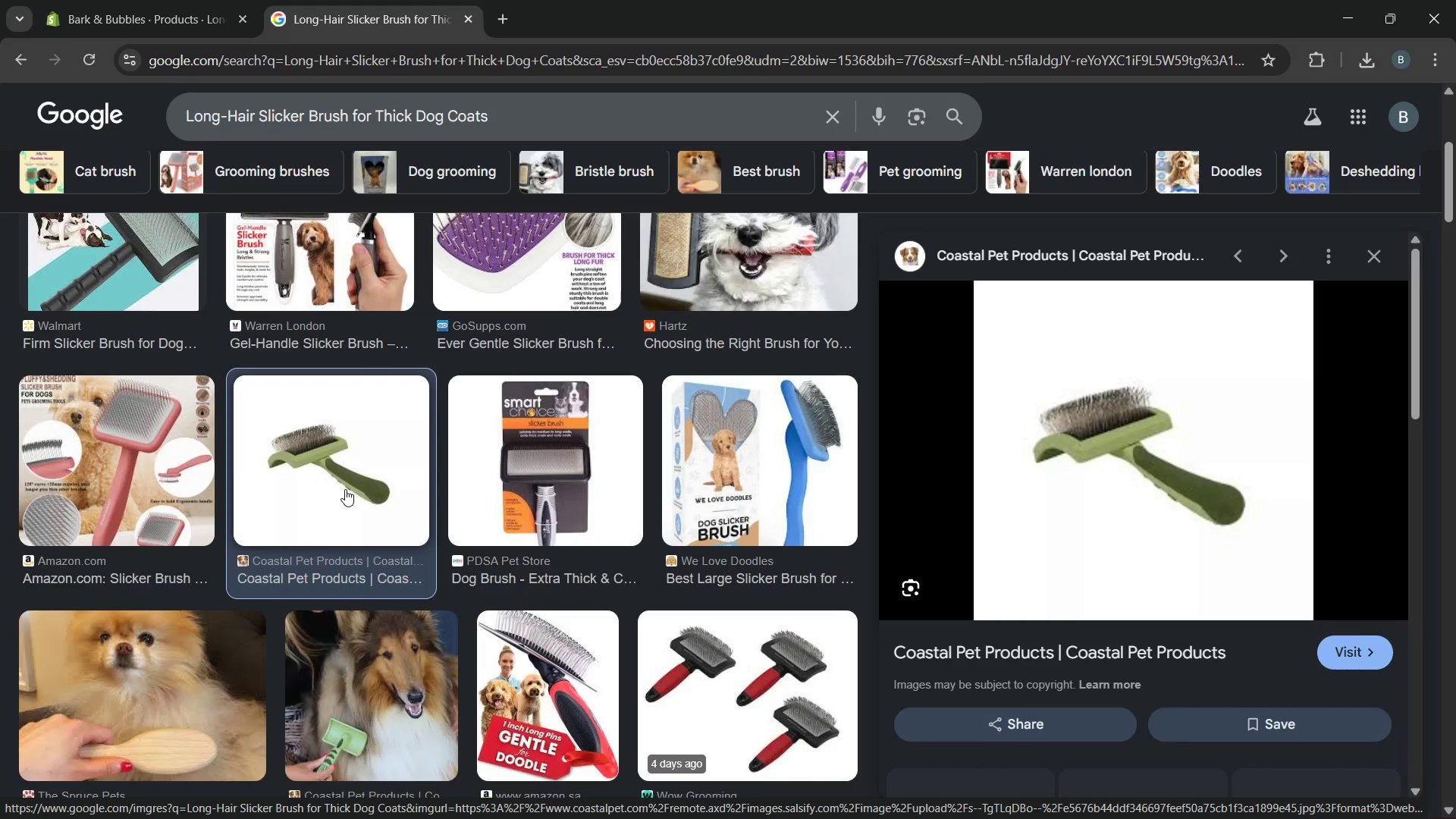 
left_click([478, 368])
 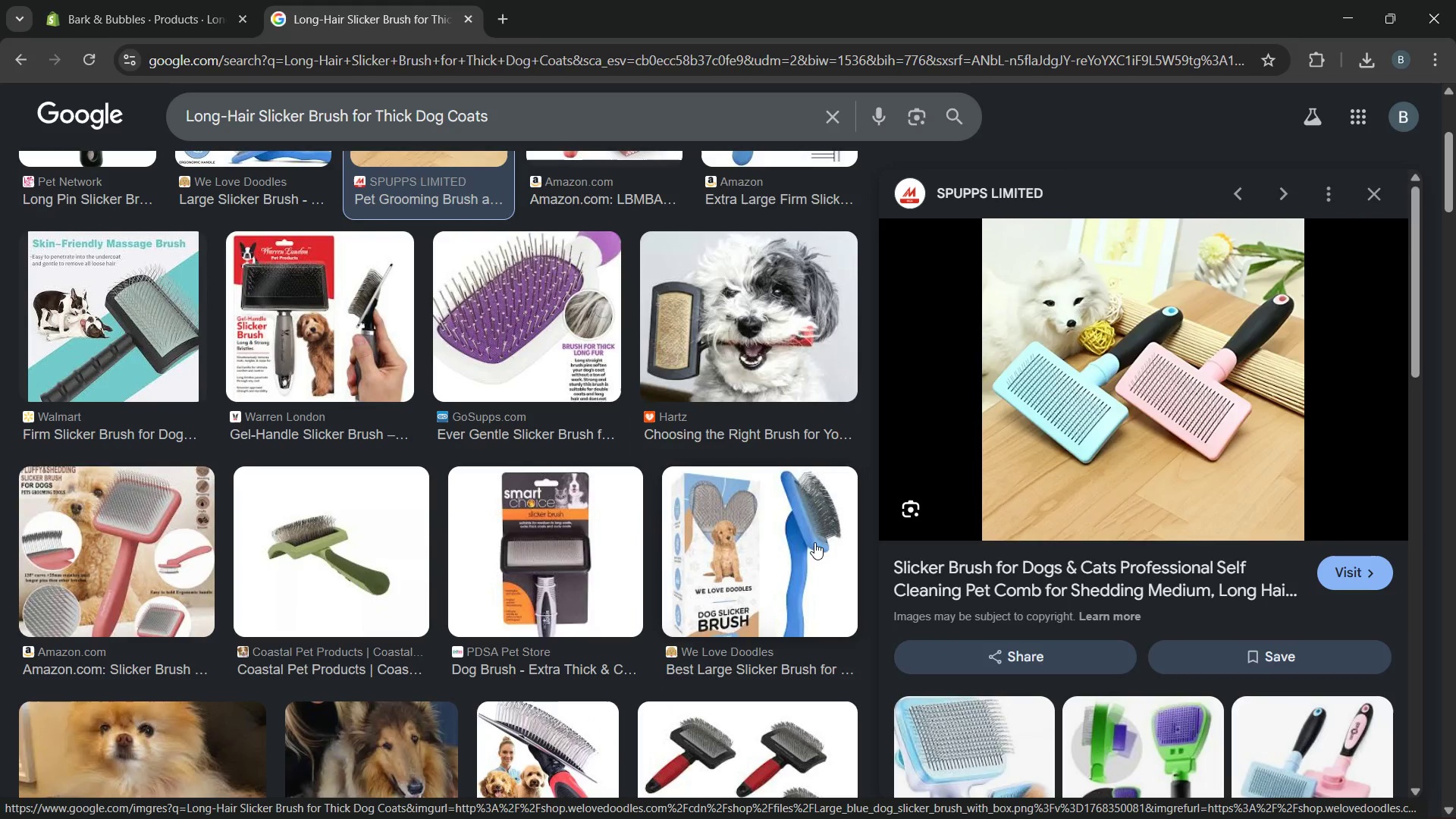 
wait(11.55)
 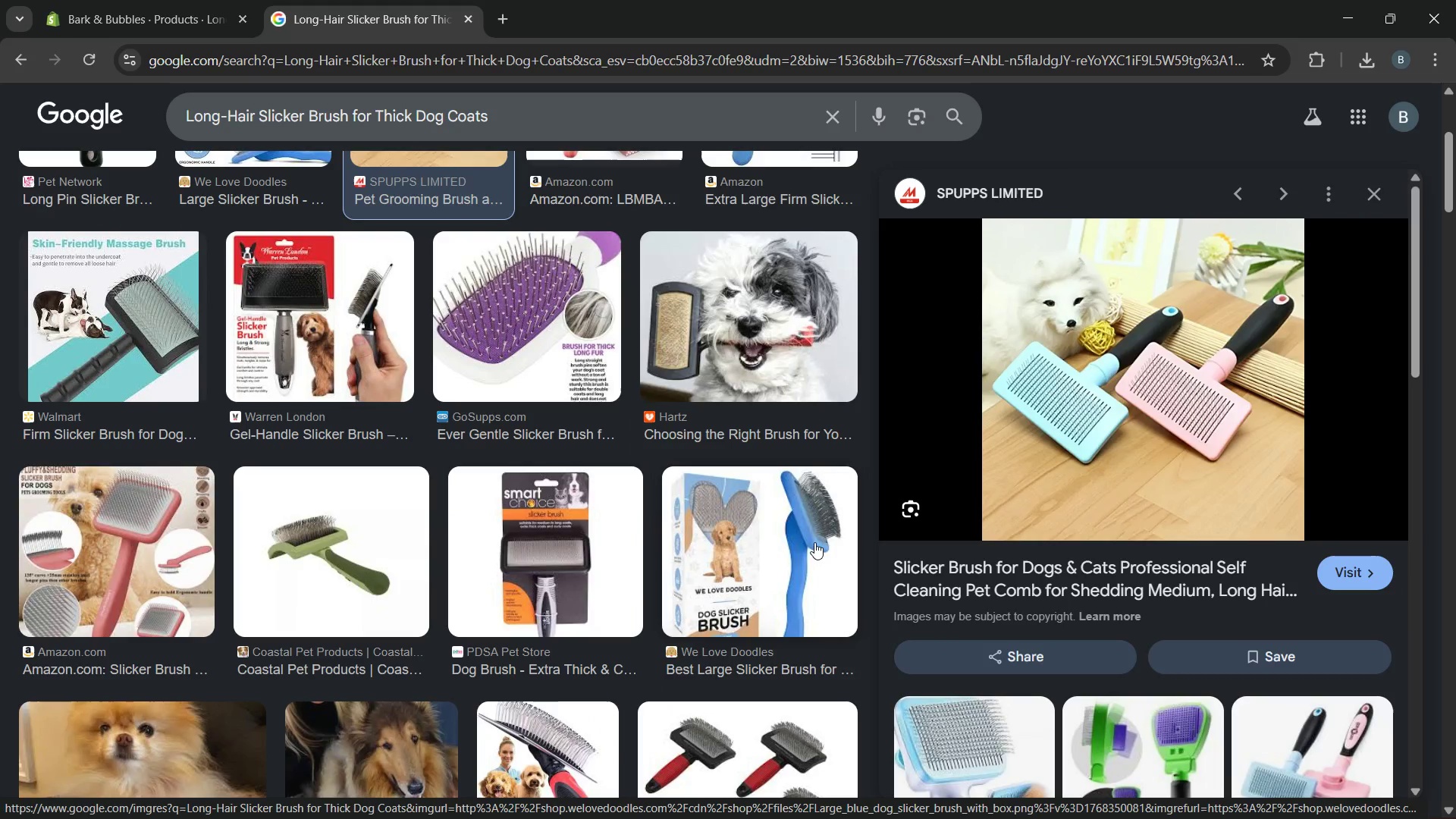 
left_click([1171, 591])
 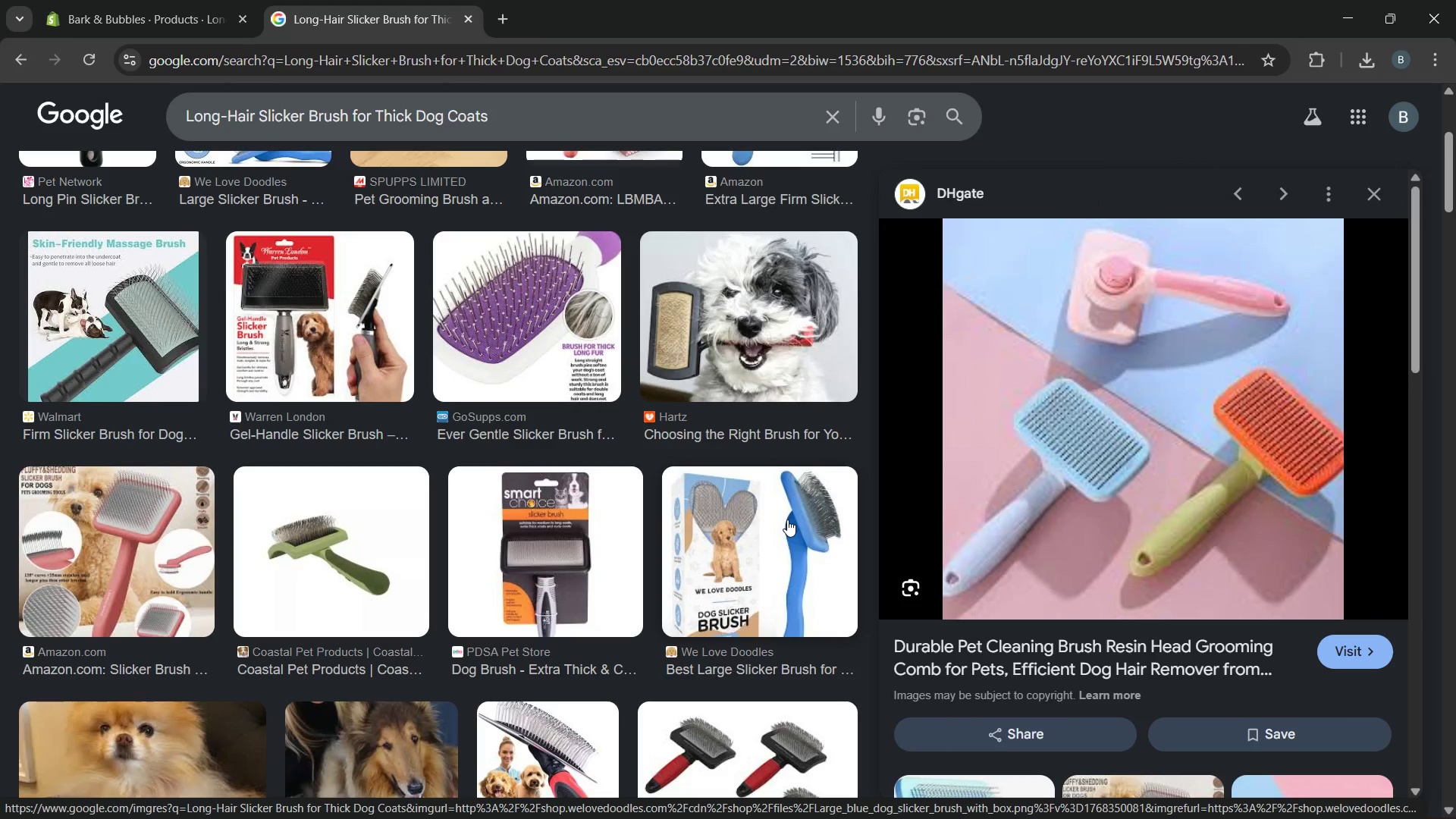 
wait(8.2)
 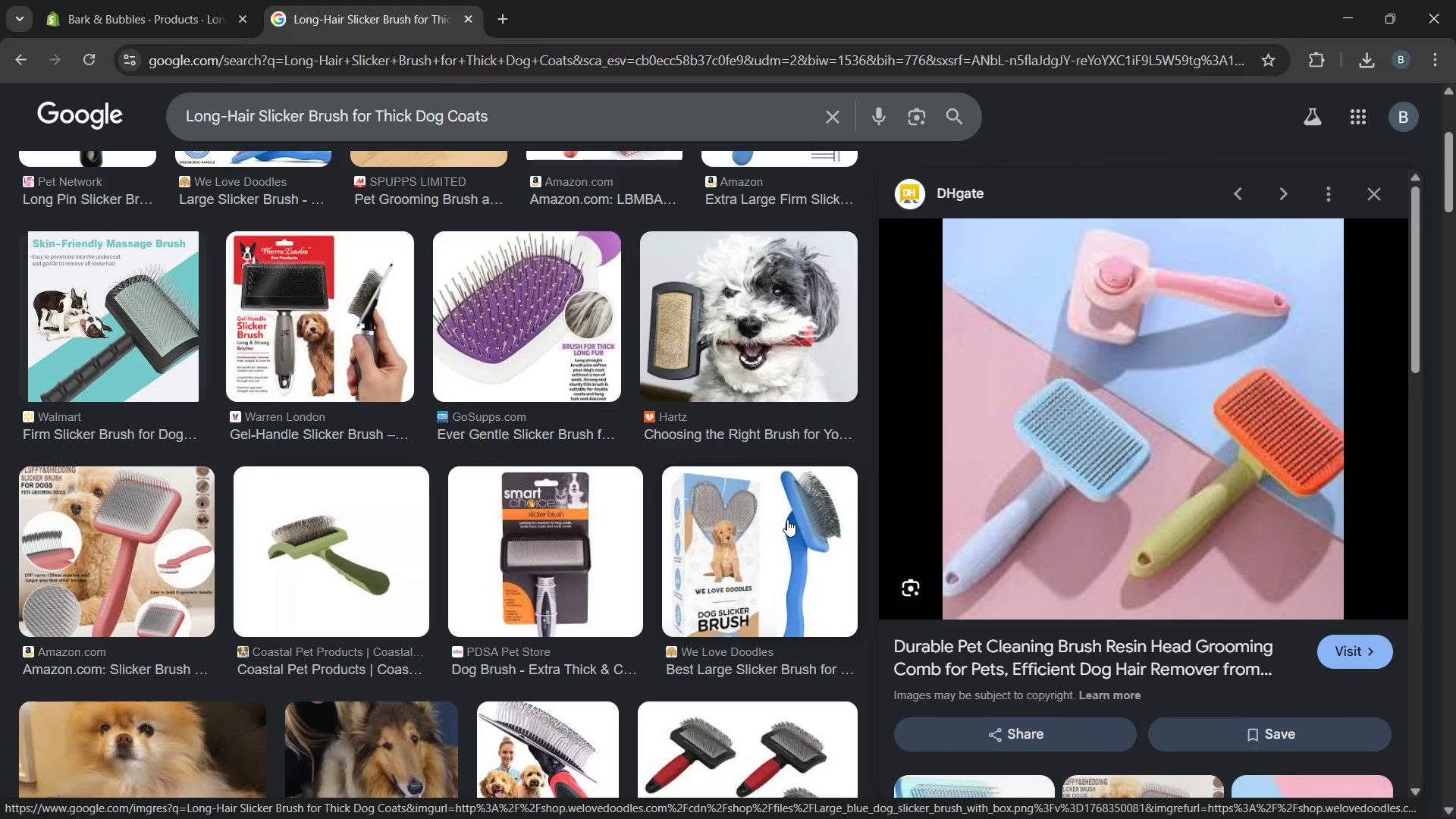 
left_click([637, 409])
 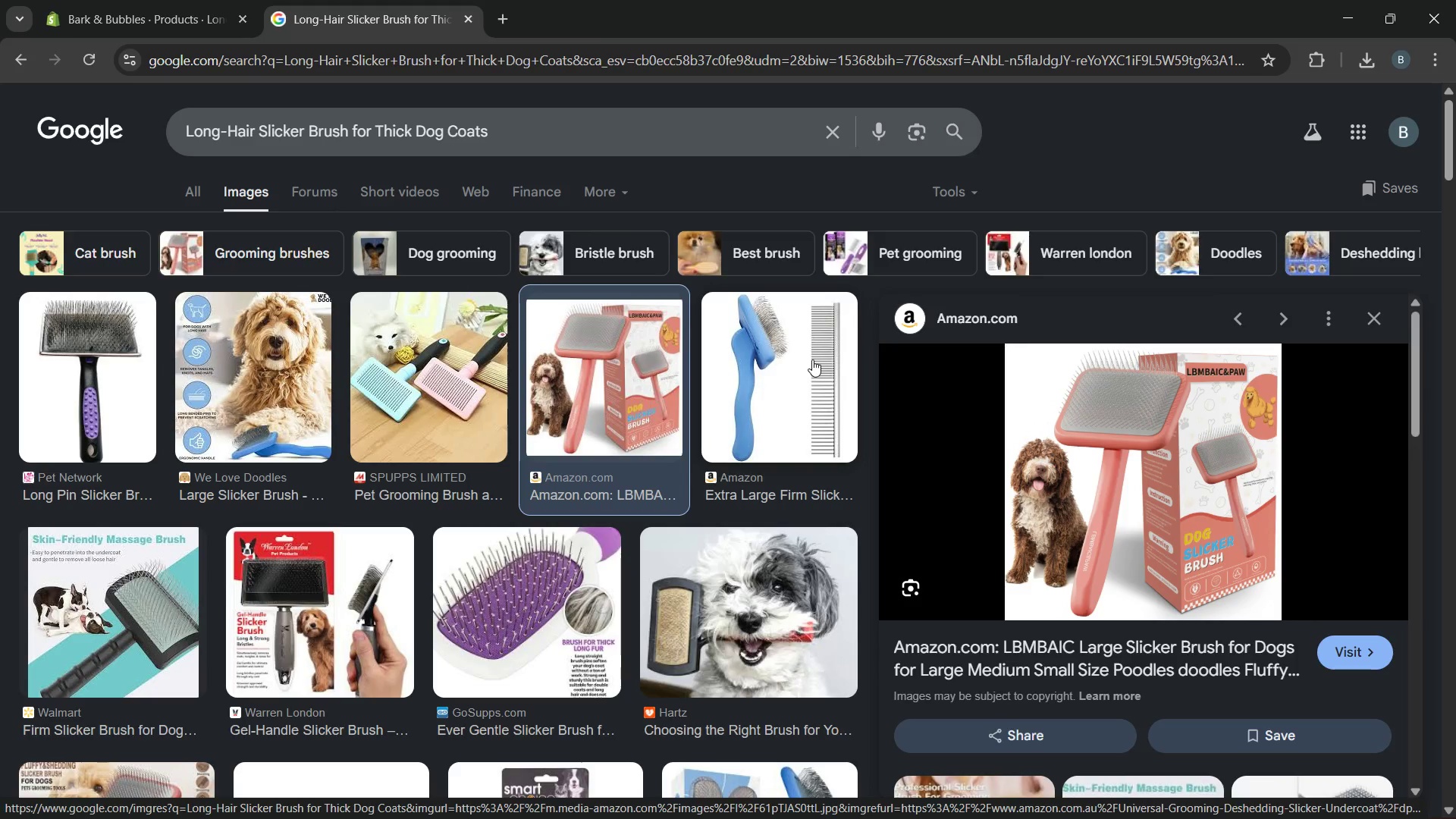 
wait(6.67)
 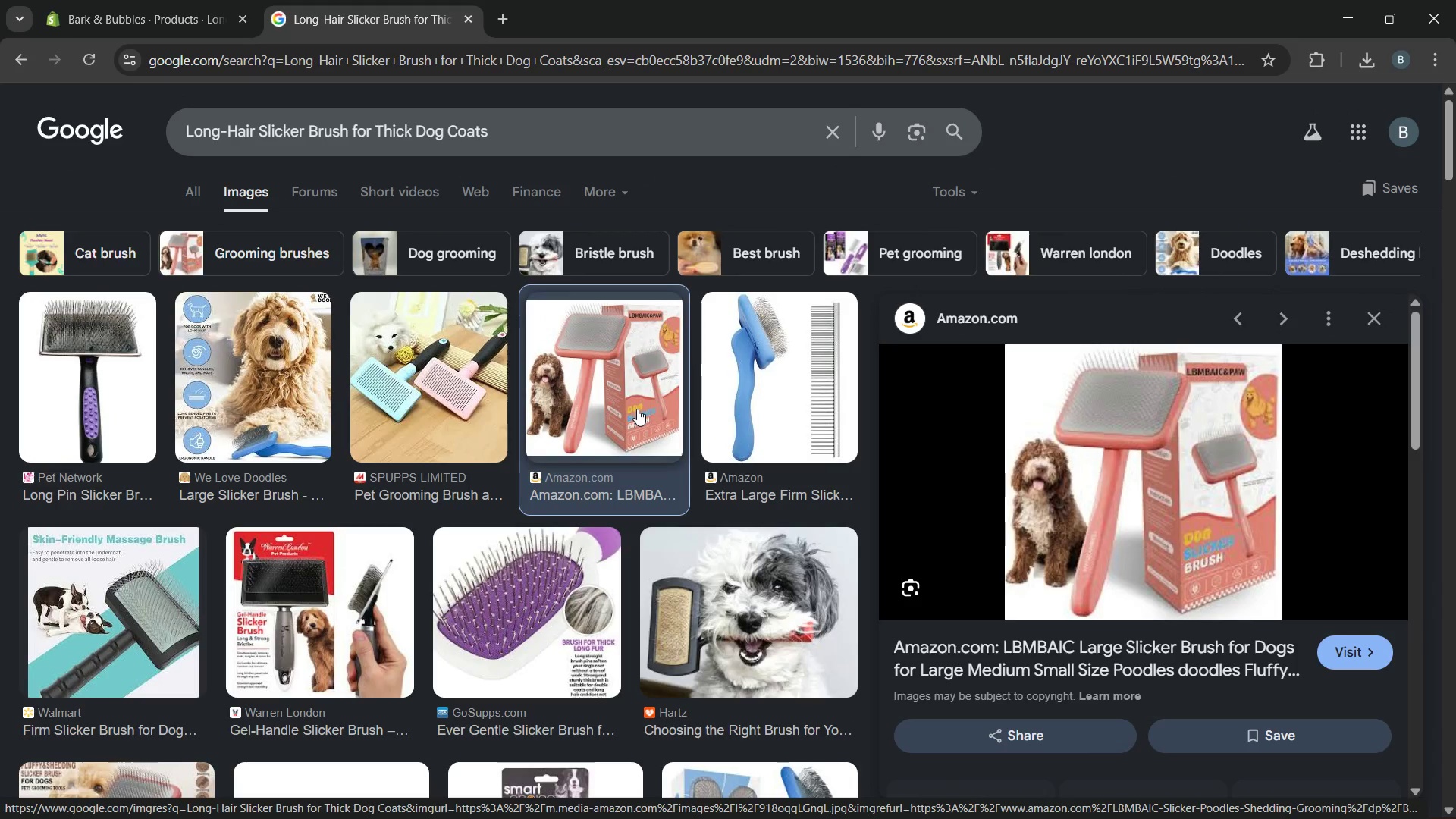 
left_click([1156, 480])
 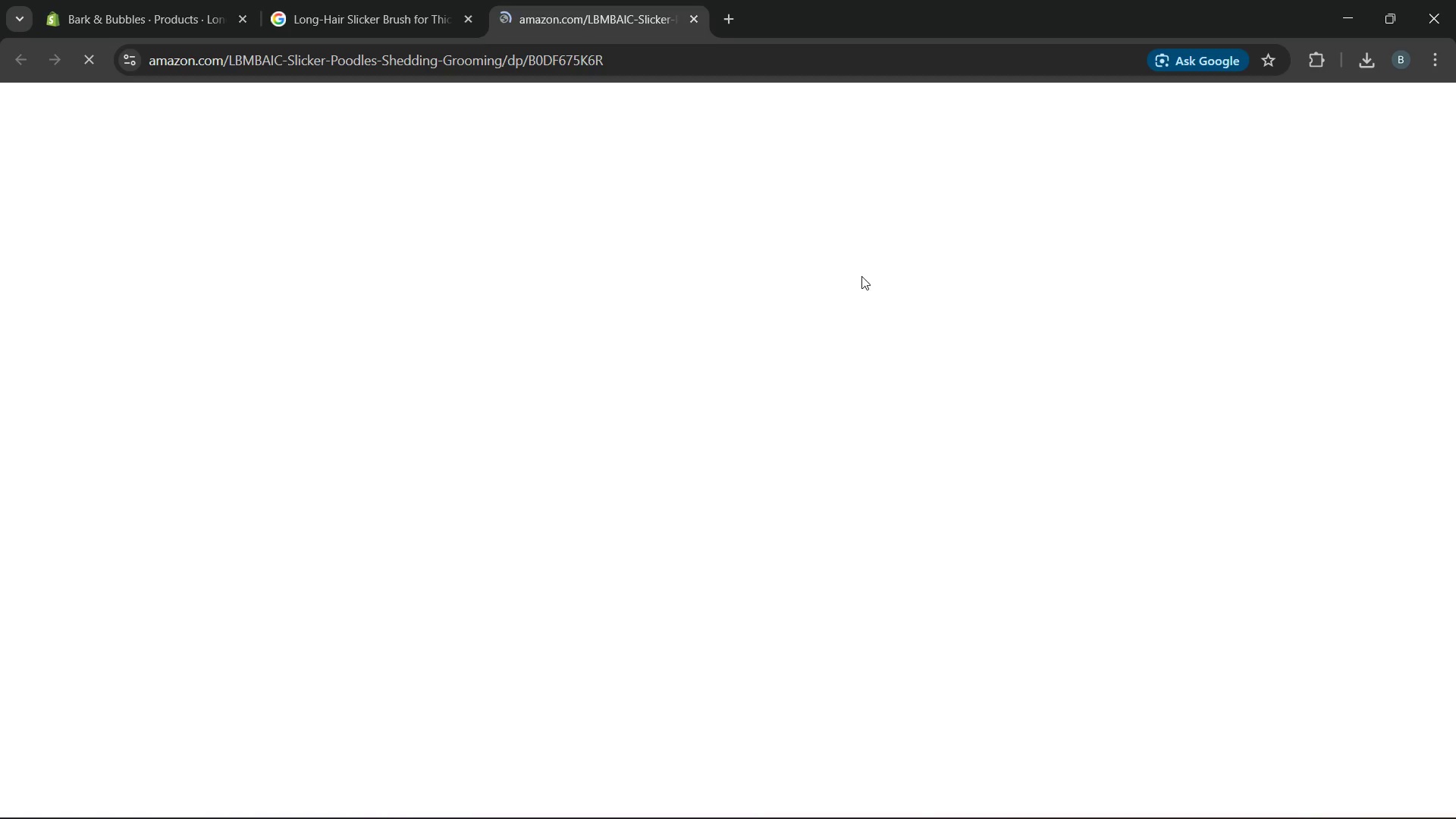 
left_click([347, 0])
 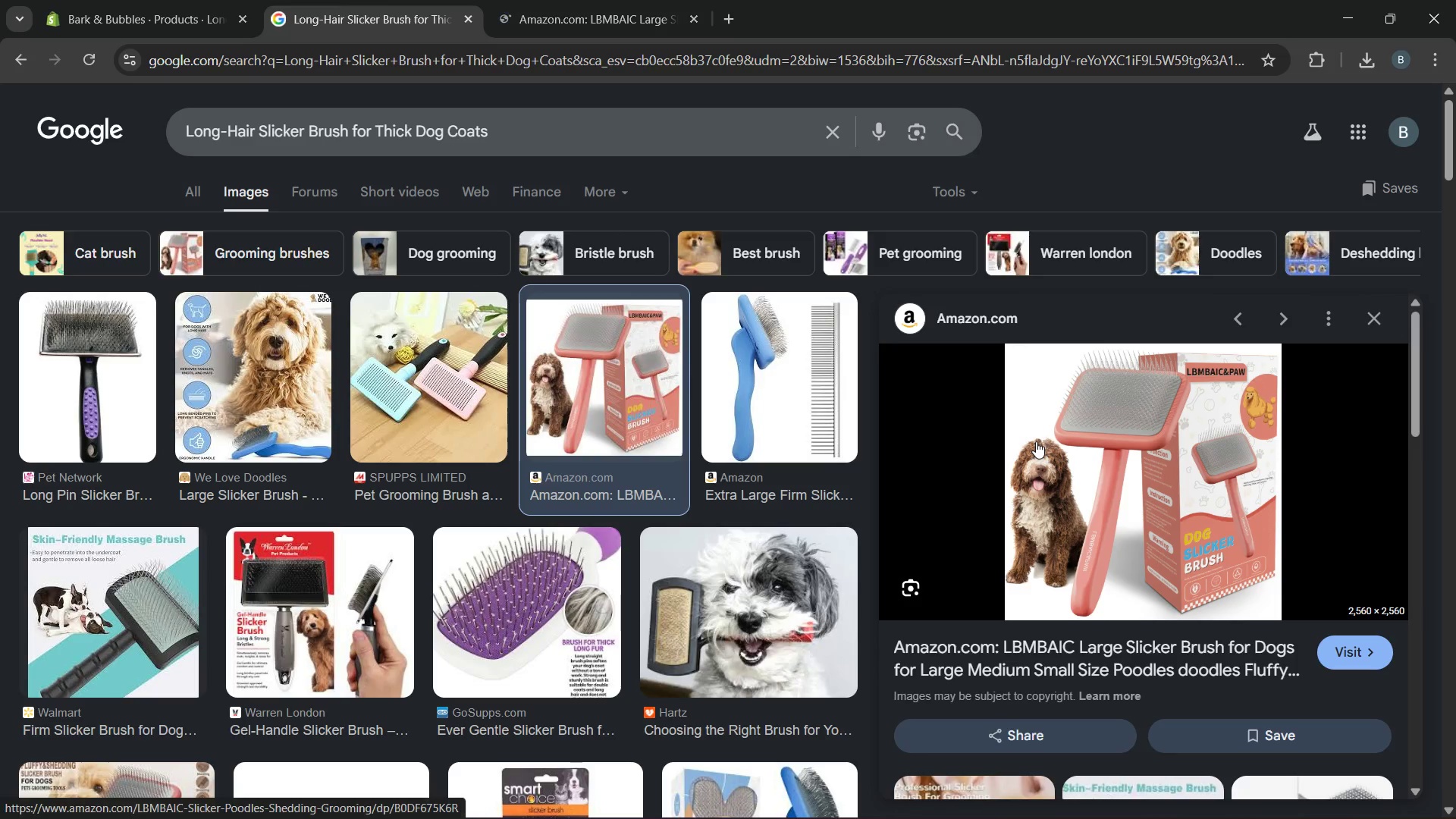 
right_click([1036, 441])
 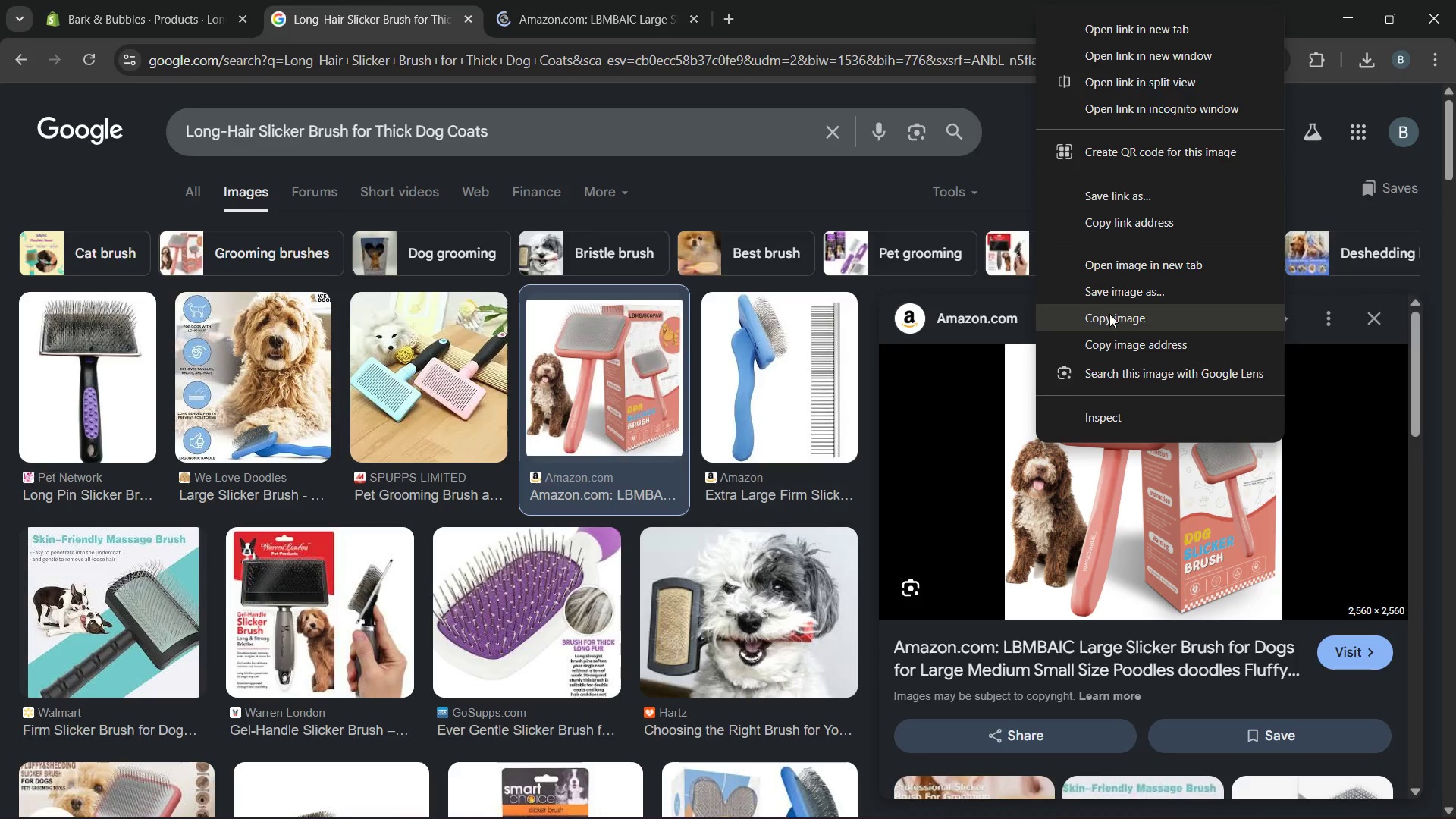 
left_click([1106, 303])
 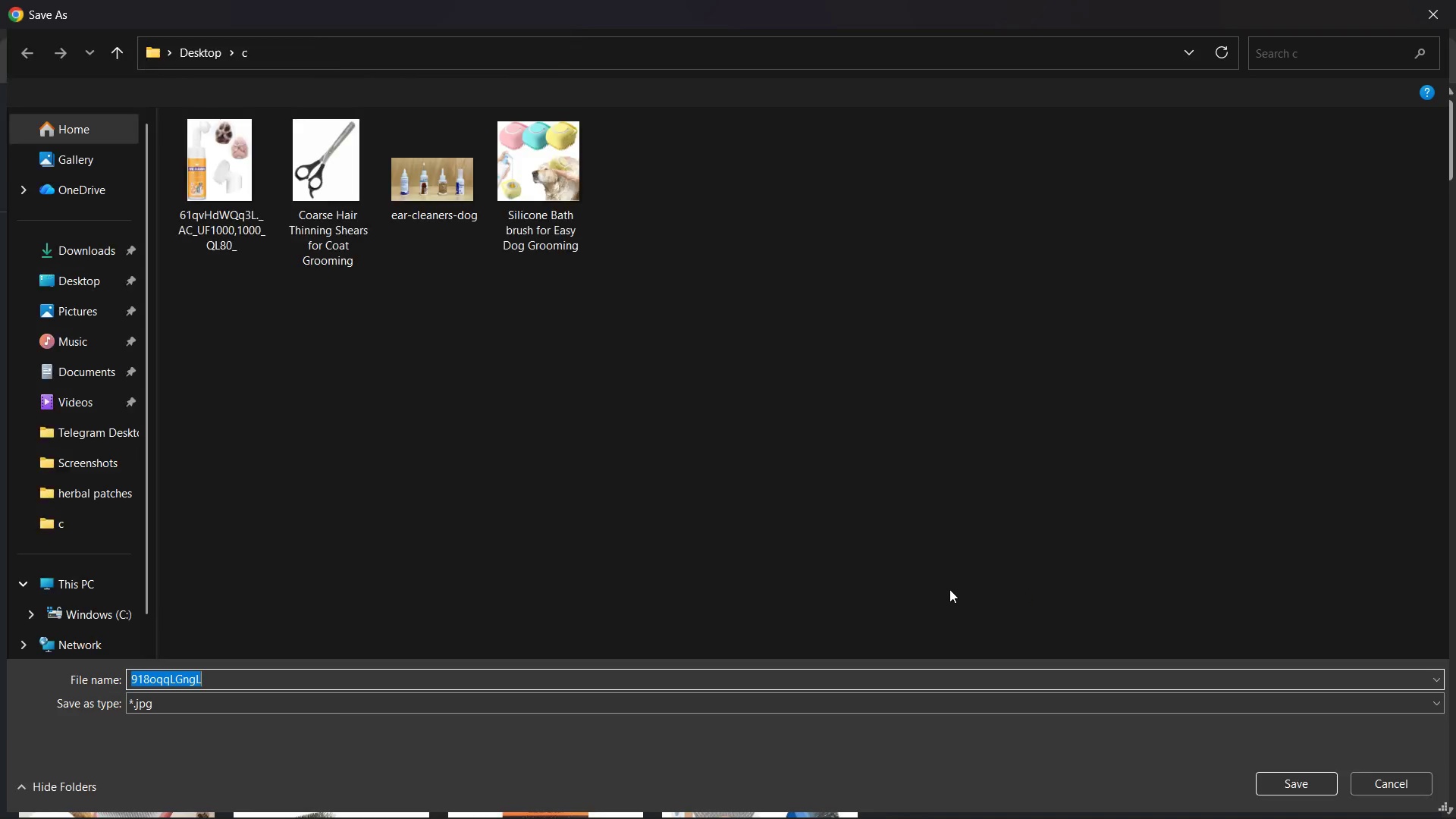 
key(Enter)
 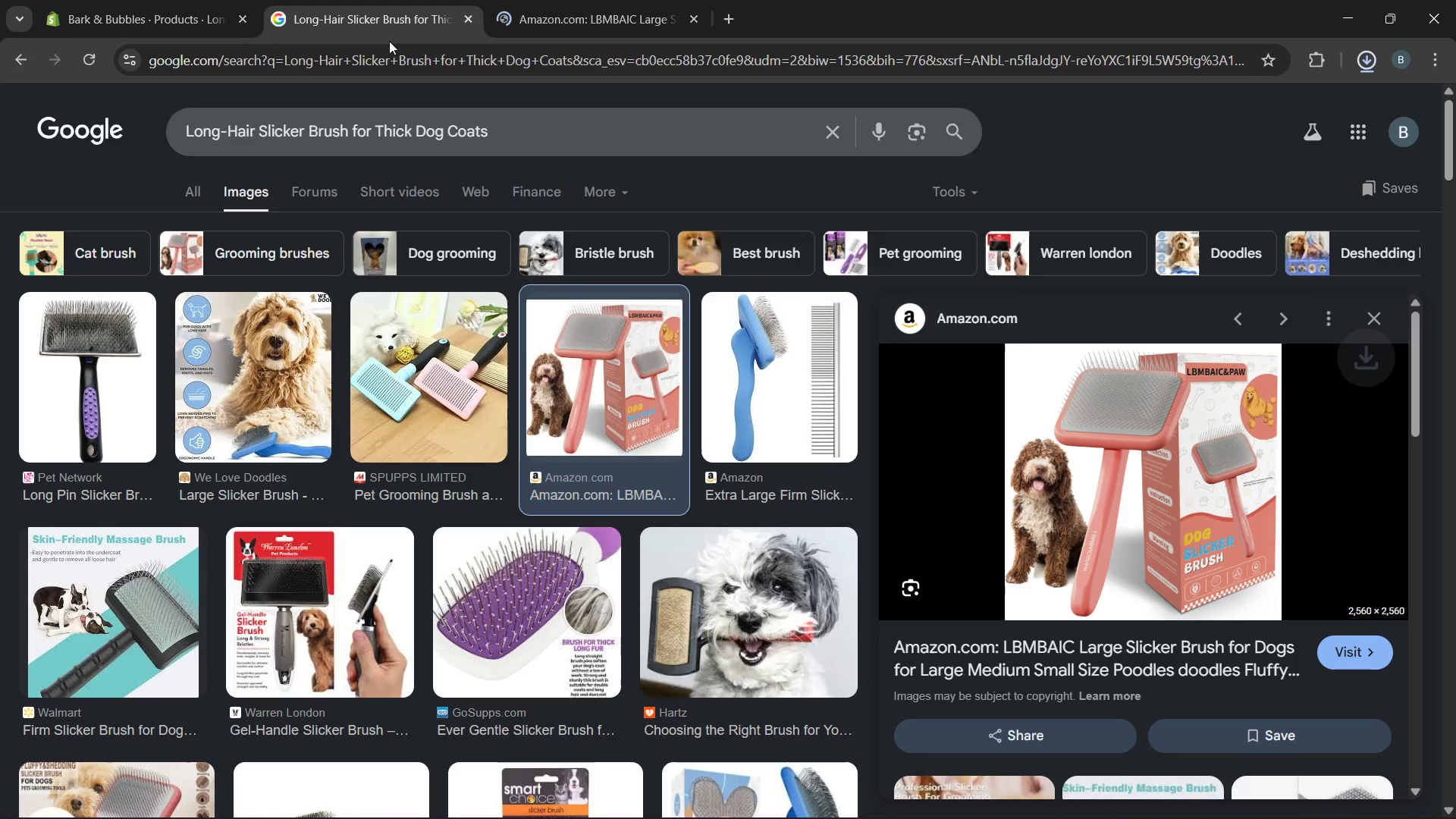 
left_click([388, 17])
 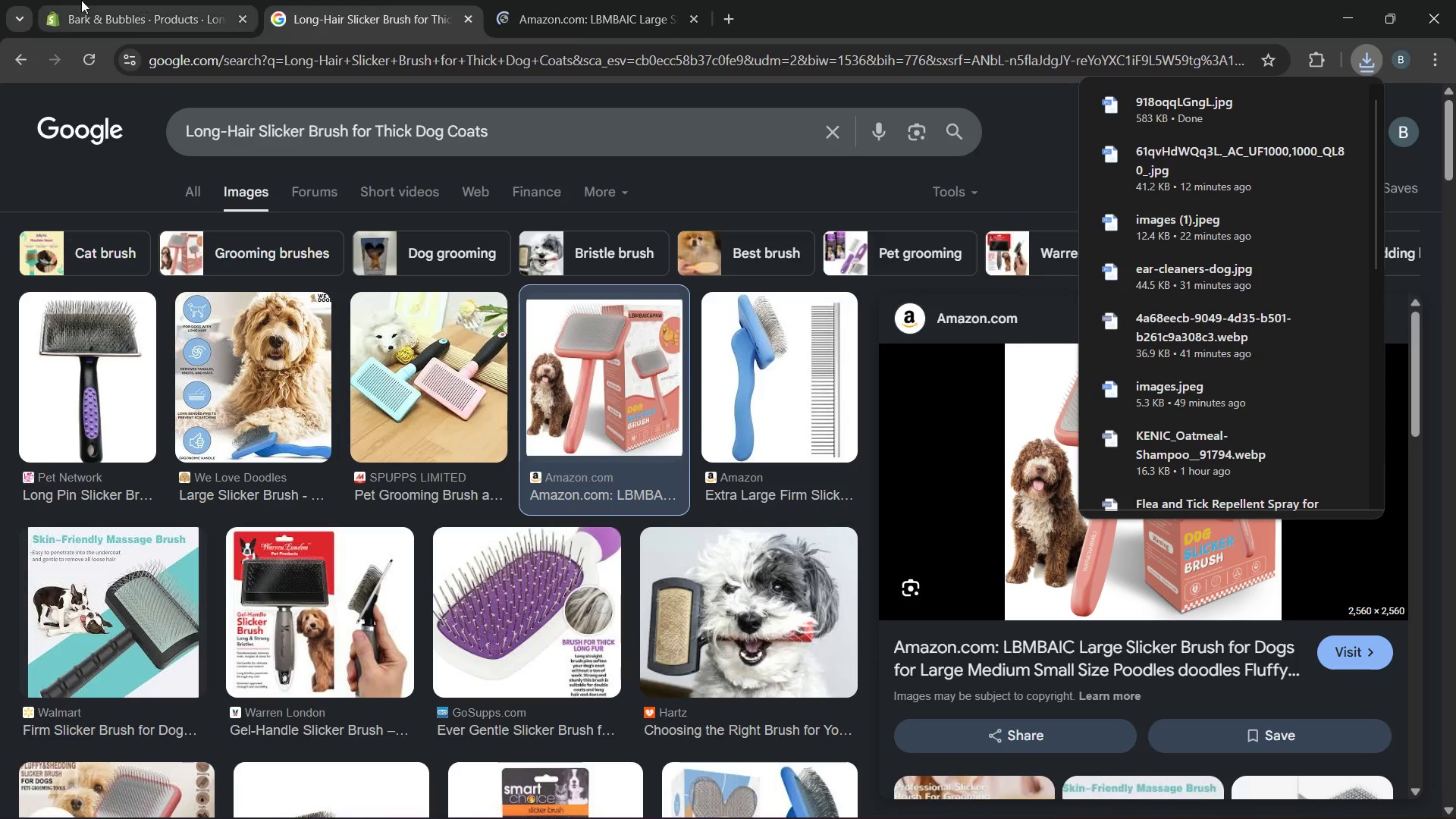 
left_click([78, 0])
 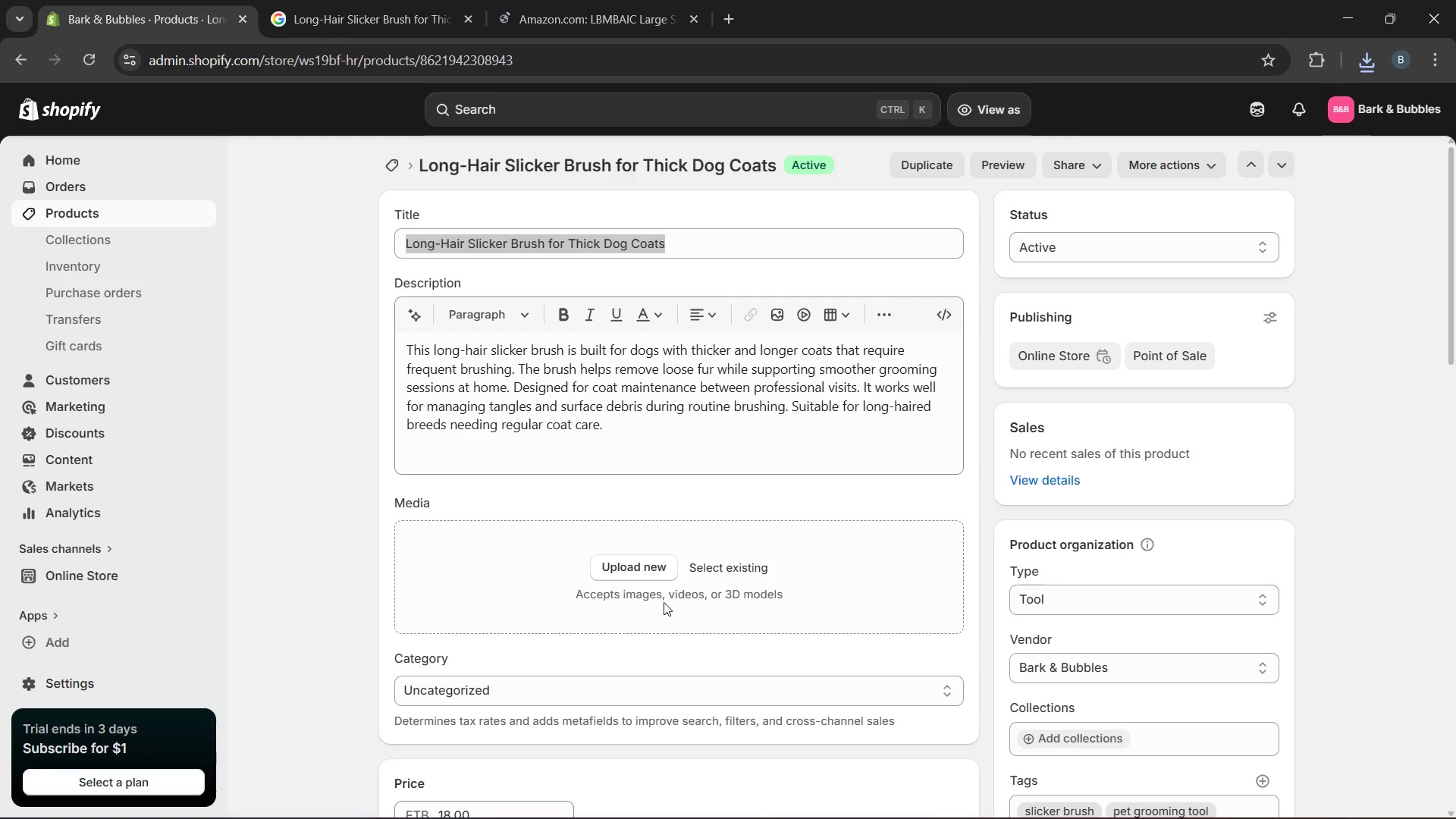 
left_click([635, 571])
 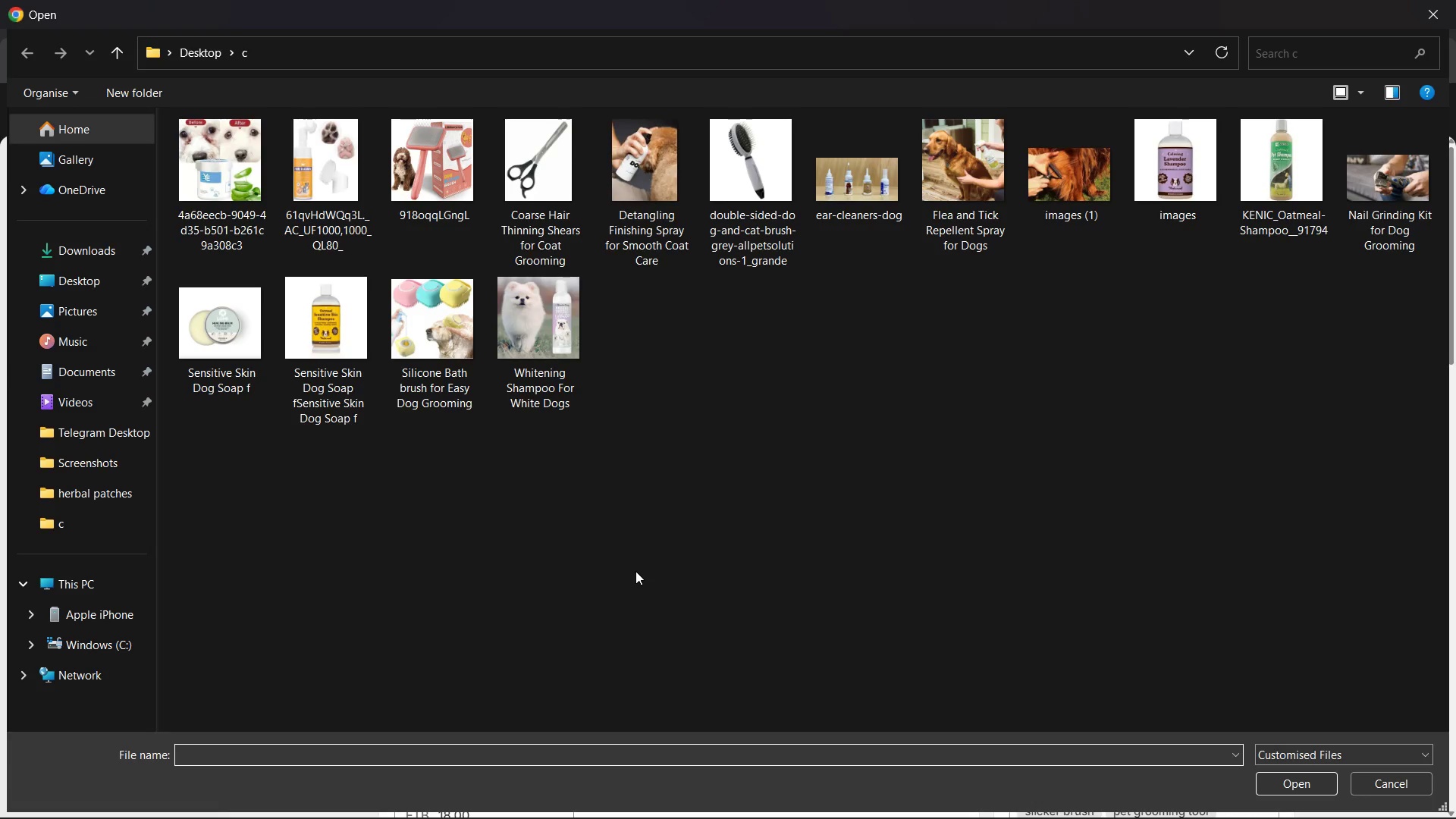 
mouse_move([1011, 218])
 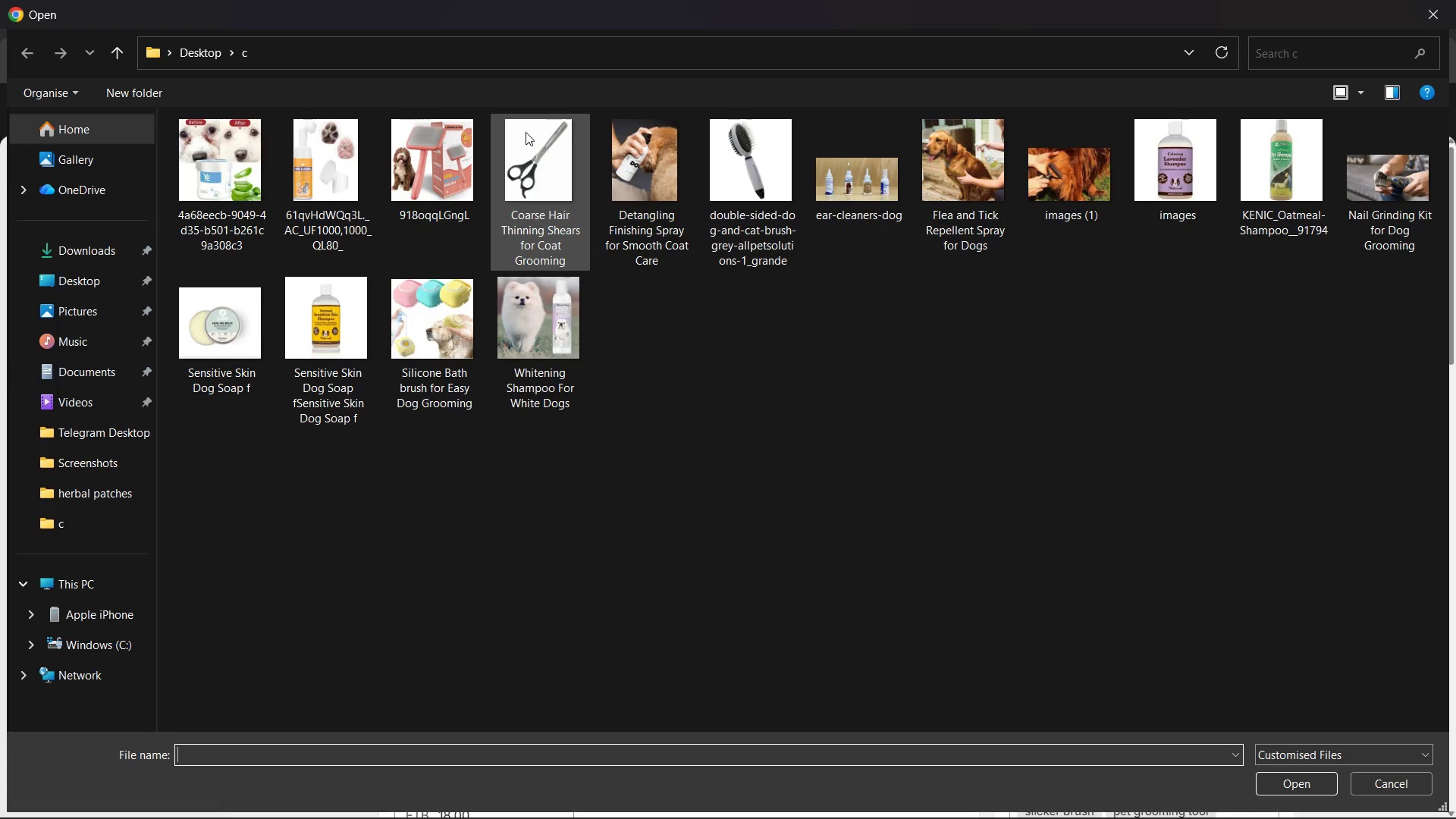 
double_click([454, 148])
 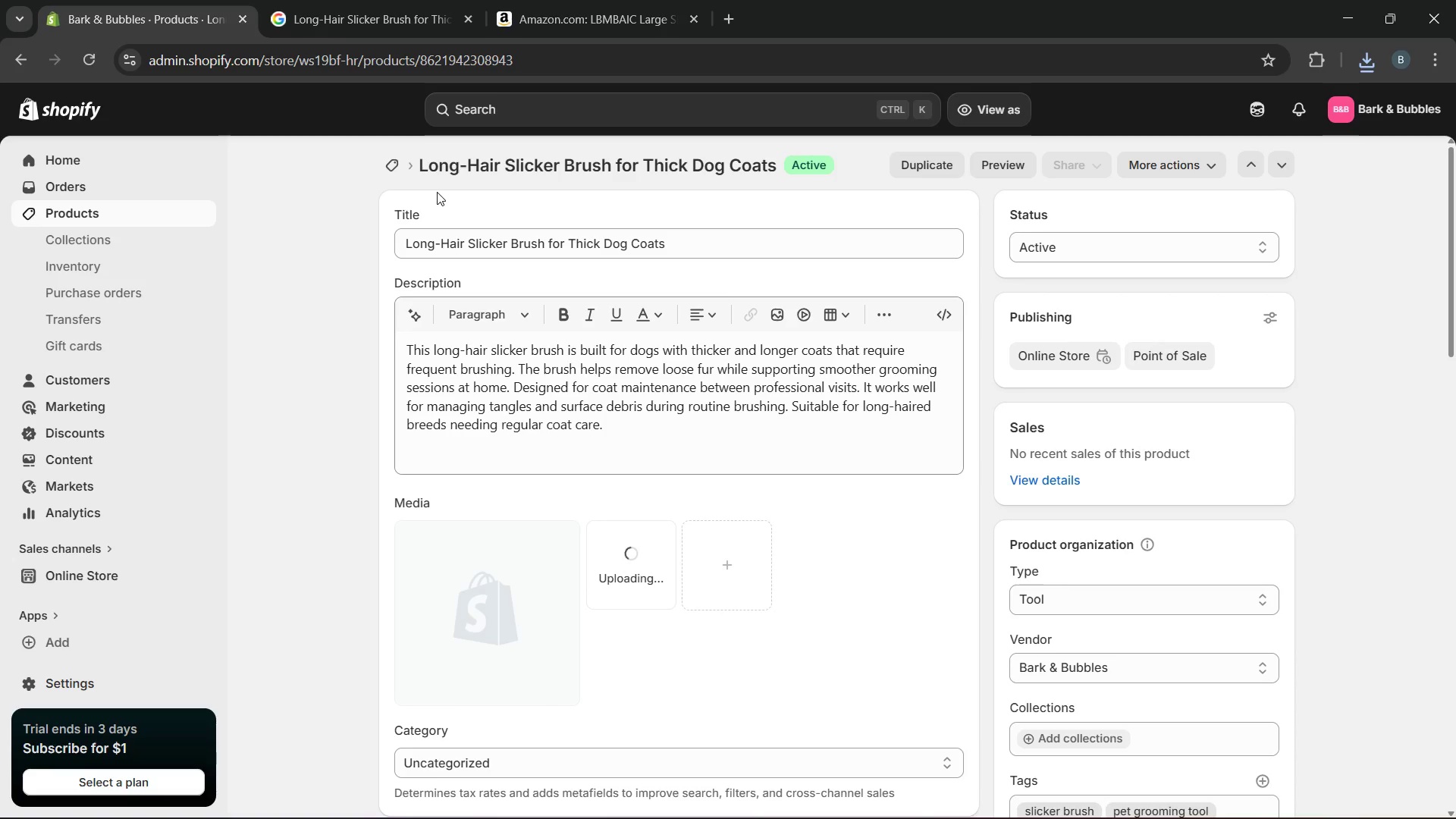 
wait(13.58)
 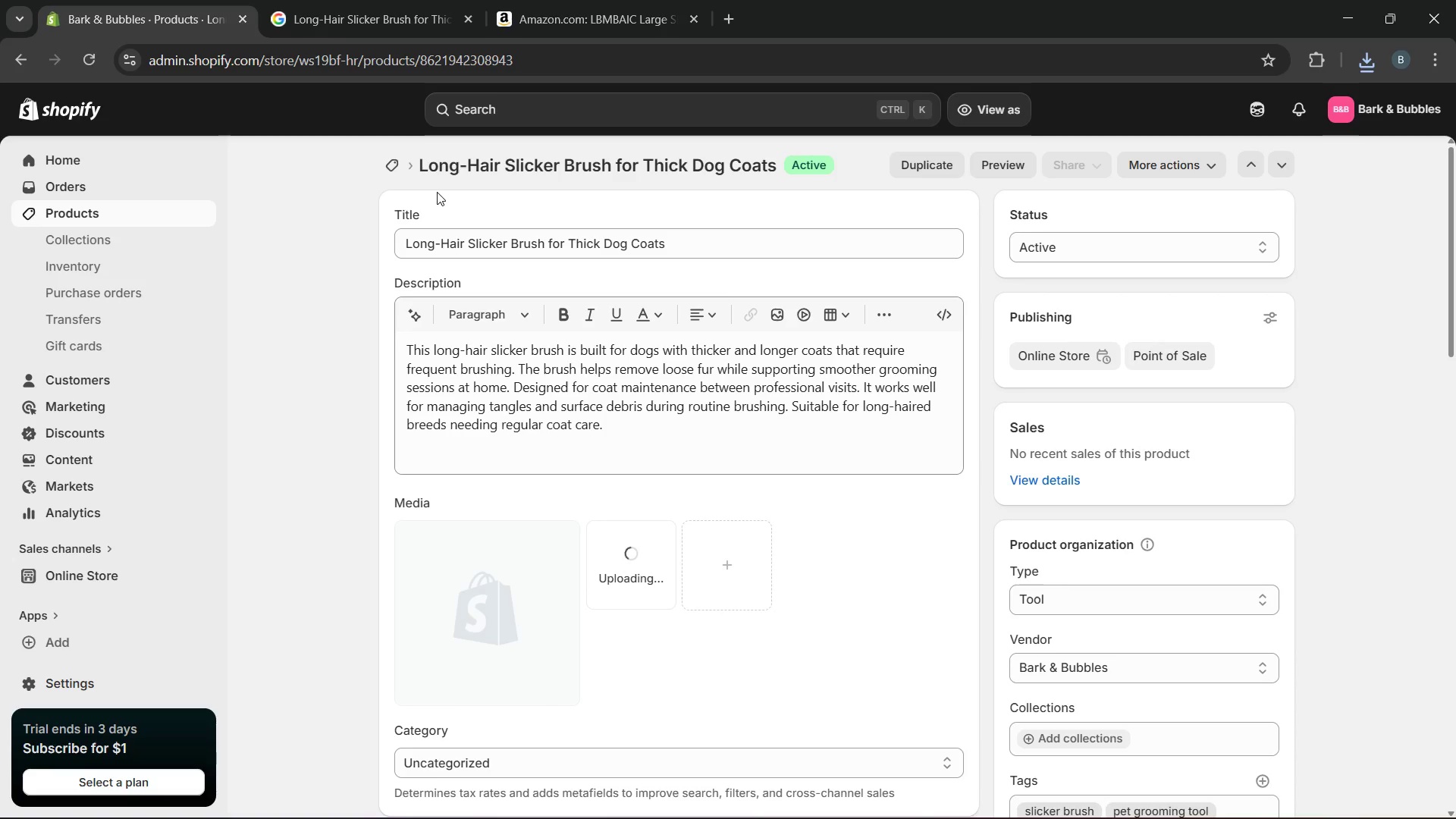 
left_click([454, 604])
 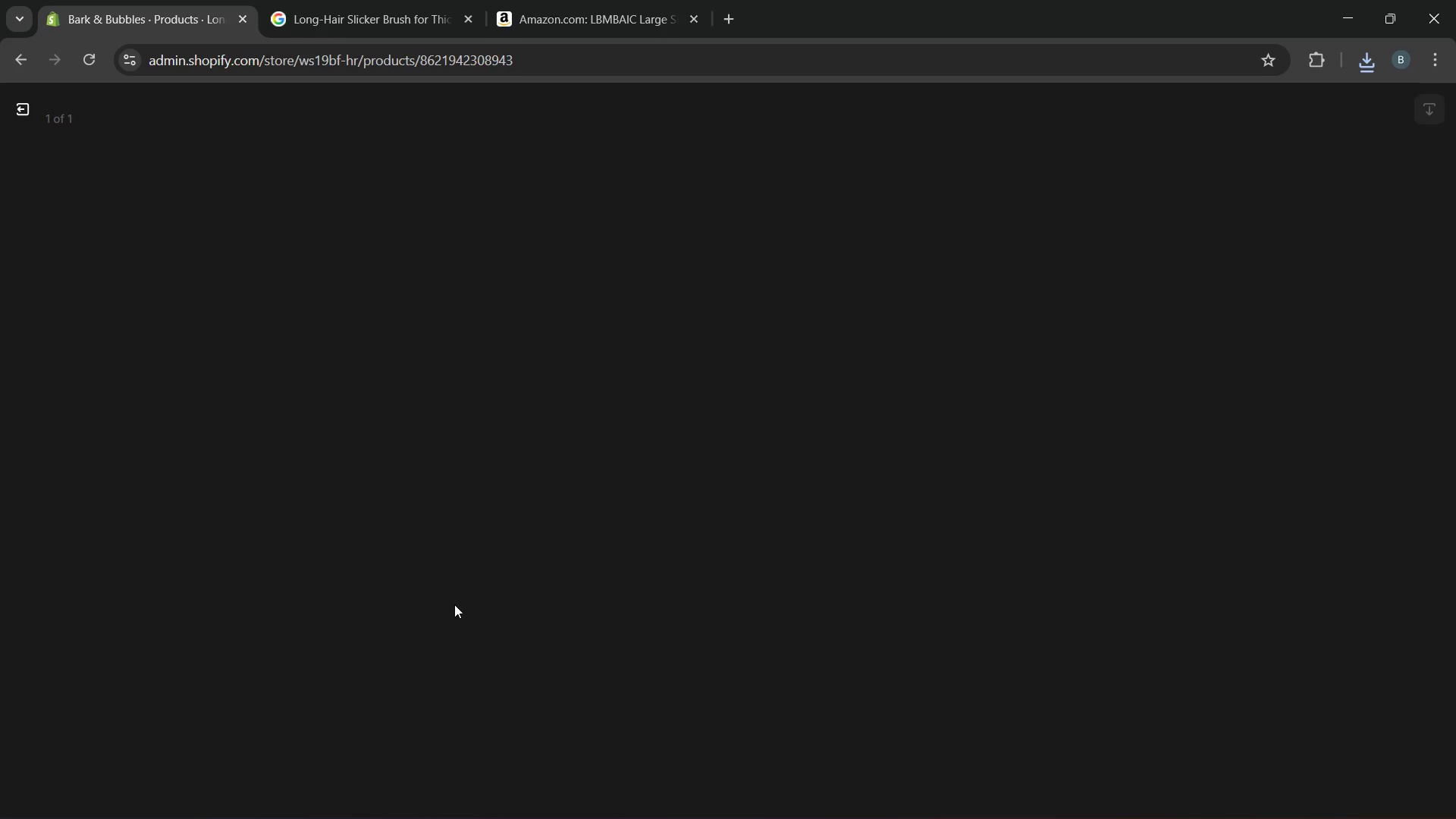 
wait(13.5)
 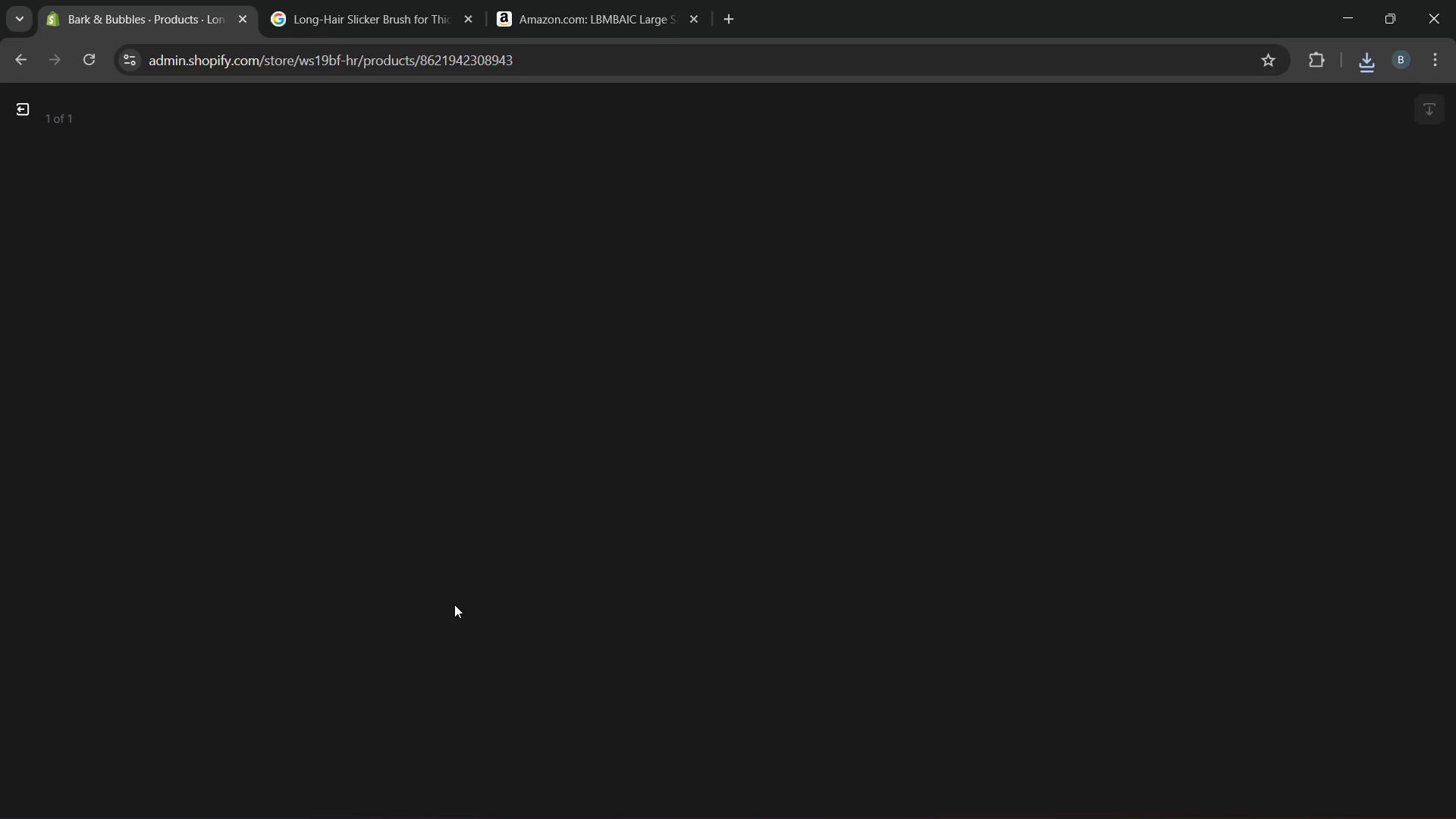 
left_click([19, 111])
 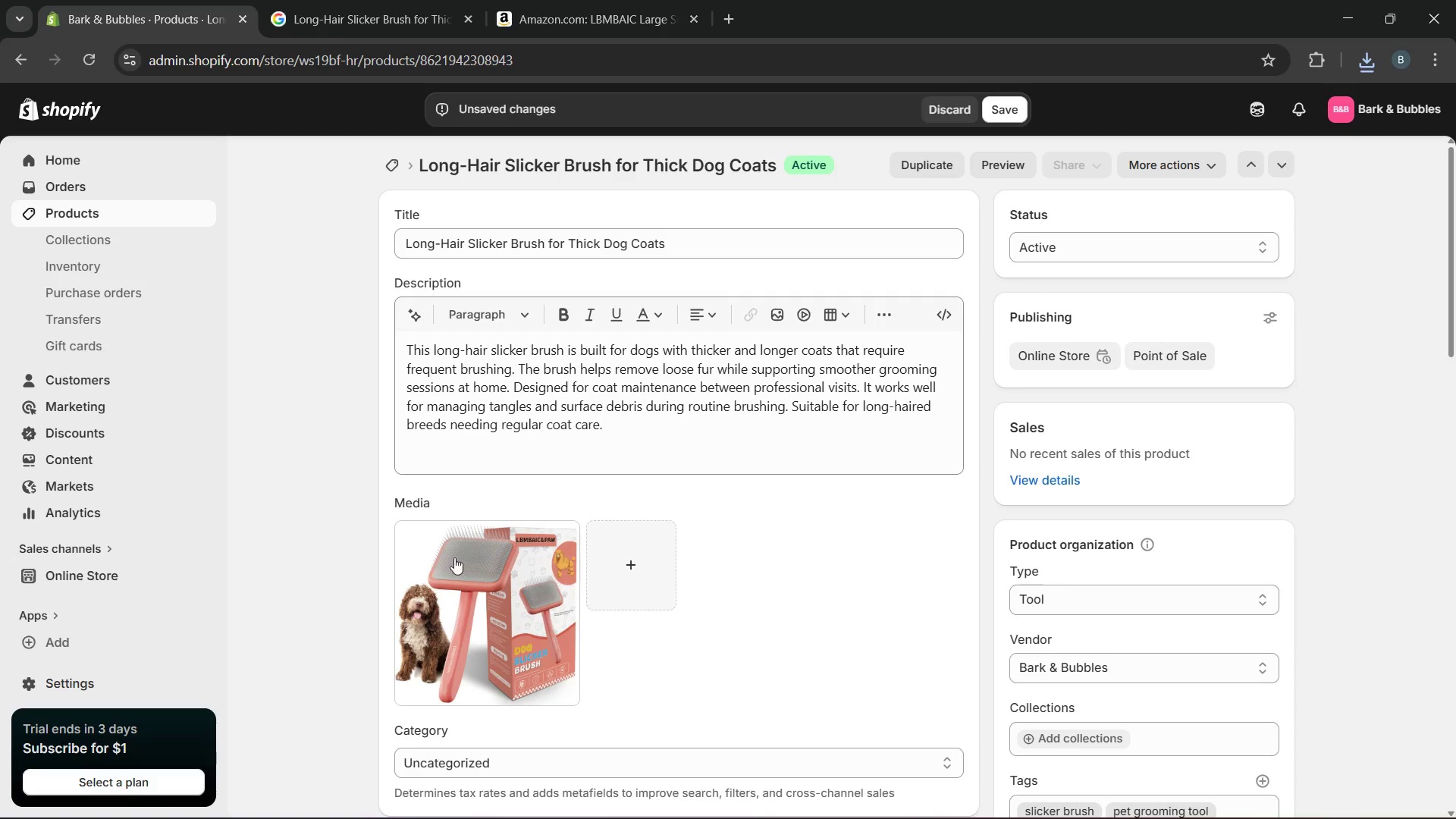 
left_click([484, 583])
 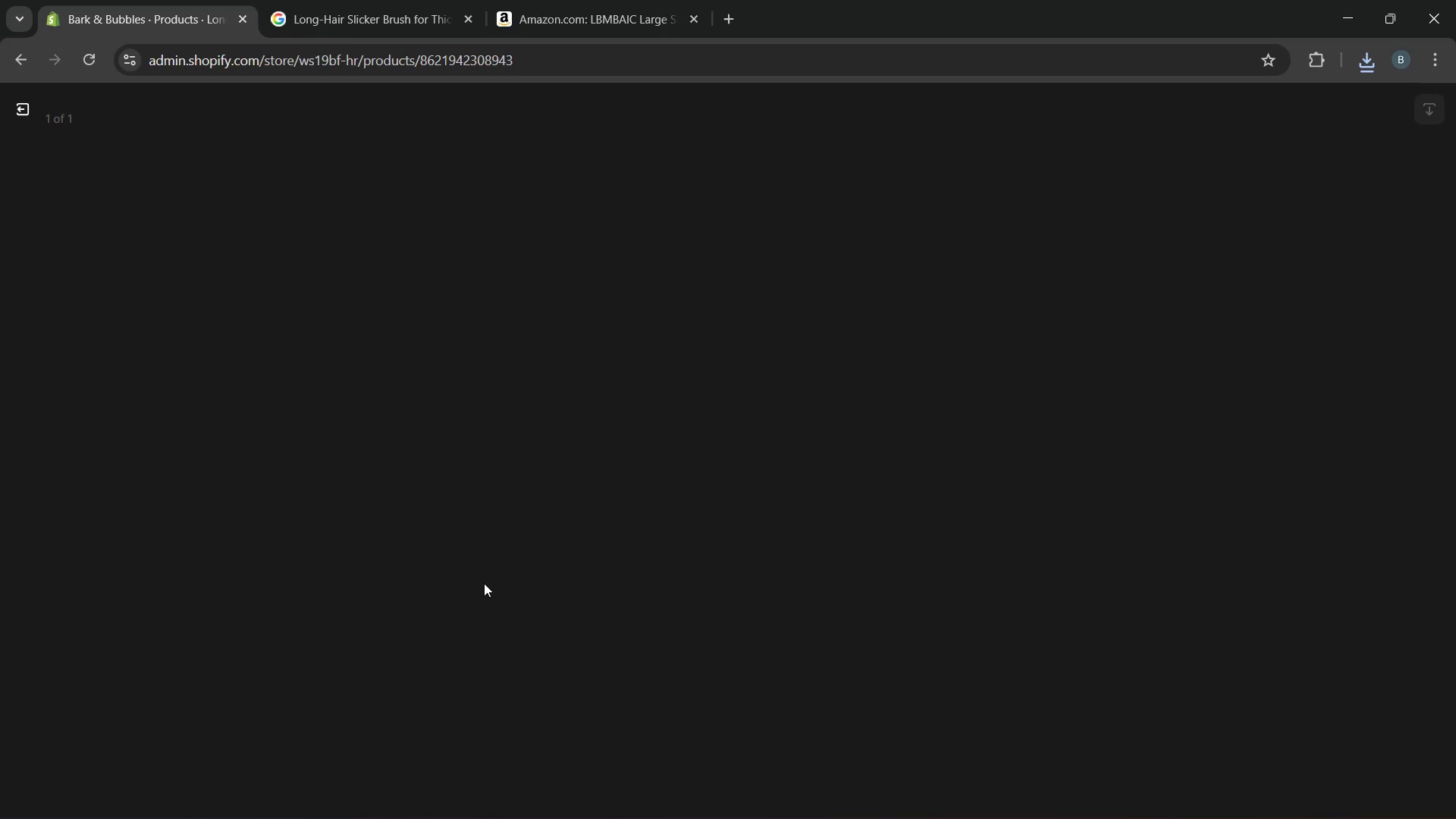 
wait(20.56)
 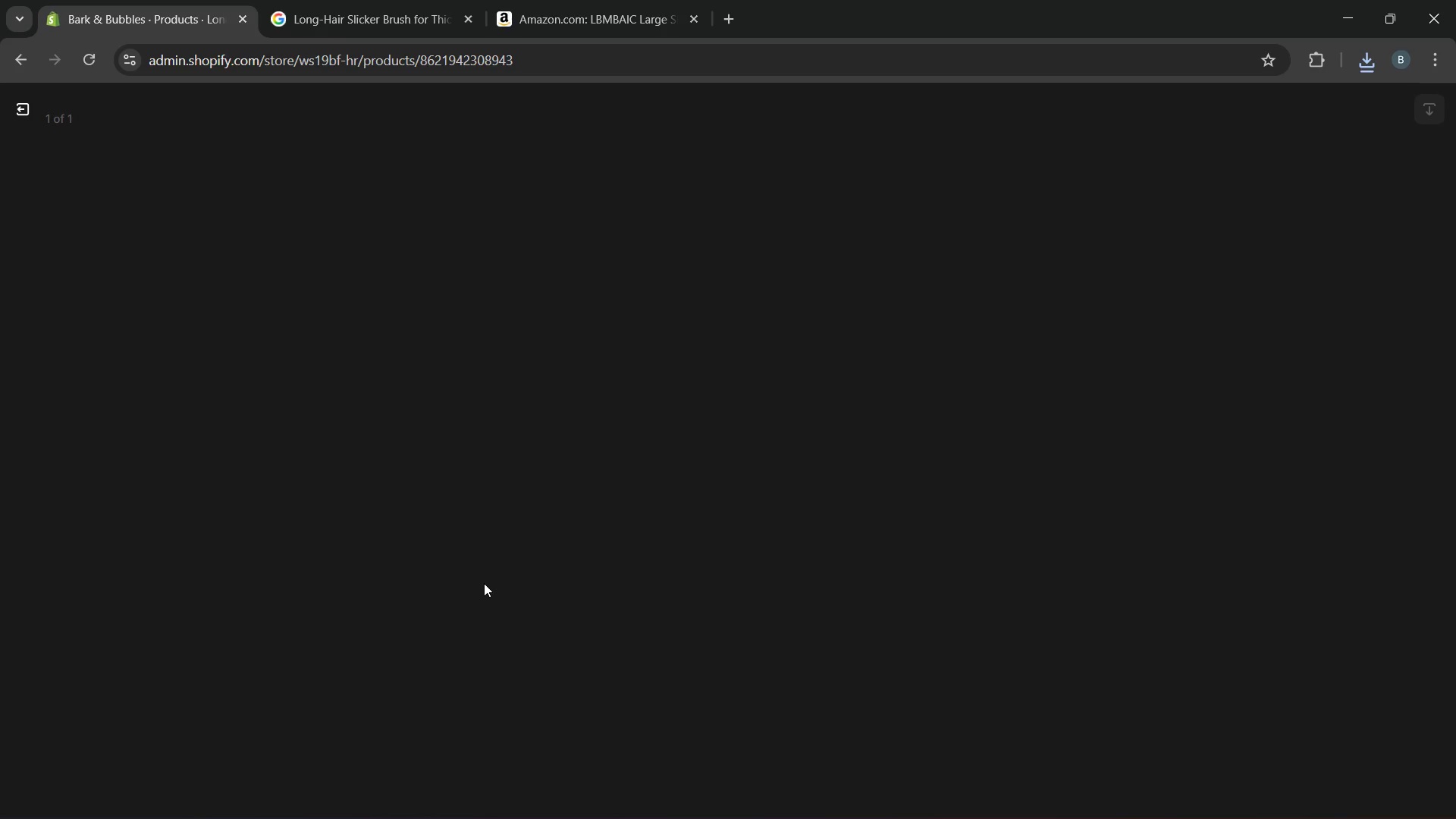 
left_click([23, 111])
 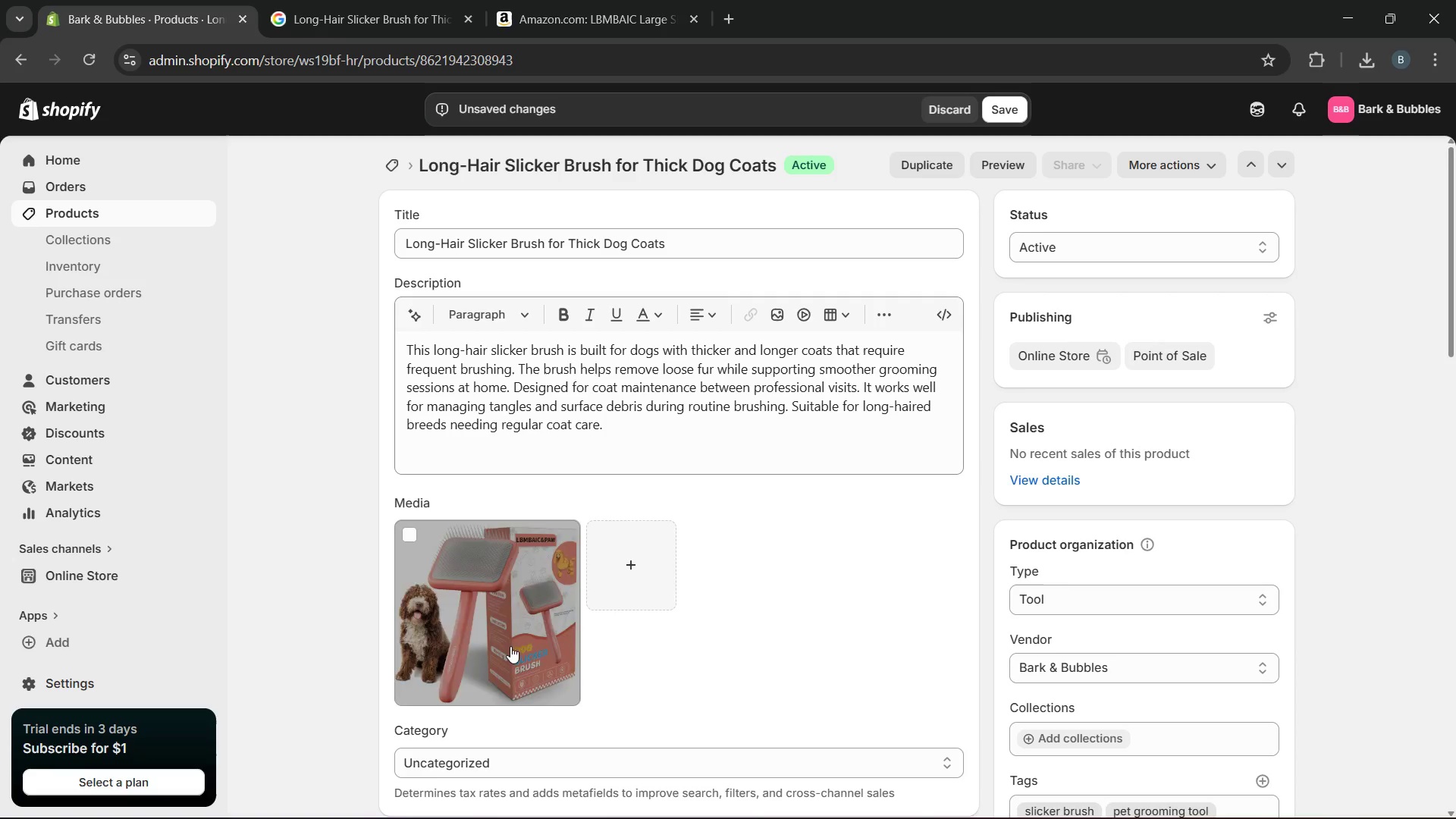 
left_click([515, 659])
 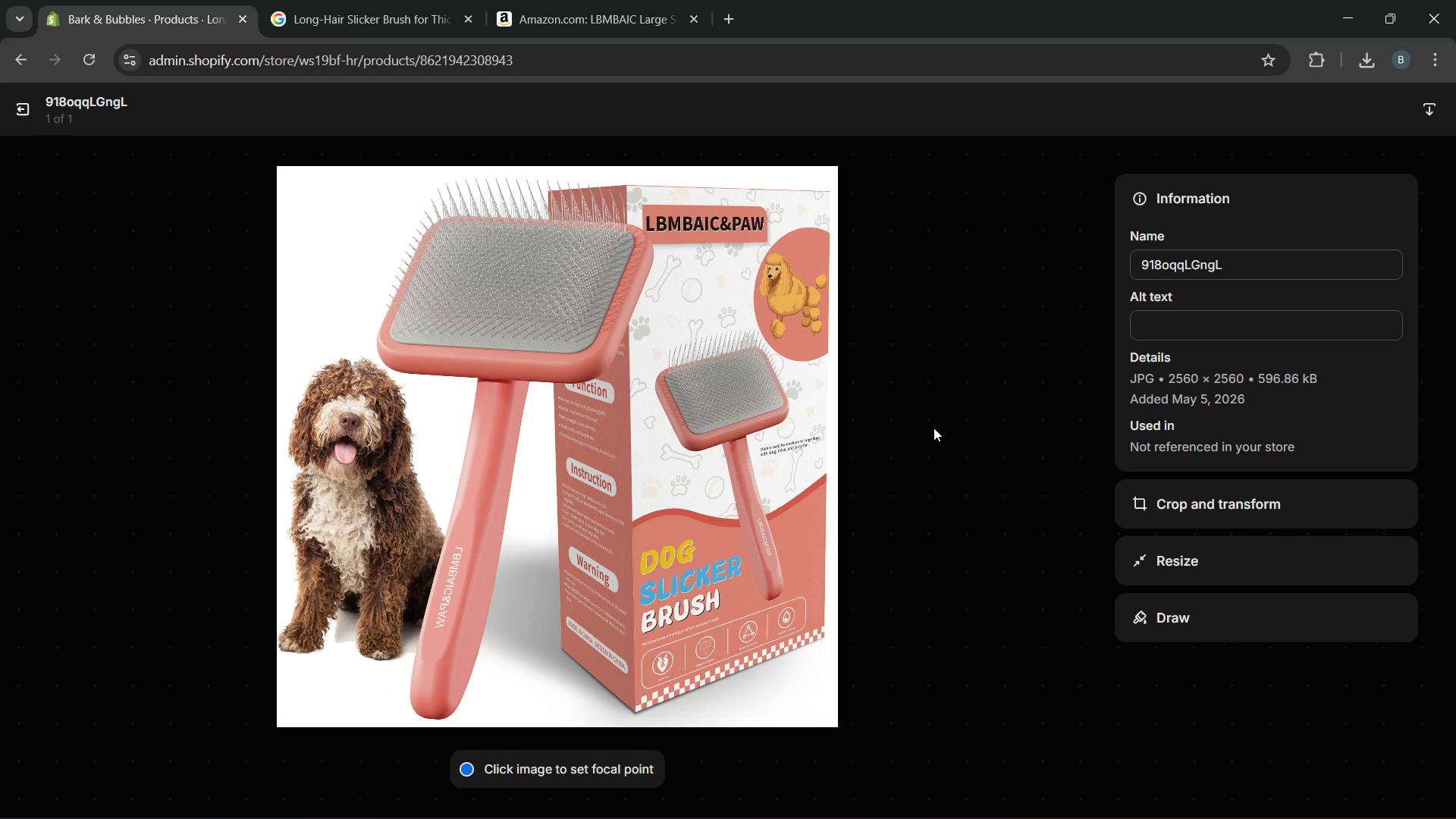 
wait(5.22)
 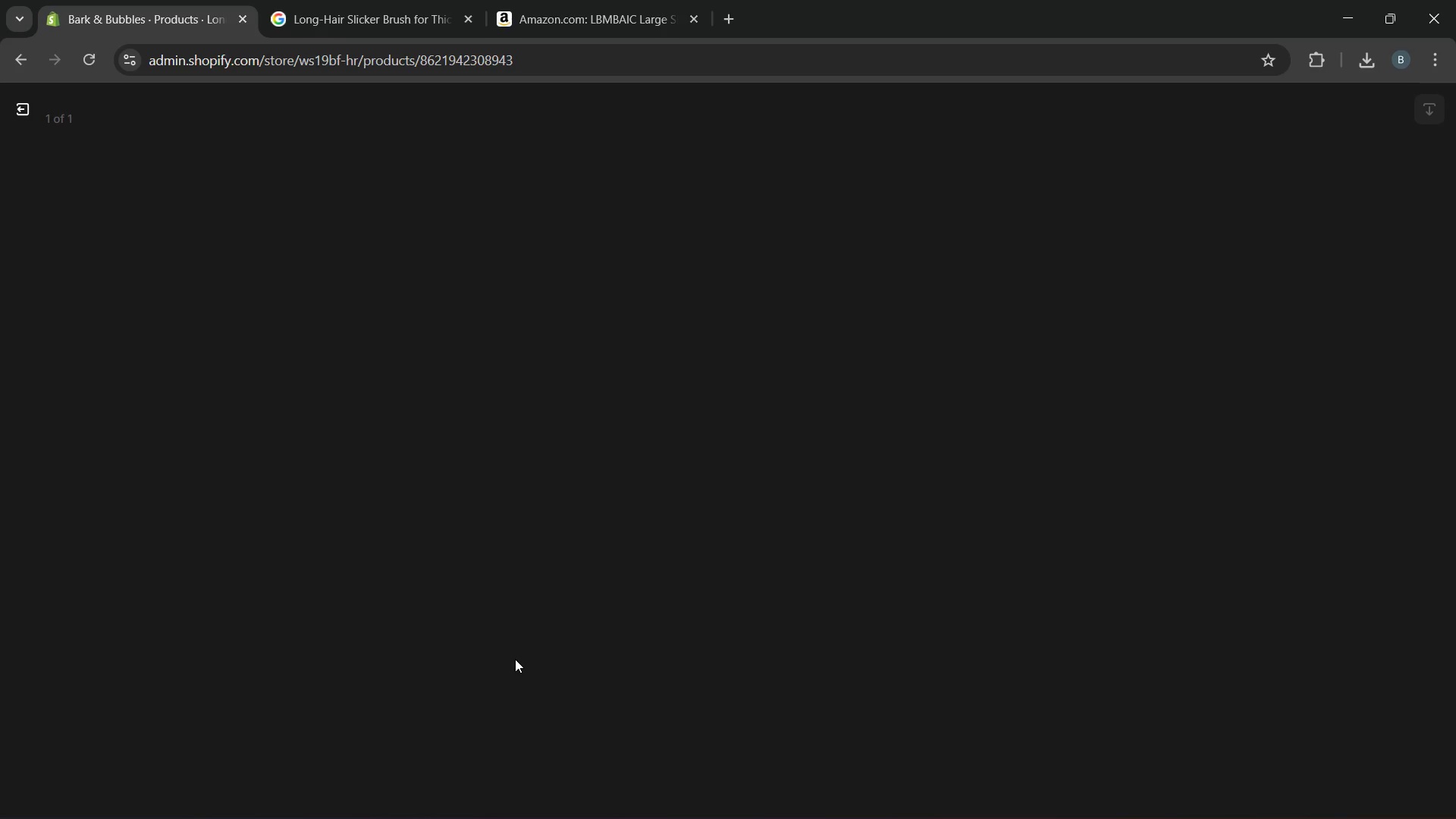 
left_click([1191, 340])
 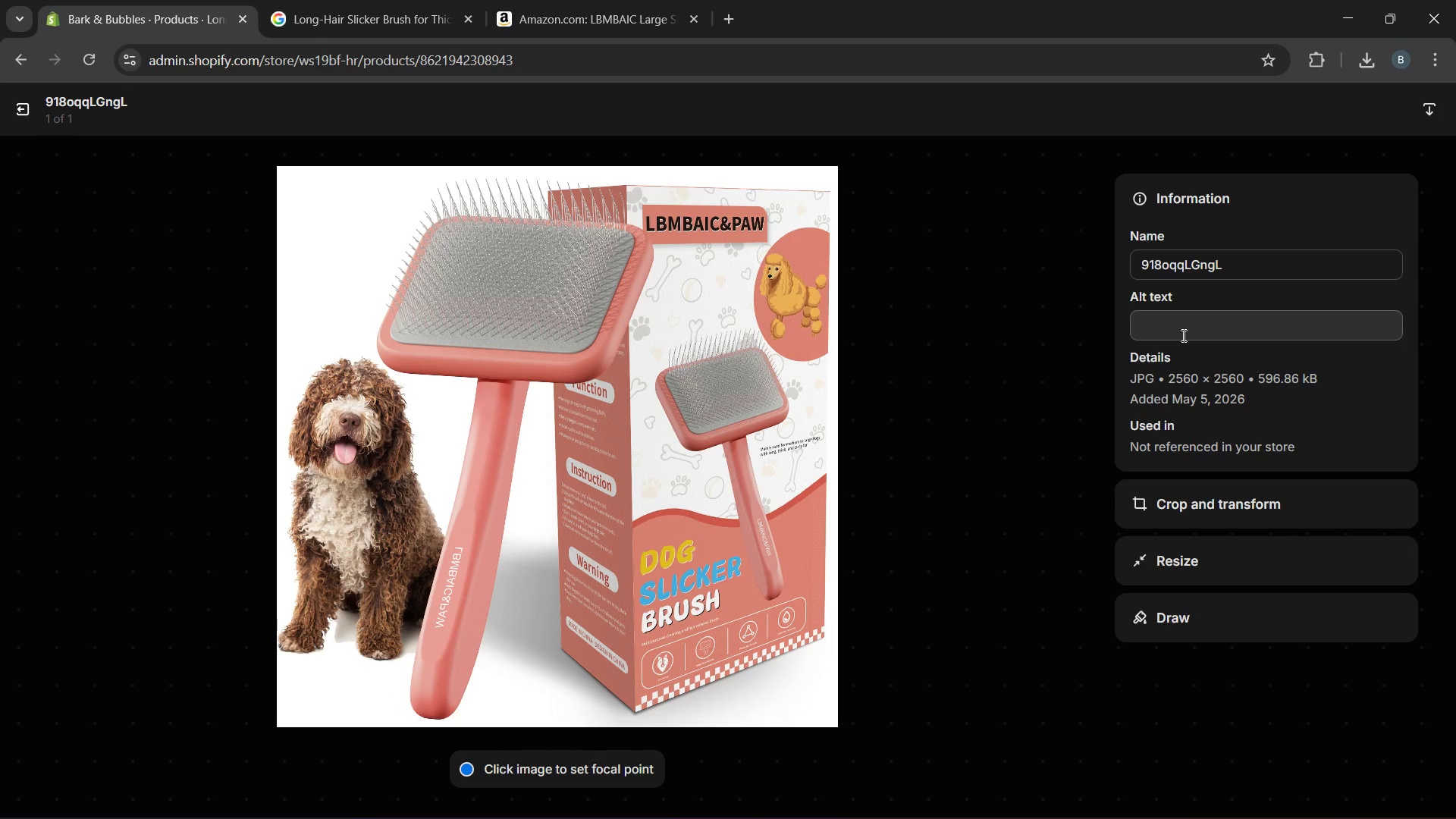 
left_click([1182, 335])
 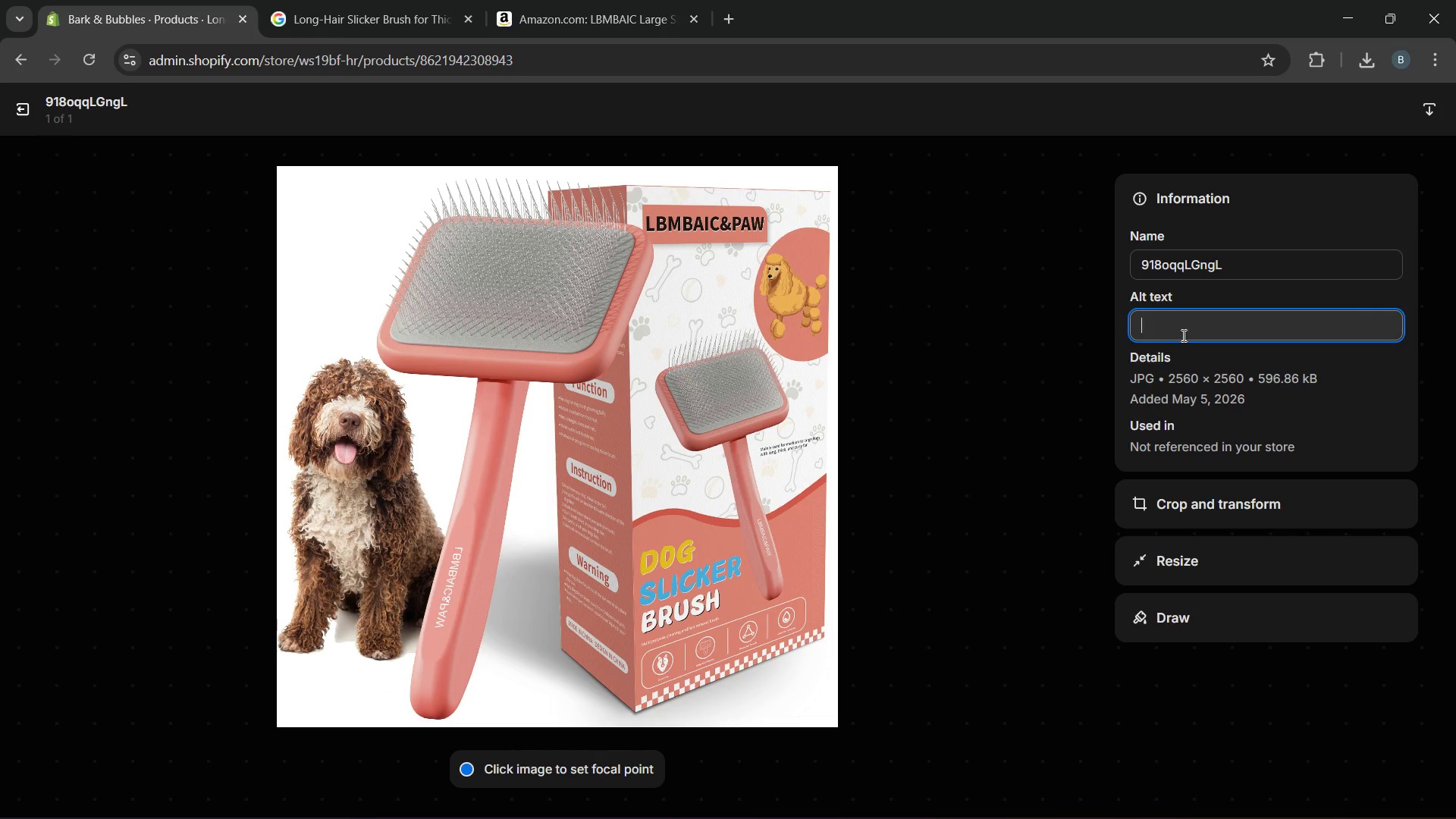 
type(long hair slicker brus)
 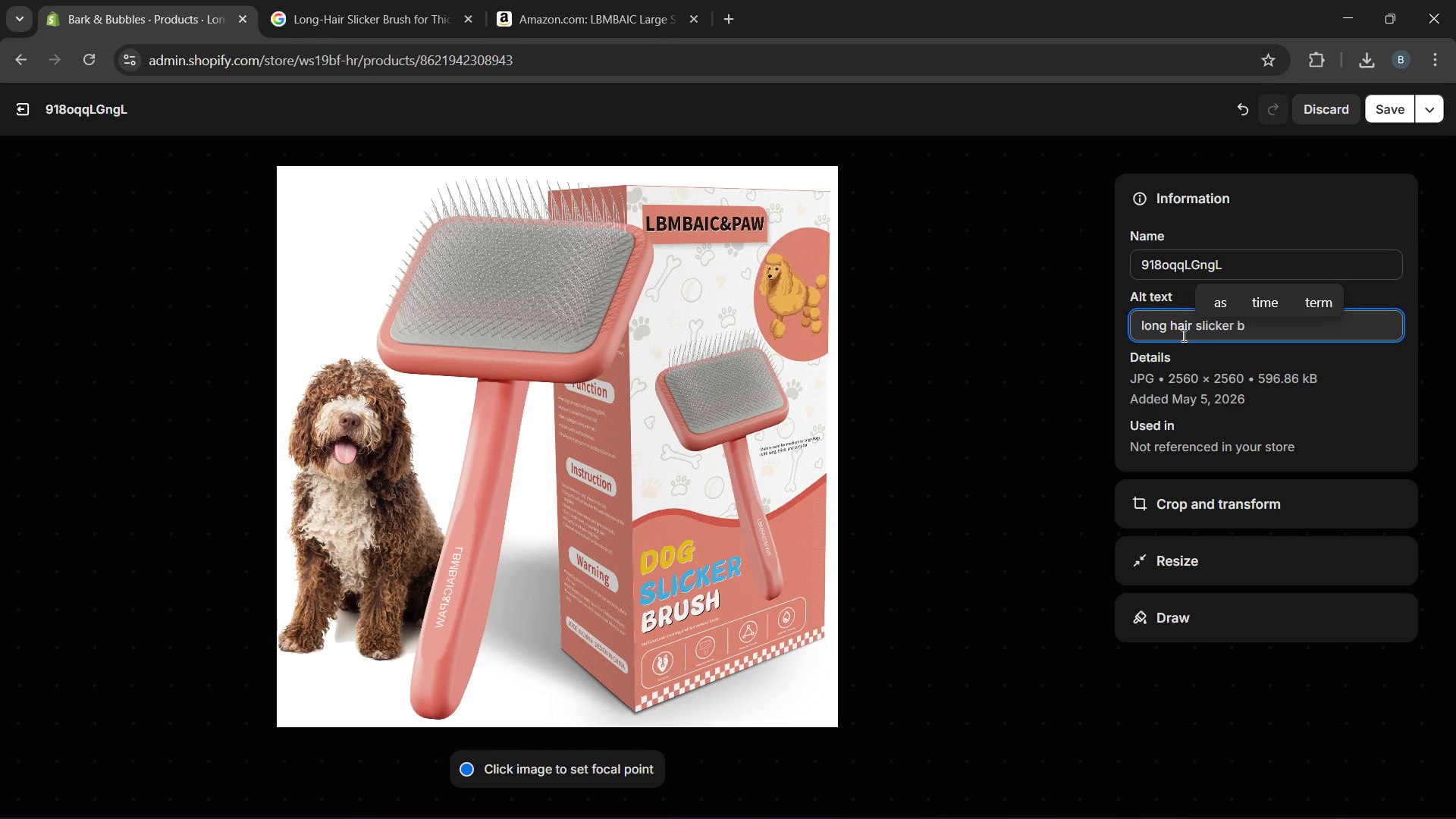 
key(H)
 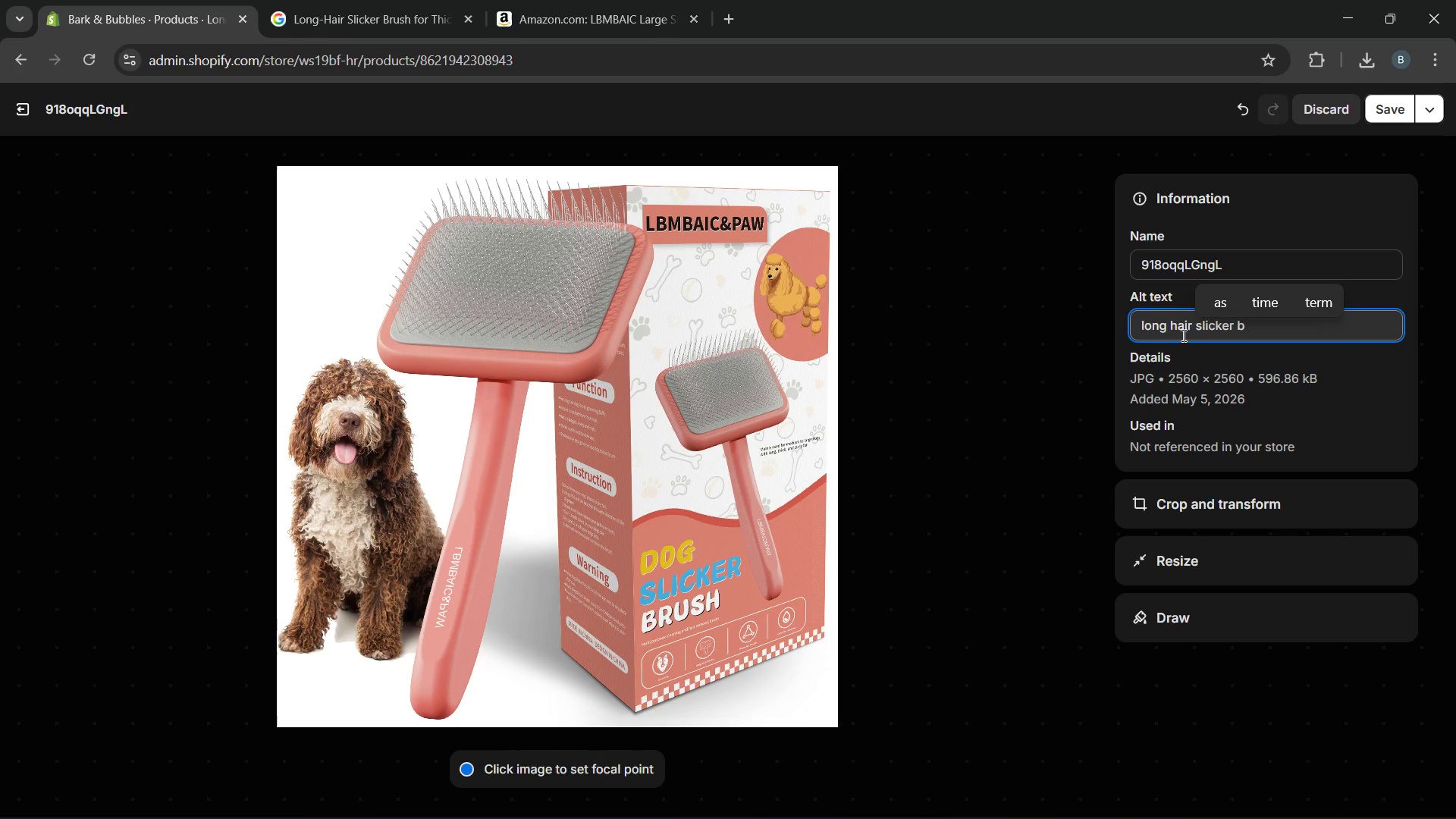 
key(Space)
 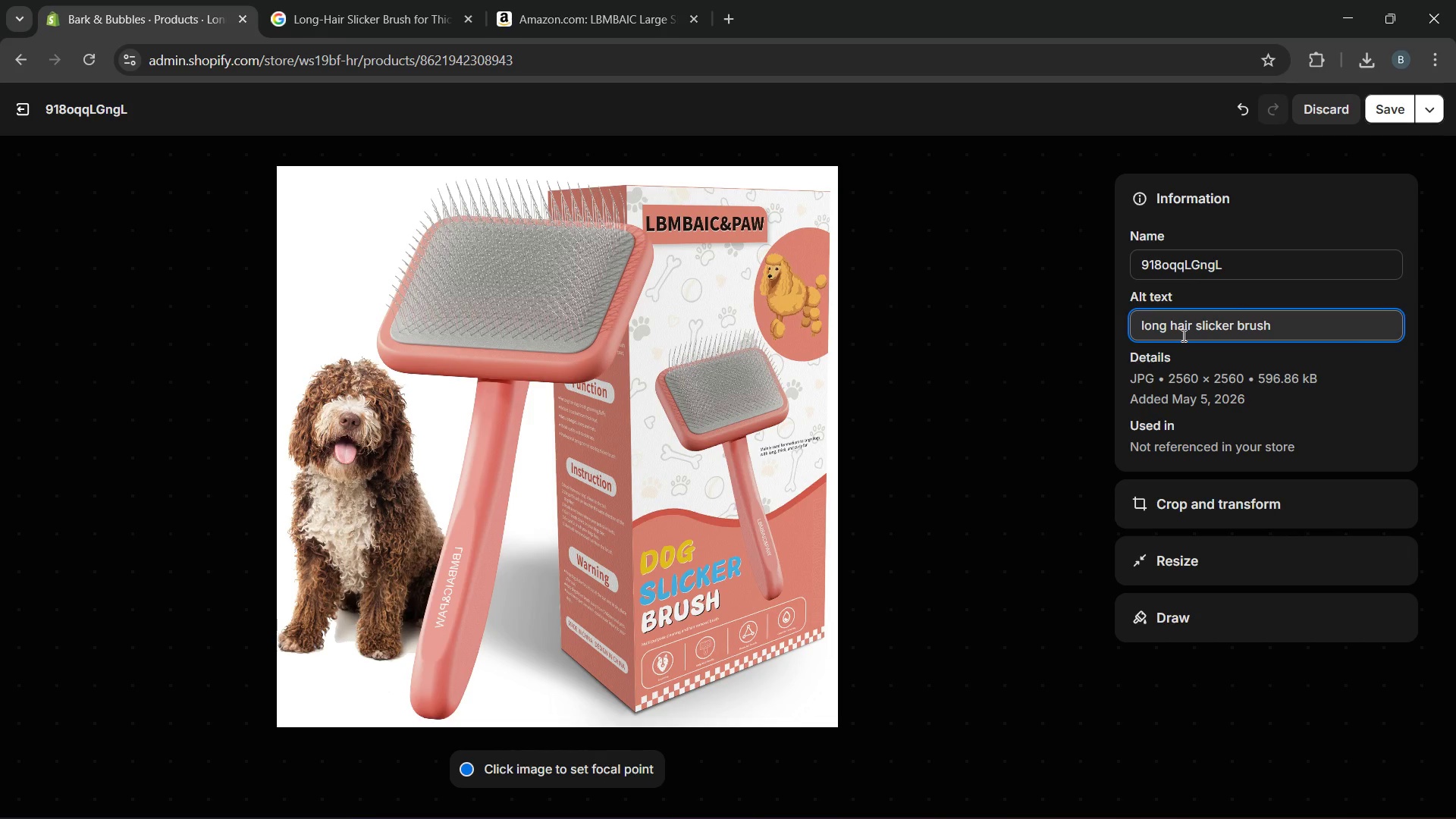 
wait(5.06)
 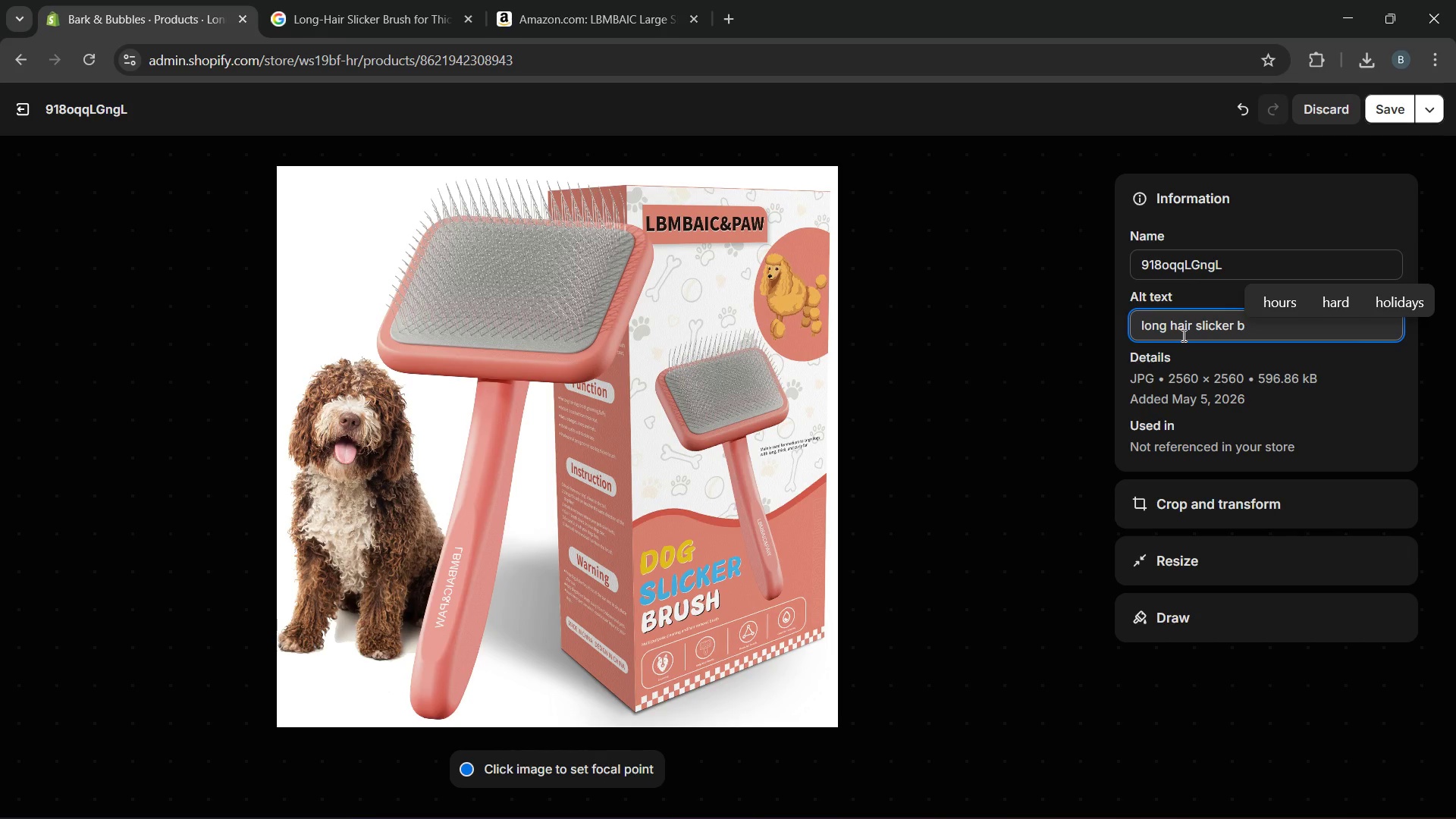 
type(detangling tool)
 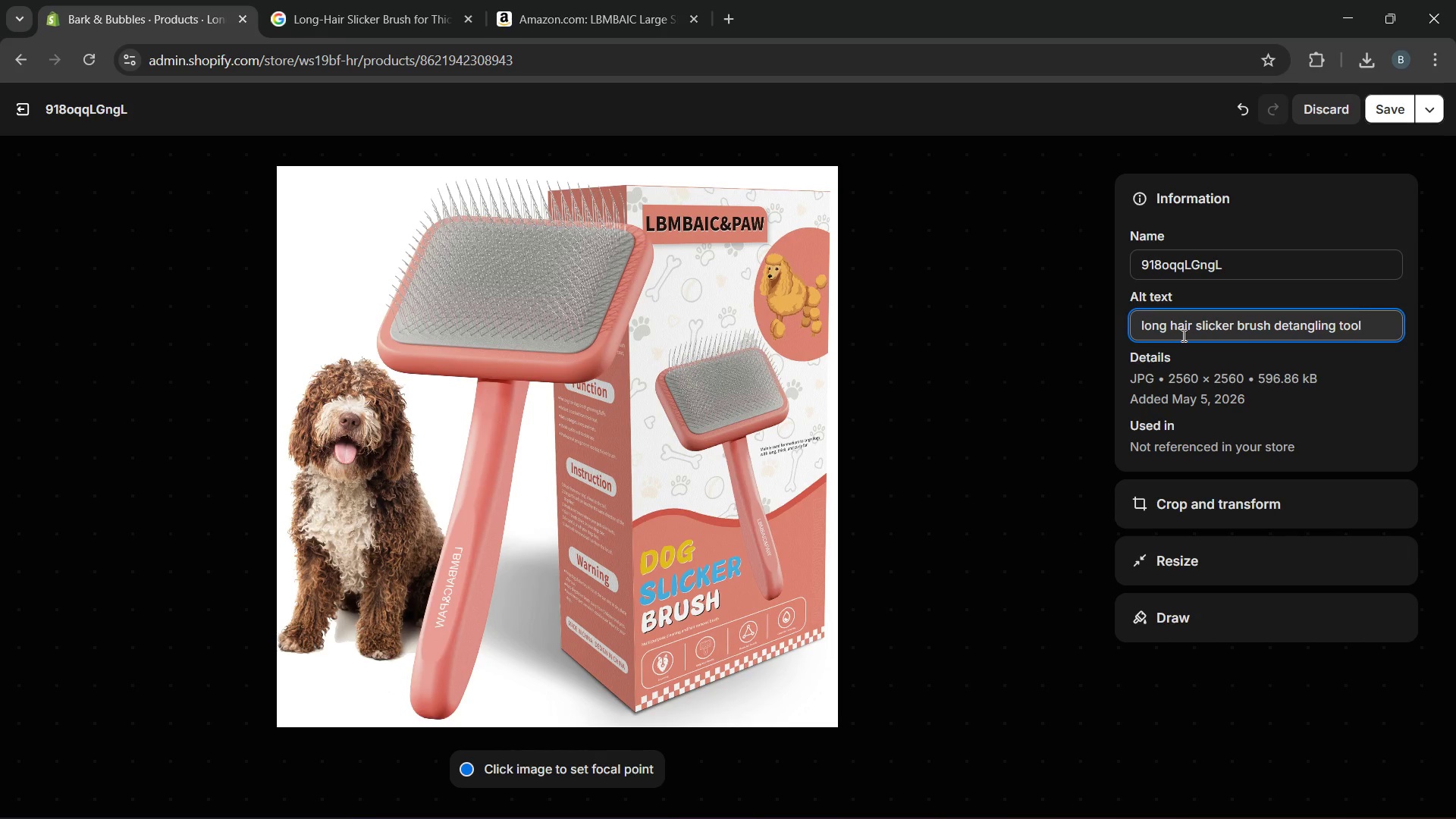 
wait(9.78)
 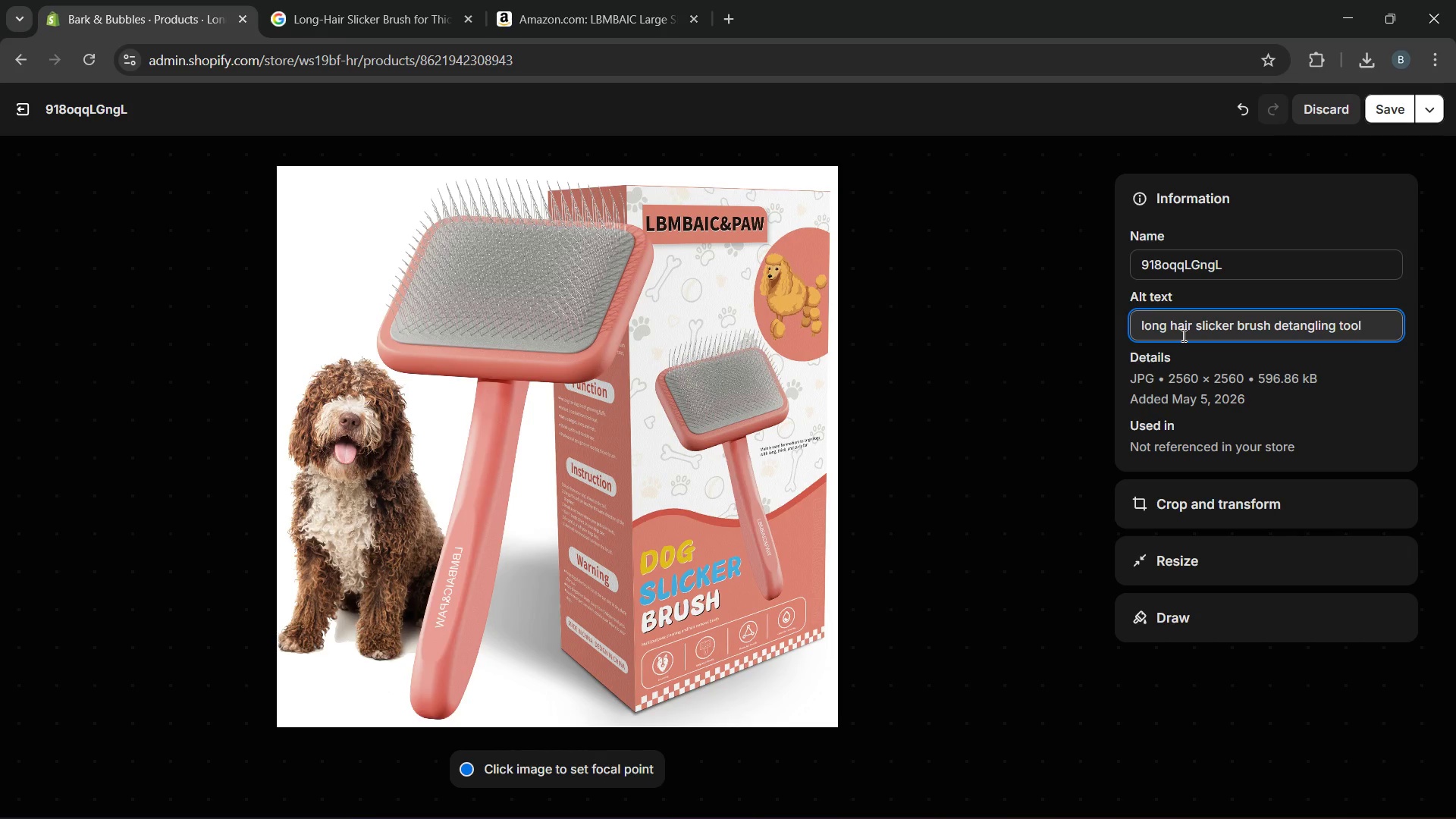 
left_click([1336, 330])
 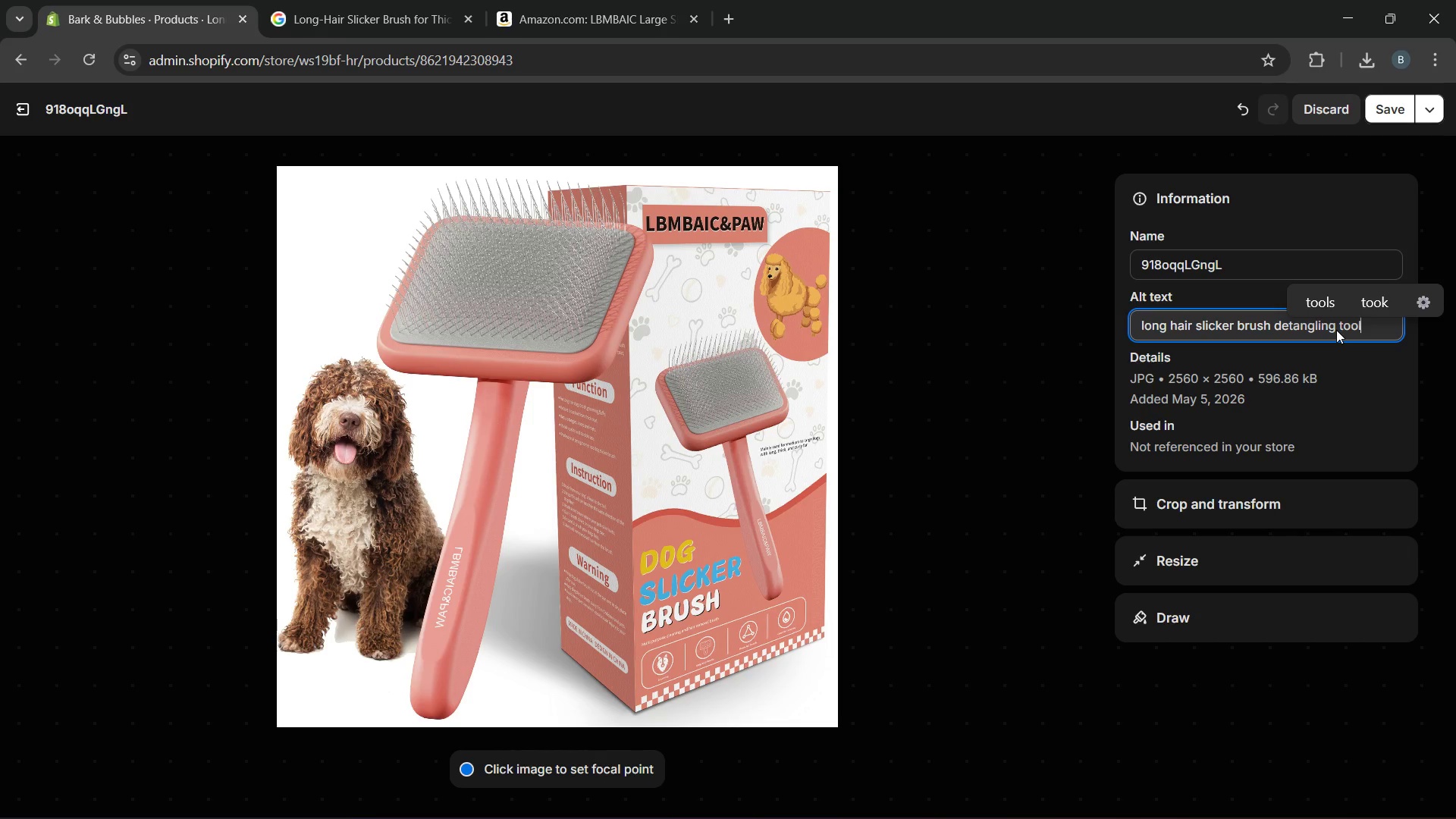 
type( for regular grooming session )
 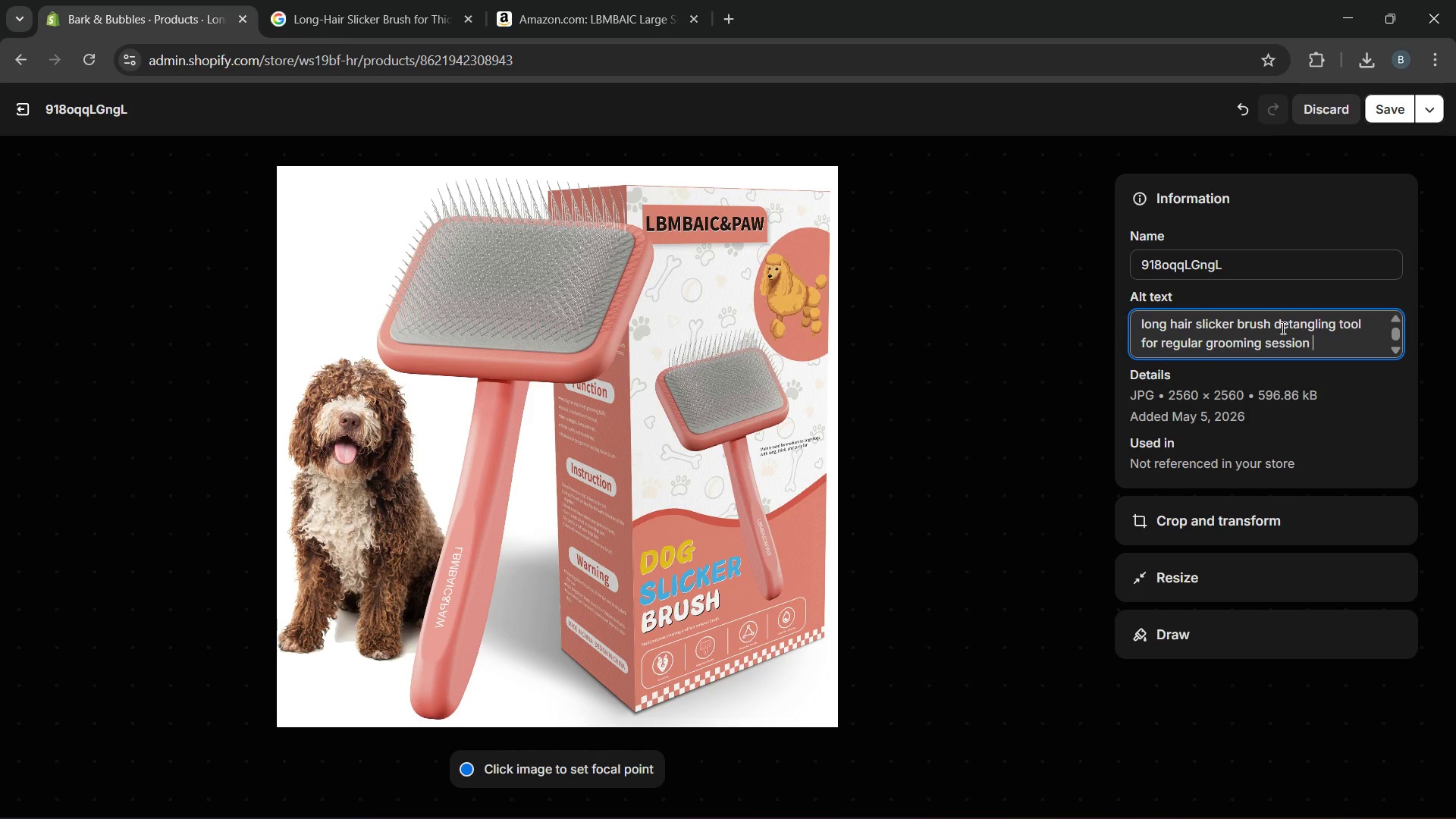 
wait(8.17)
 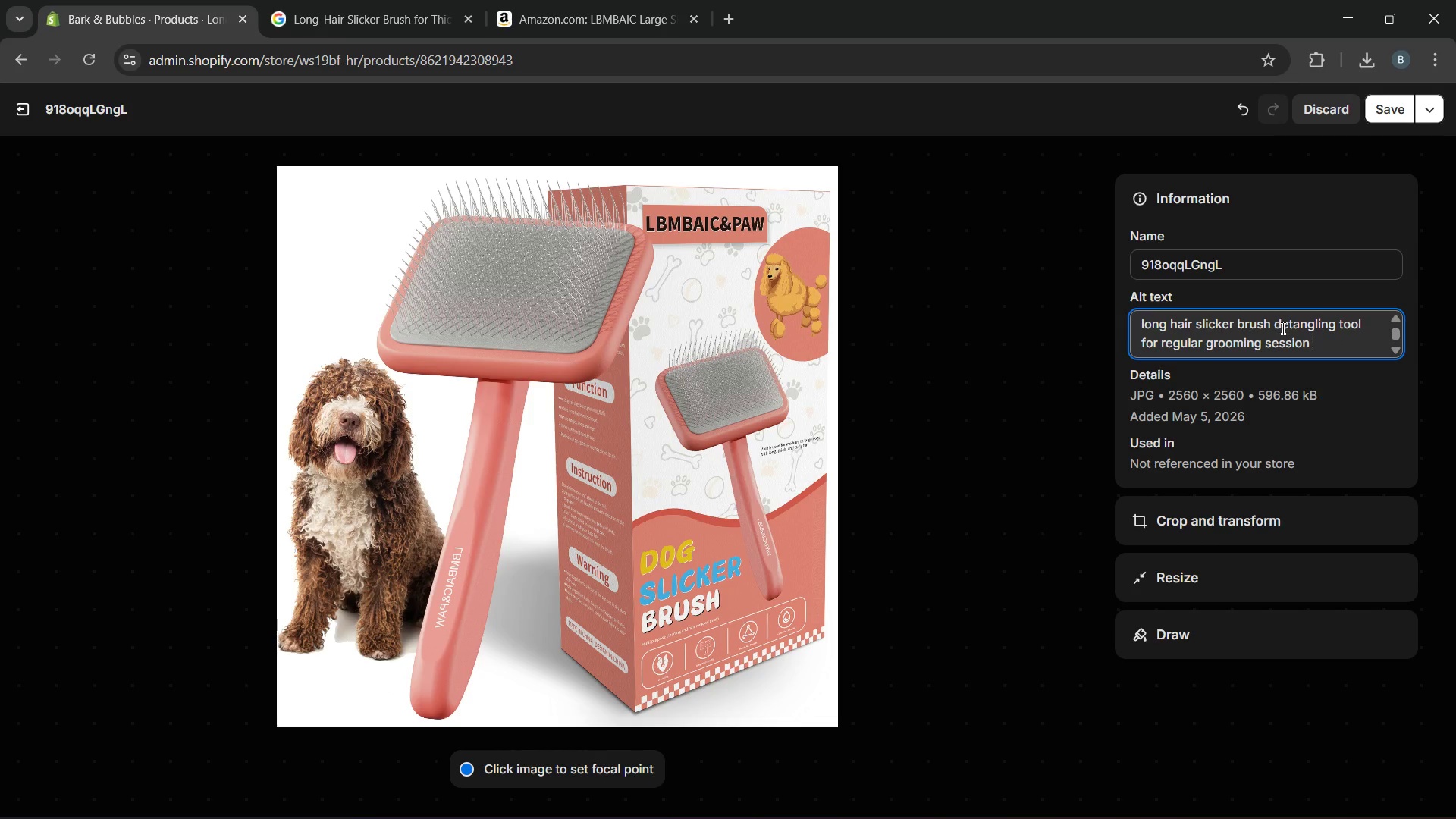 
left_click([1277, 325])
 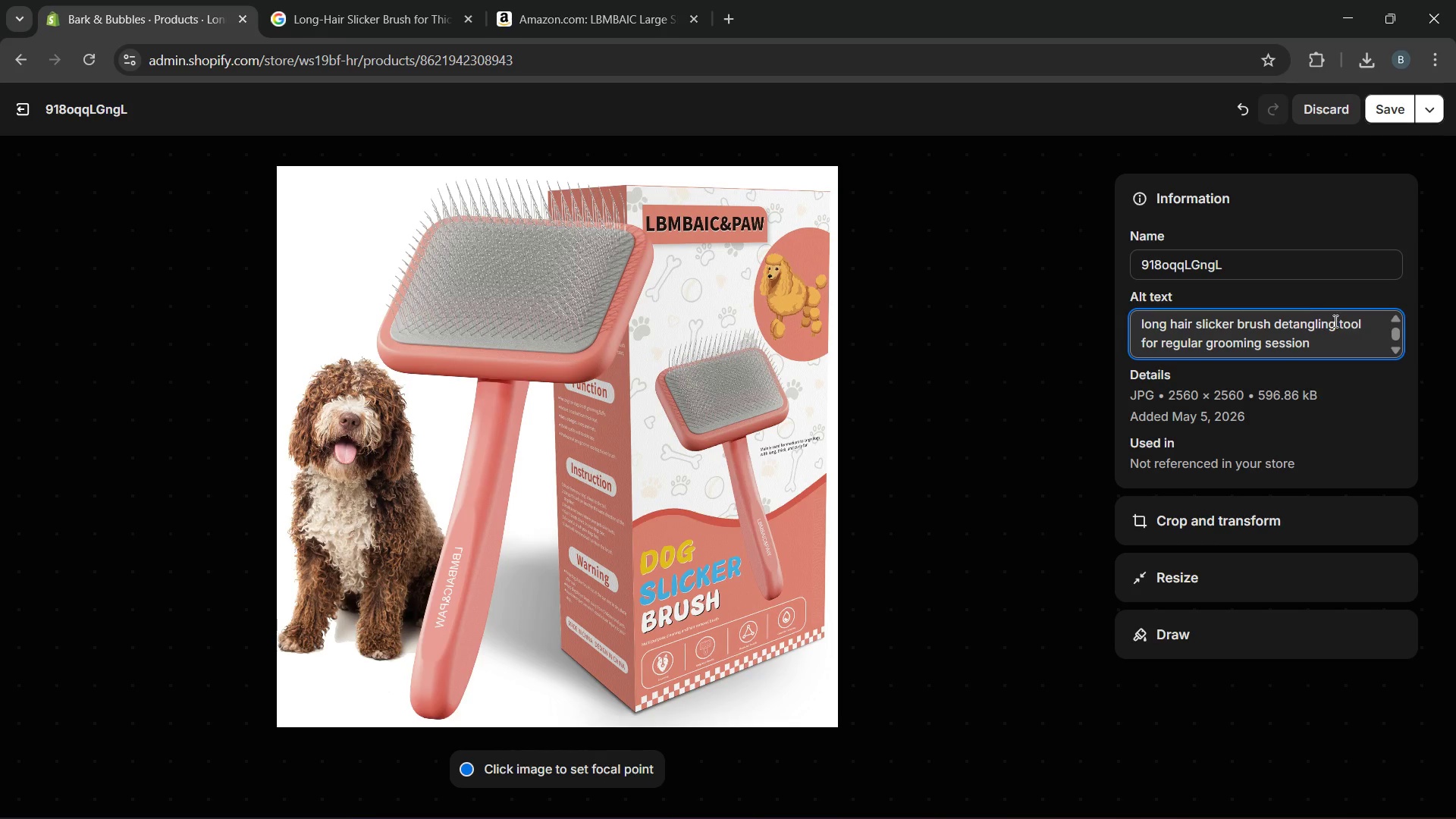 
left_click([1337, 322])
 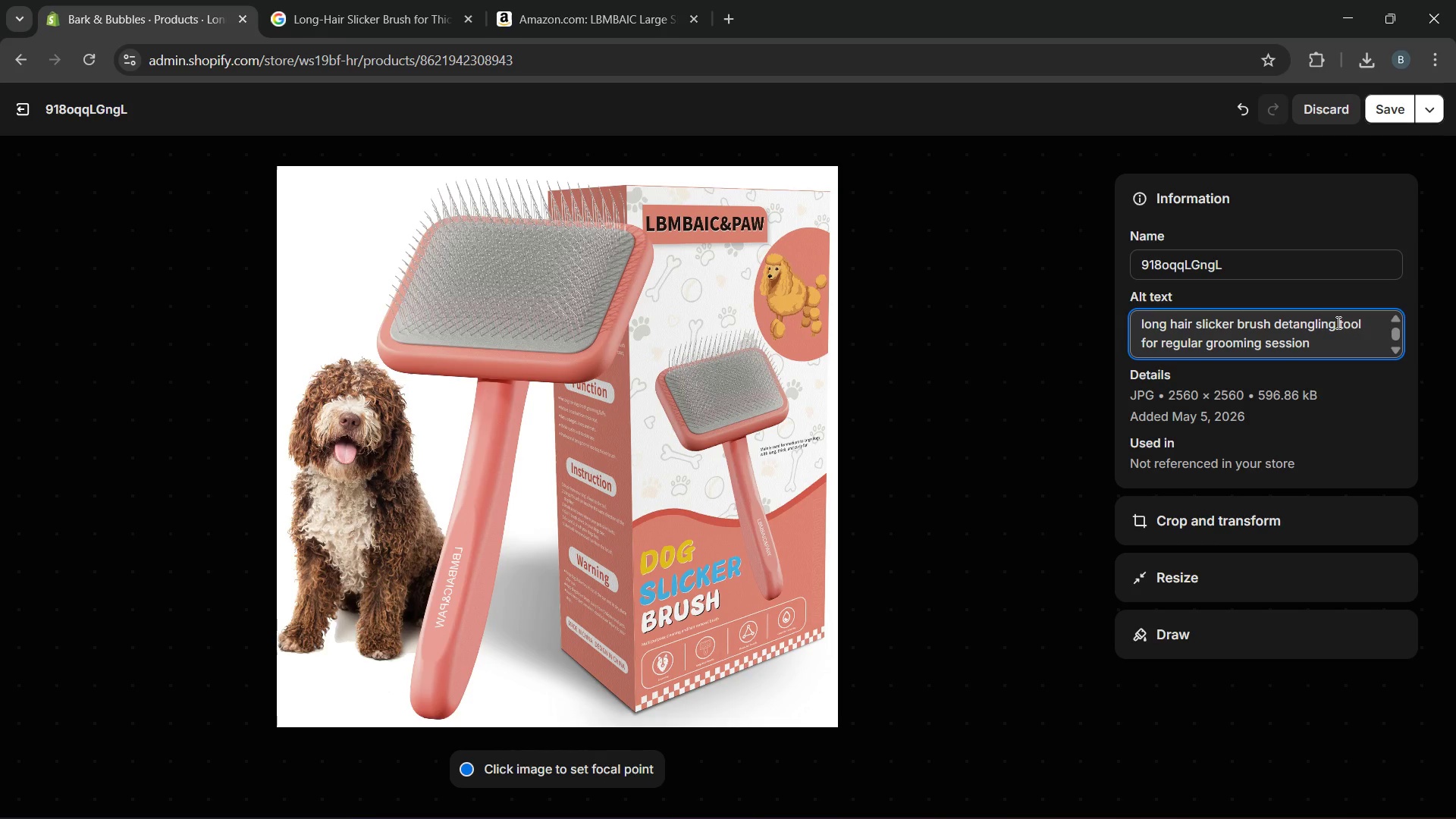 
wait(11.11)
 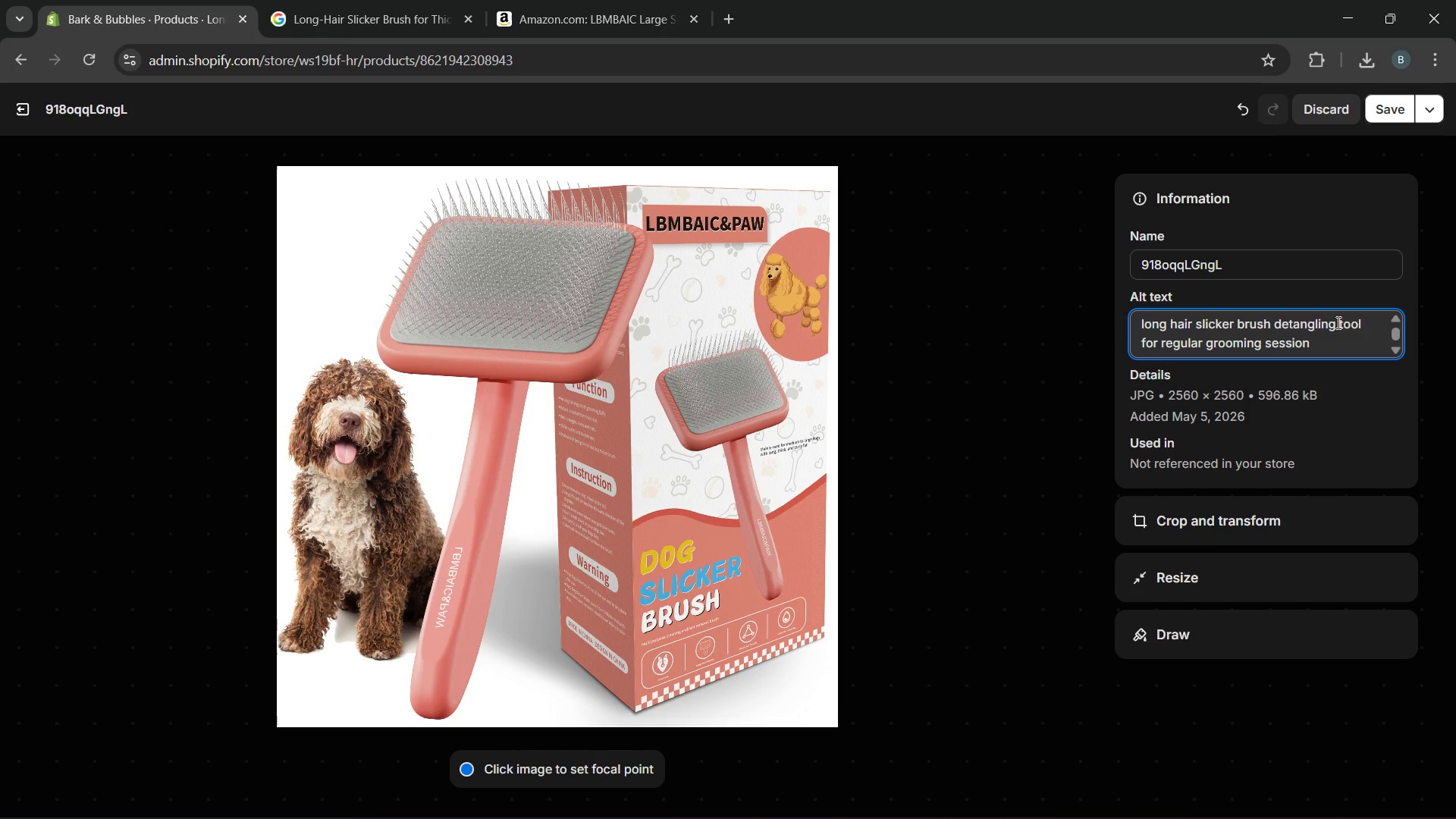 
type( thick dog)
 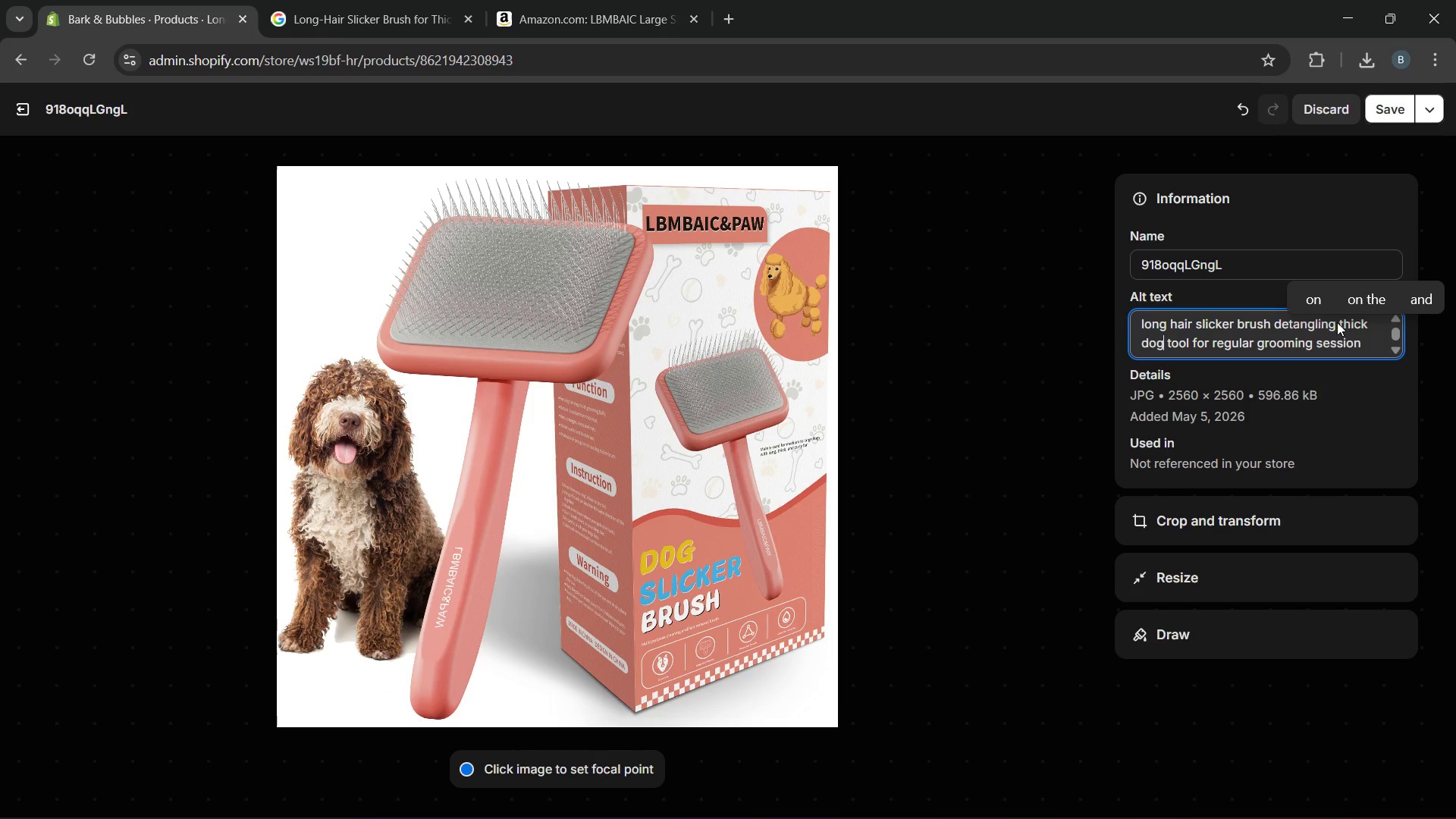 
type( fur)
 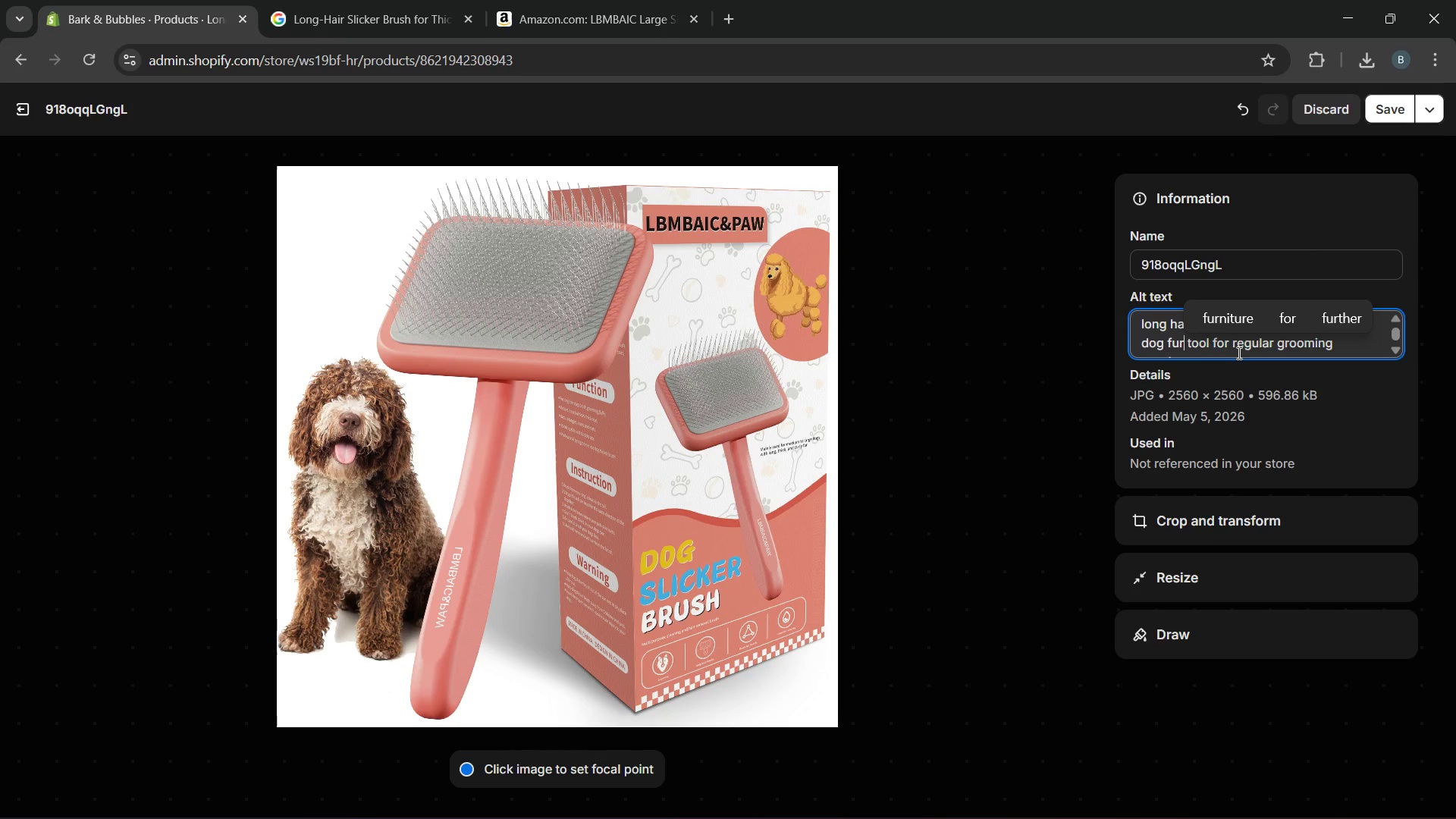 
left_click([1395, 114])
 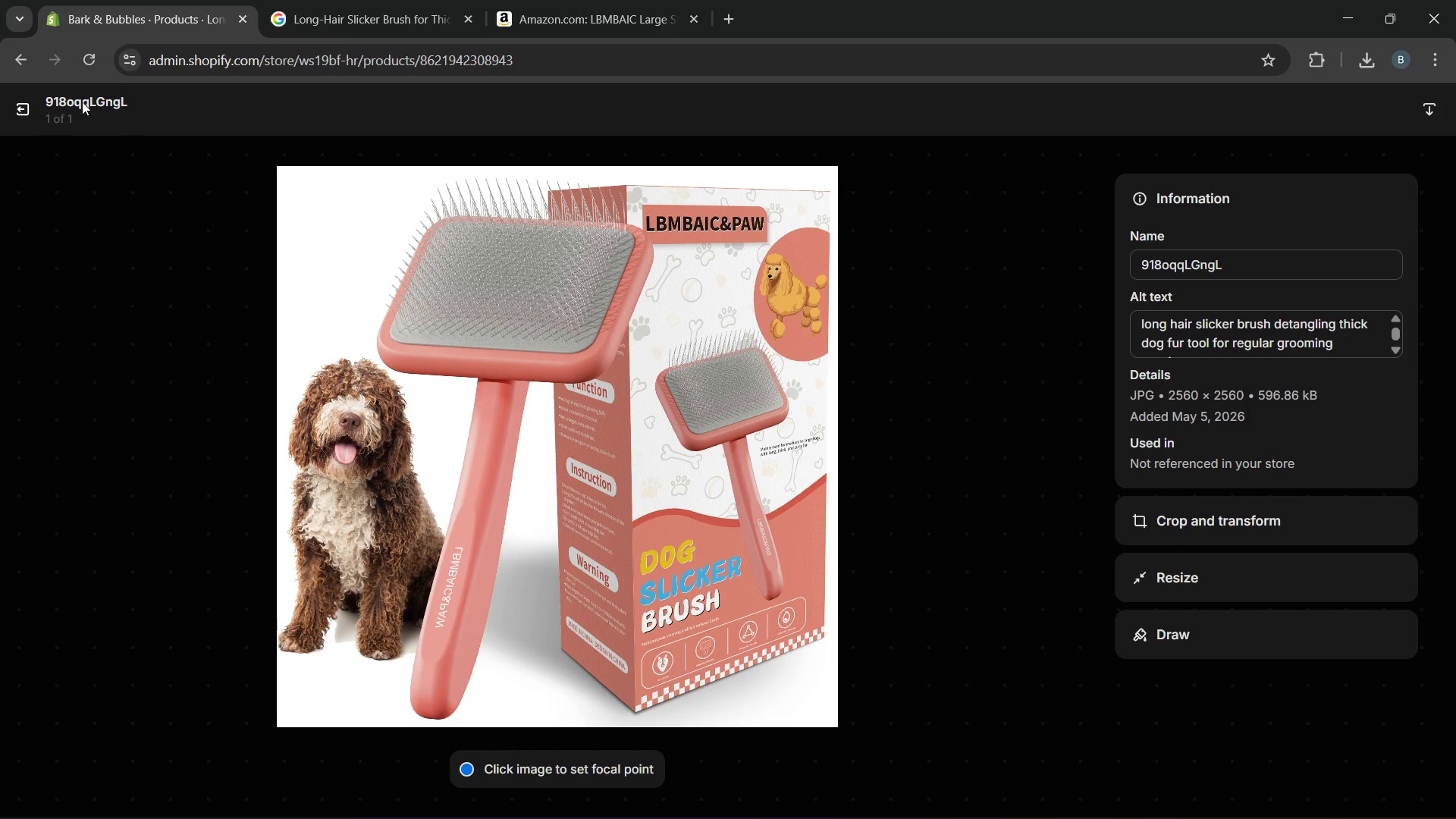 
left_click([13, 102])
 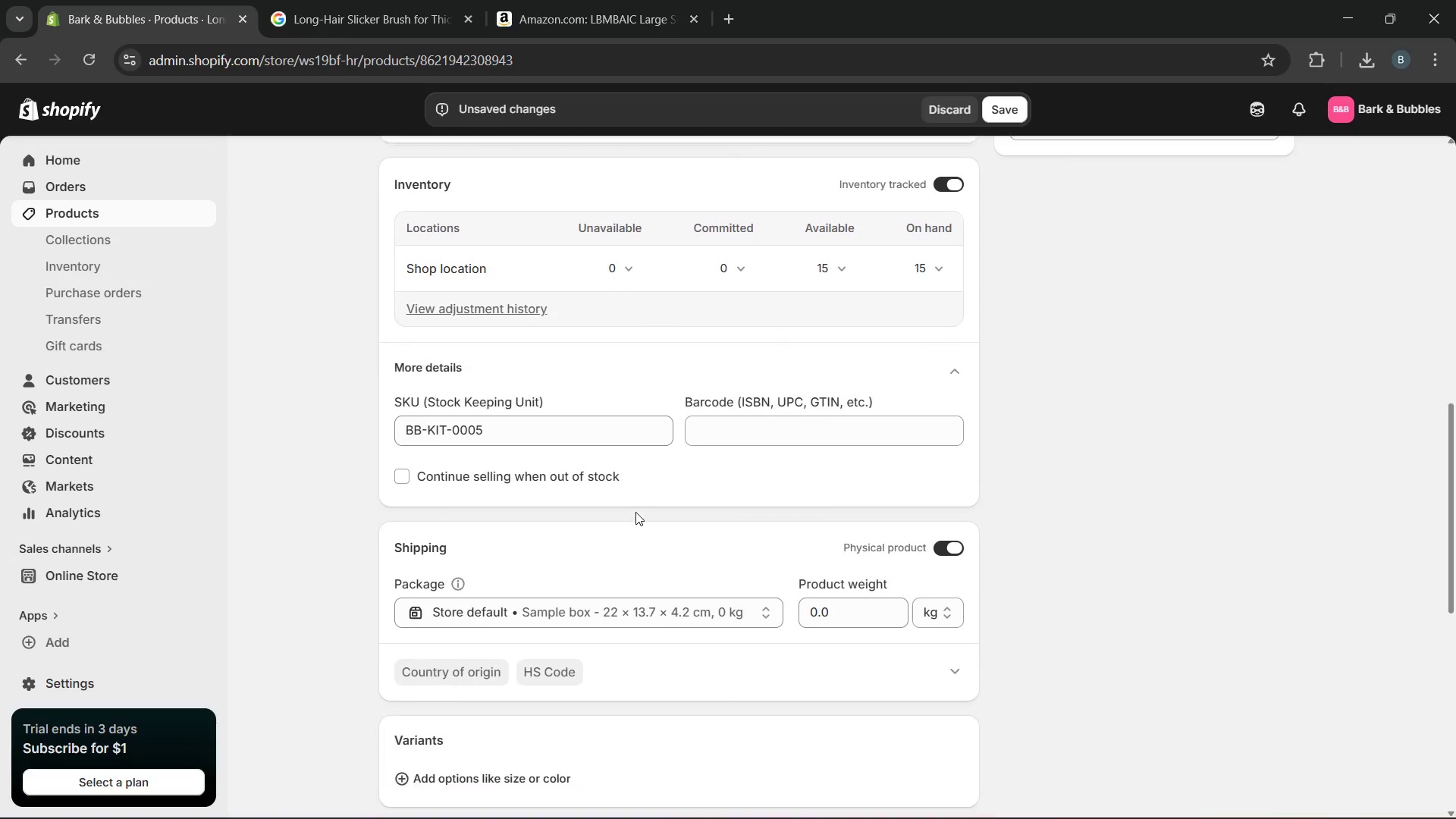 
left_click([1000, 111])
 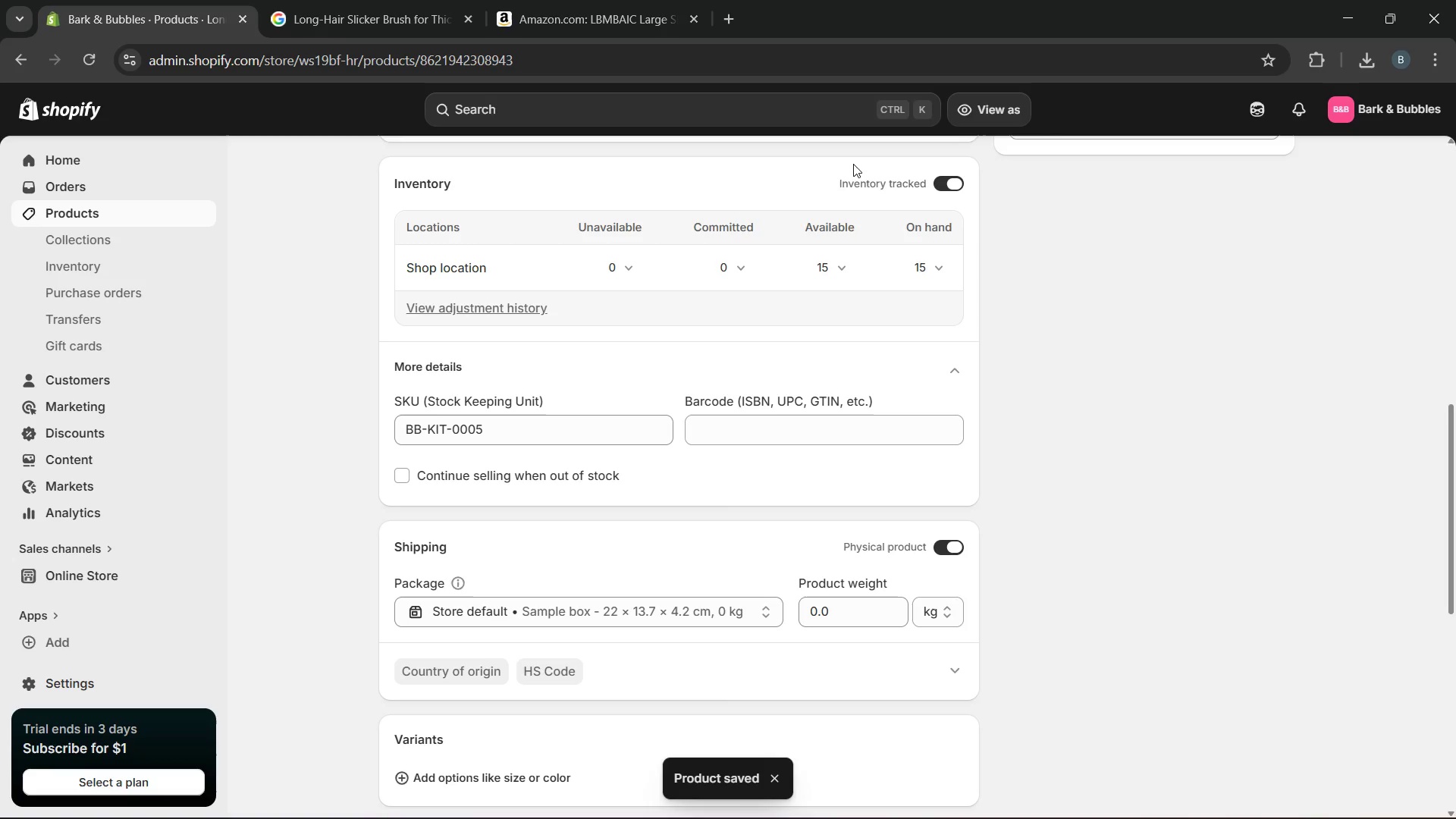 
wait(9.2)
 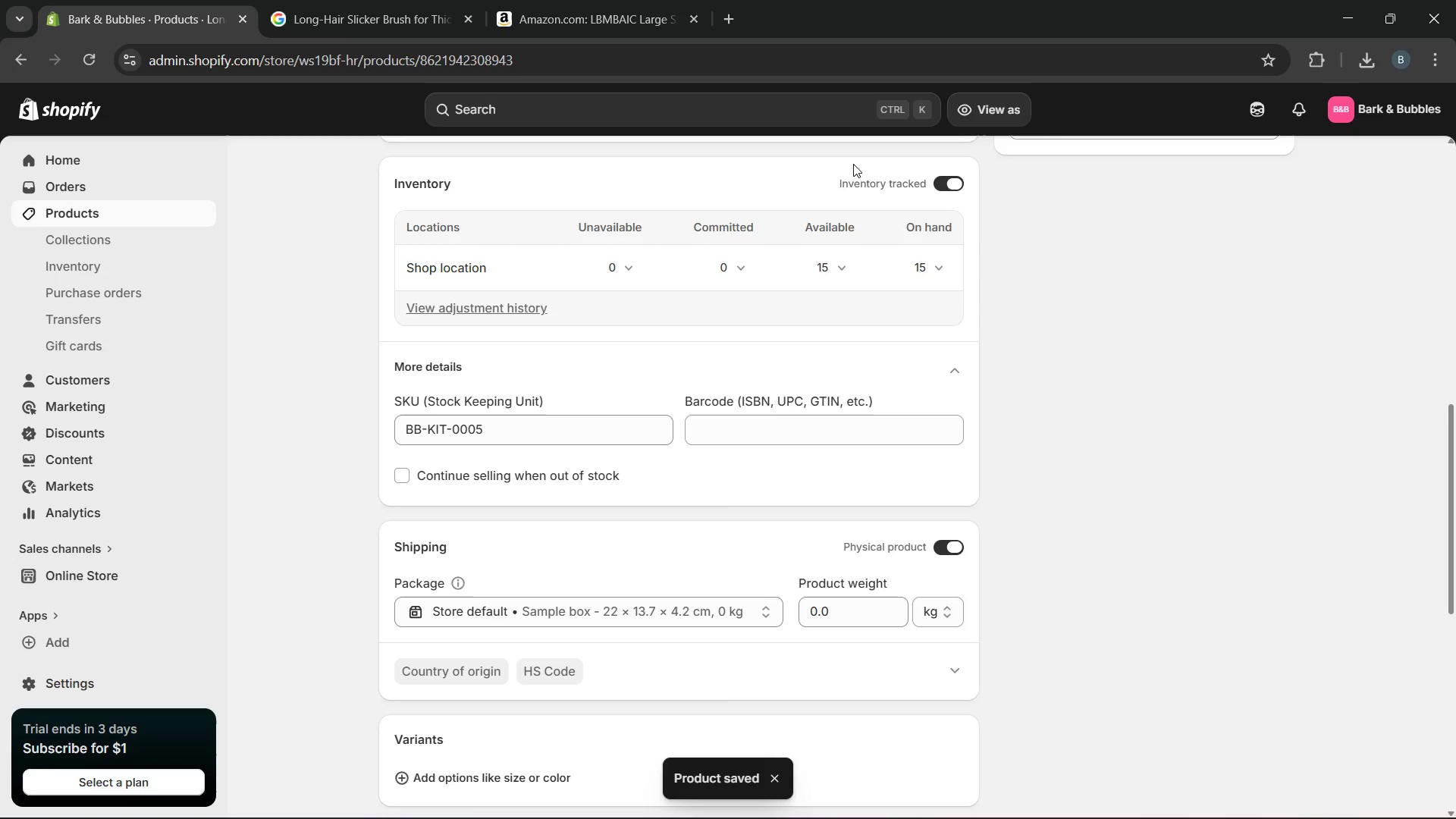 
left_click([387, 174])
 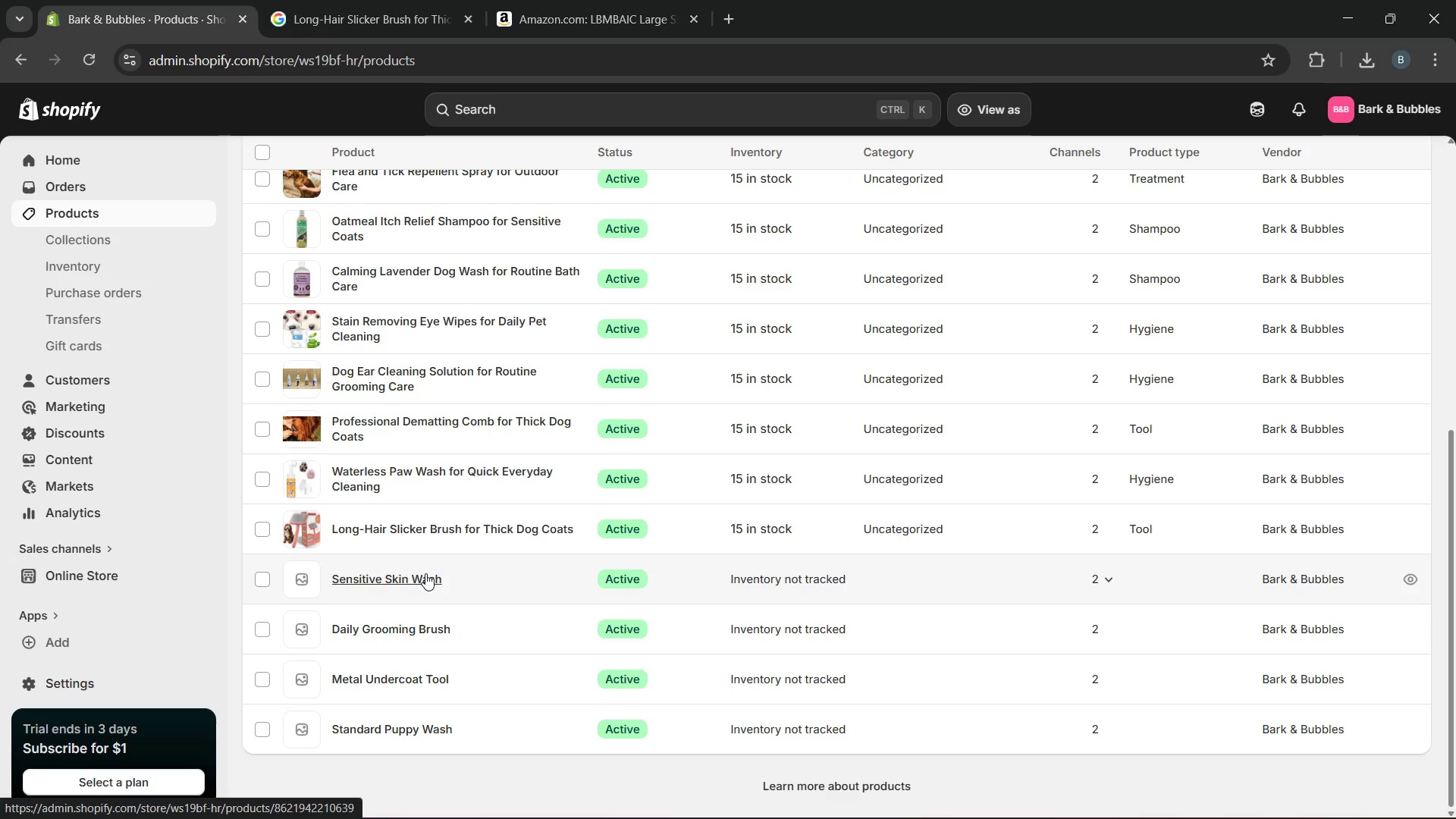 
wait(7.84)
 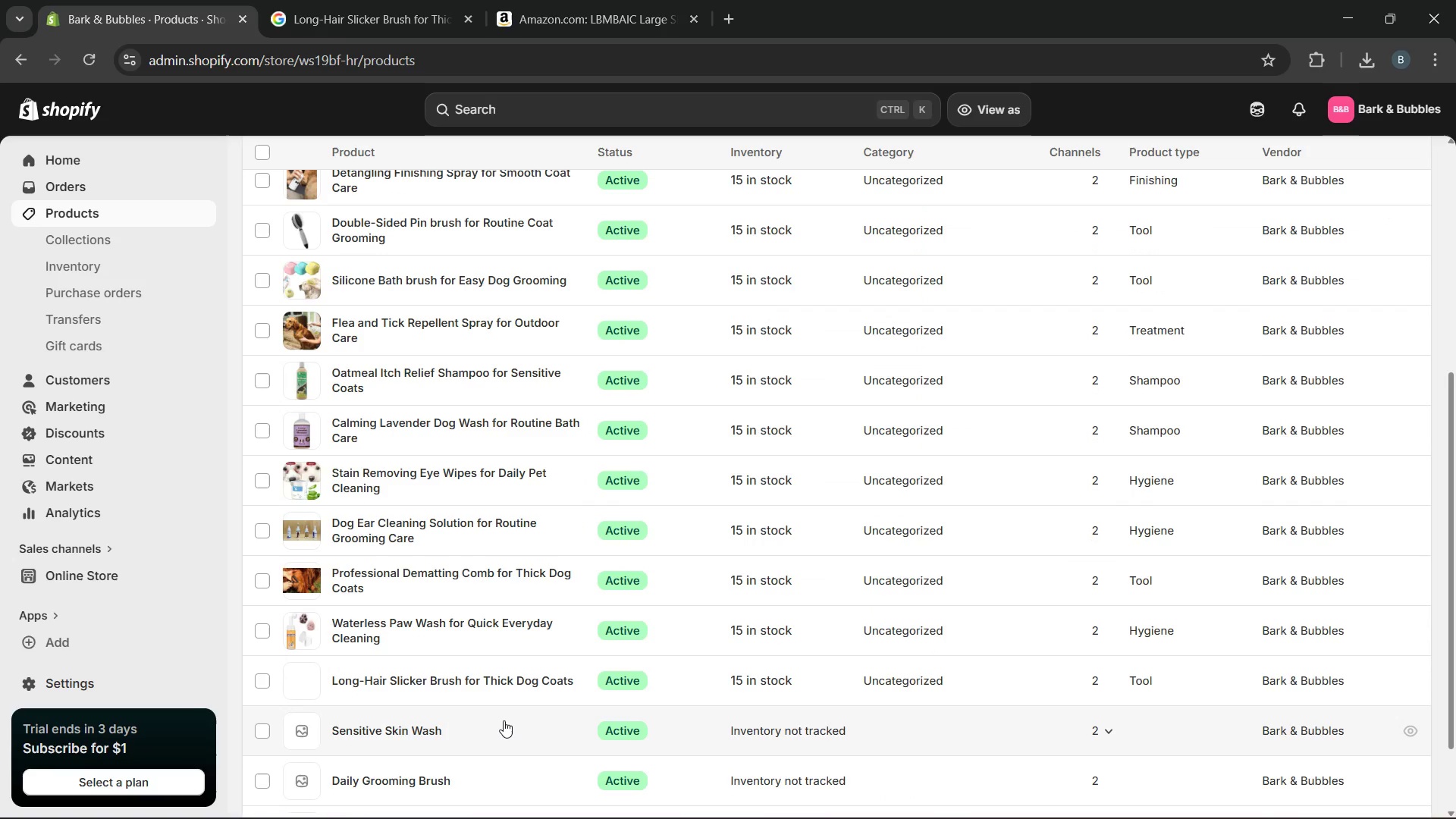 
left_click([425, 573])
 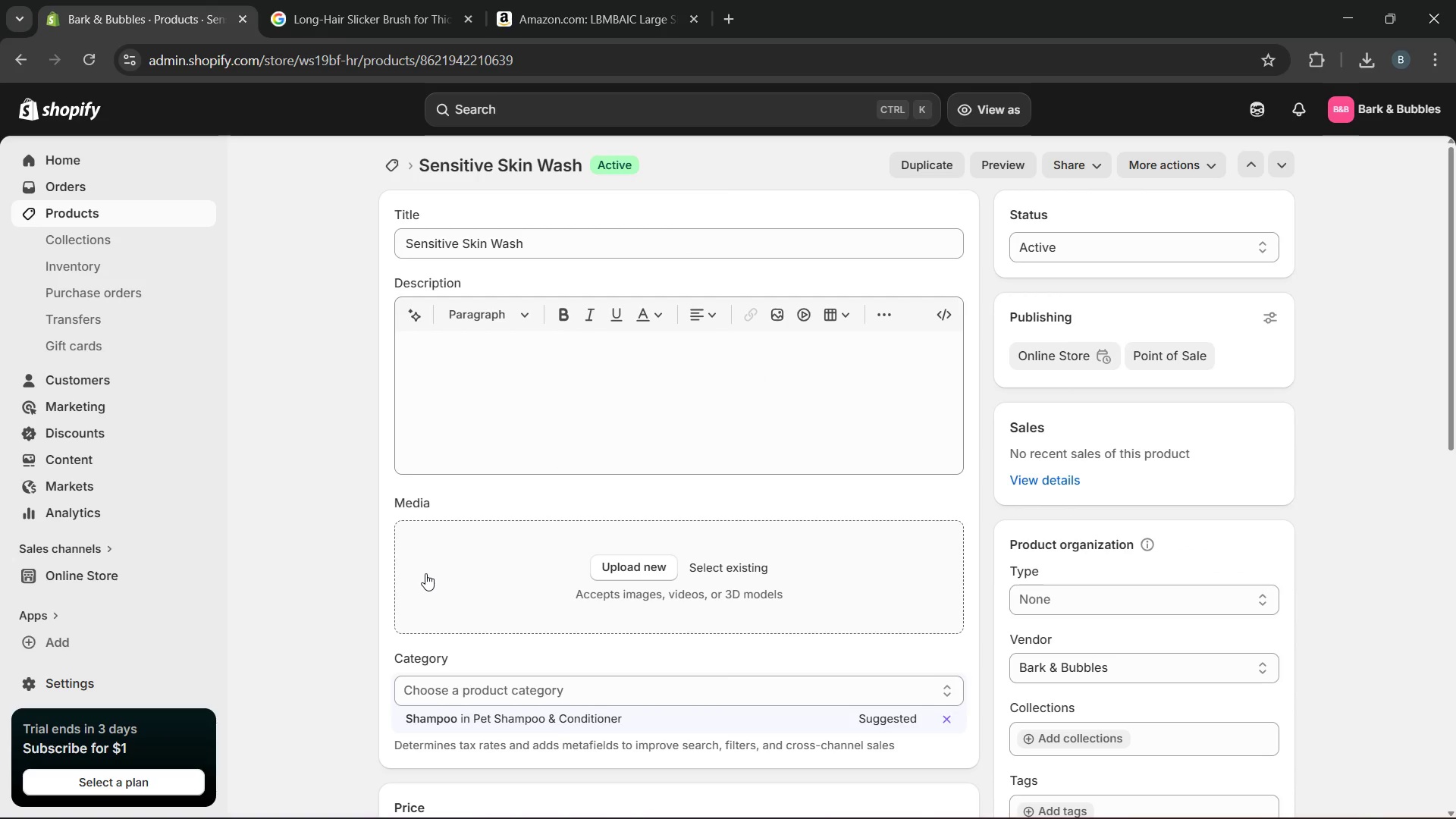 
wait(7.25)
 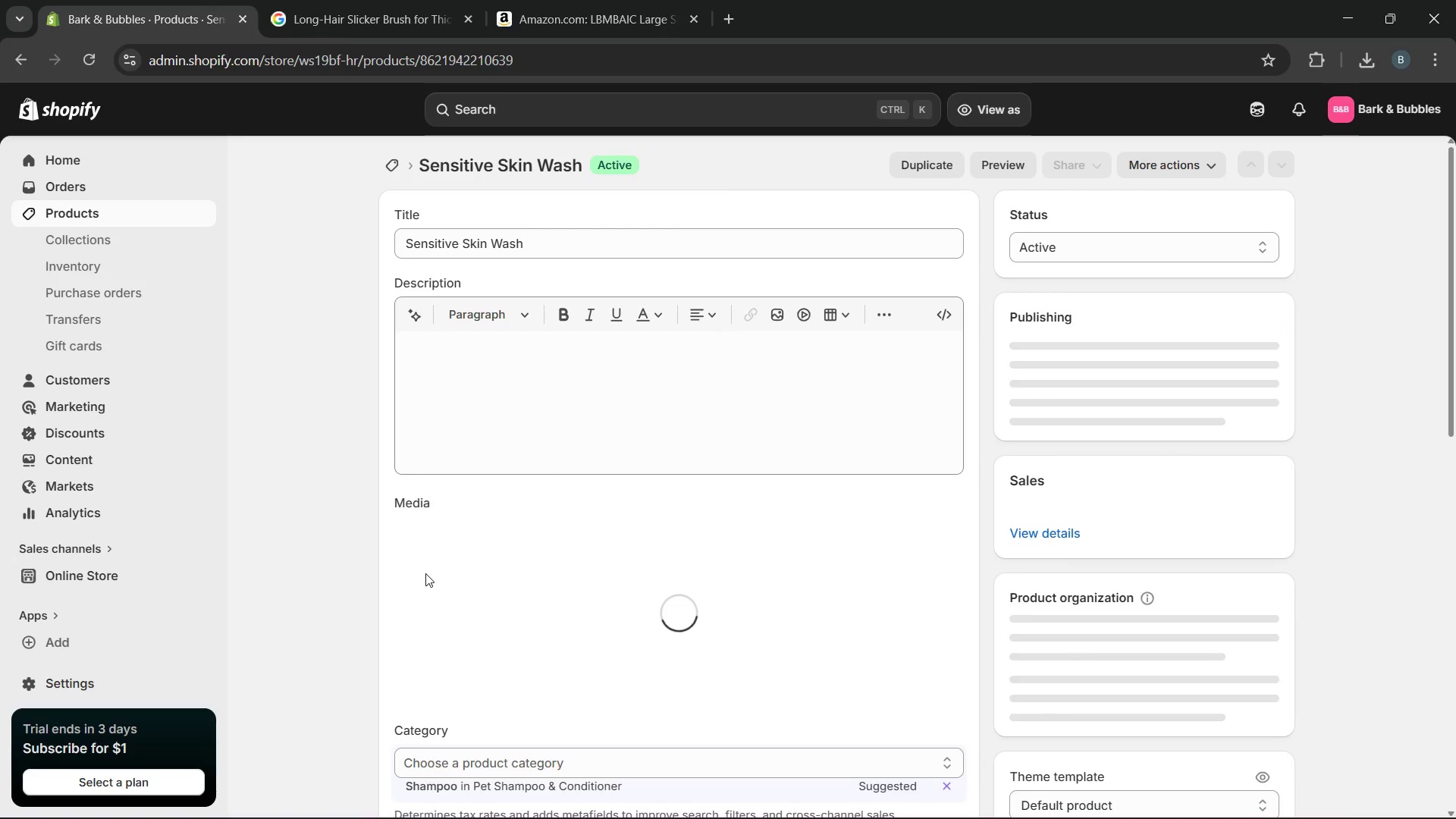 
left_click_drag(start_coordinate=[549, 246], to_coordinate=[345, 249])
 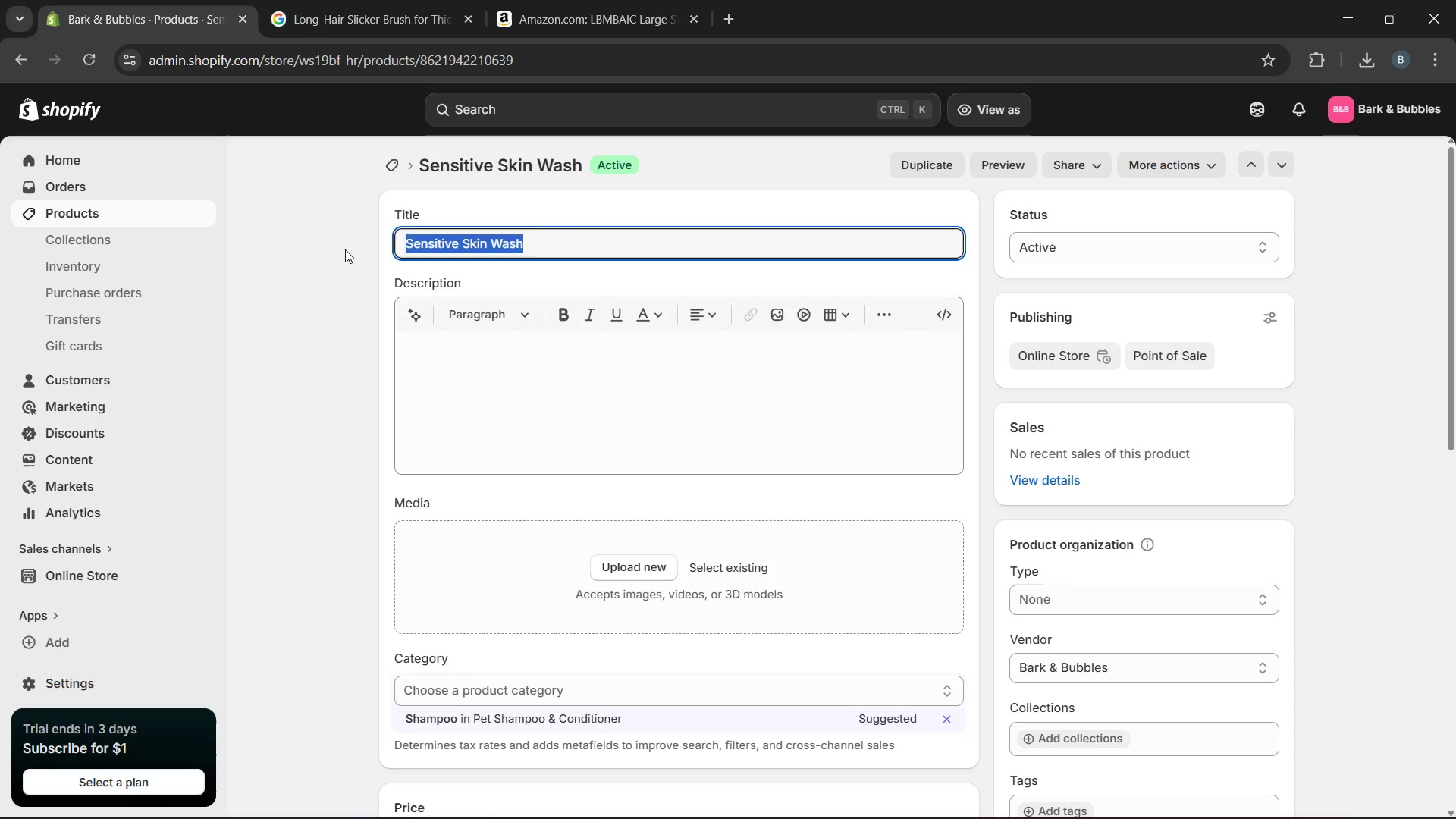 
type(Hypoallergeno)
key(Backspace)
type(ic )
 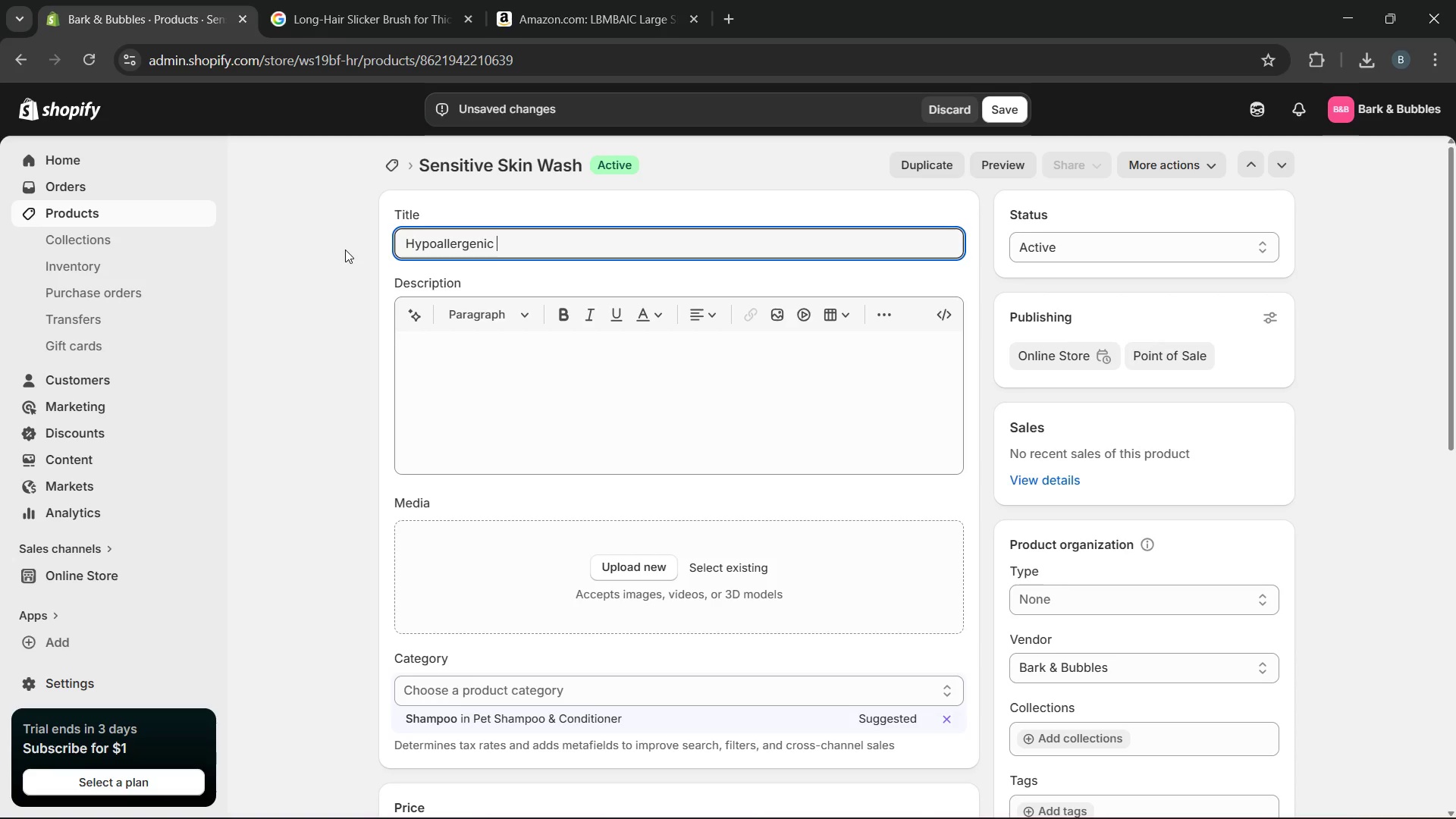 
type(Dog conditioner for sensitive skin Care)
 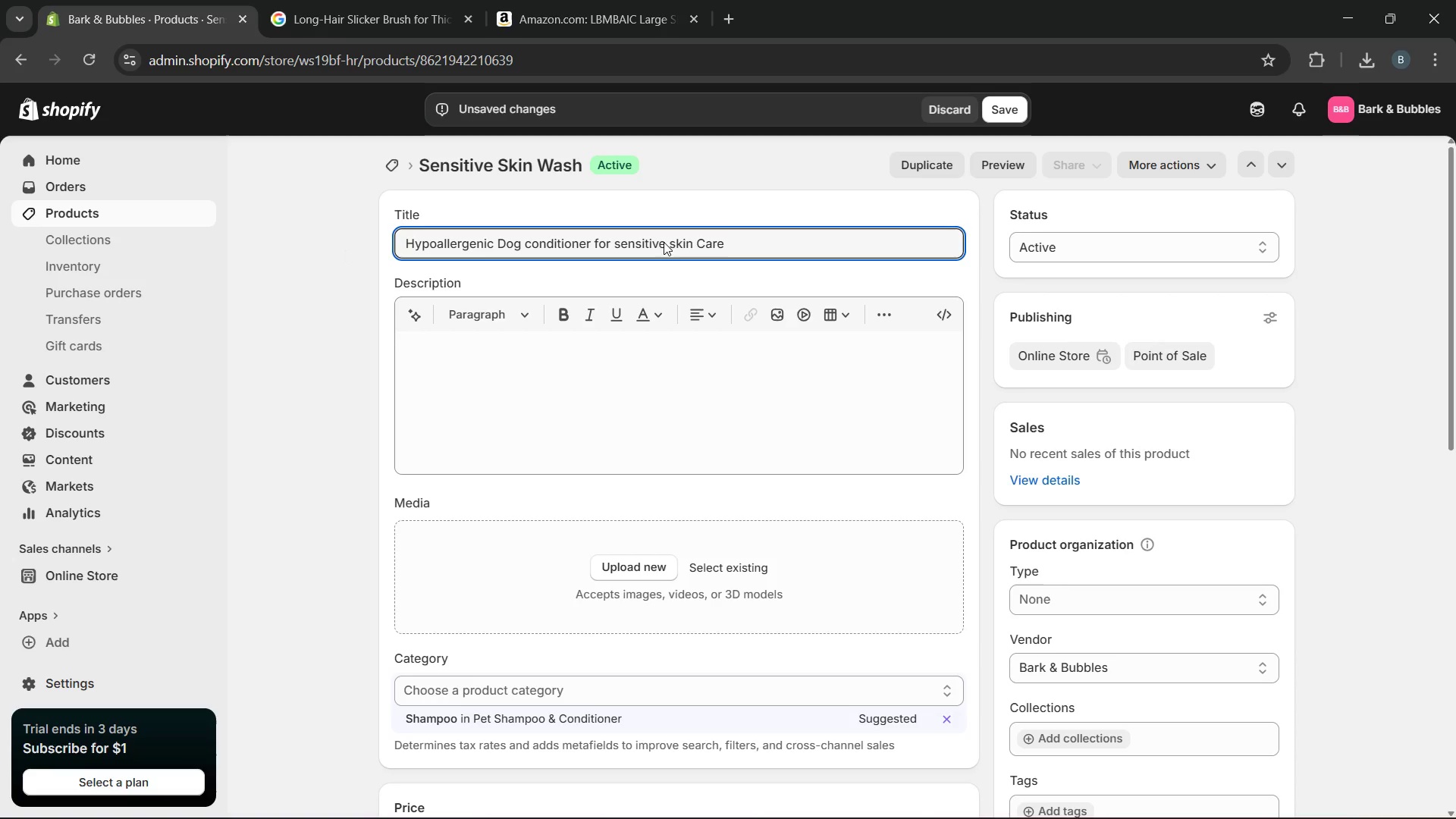 
left_click([681, 246])
 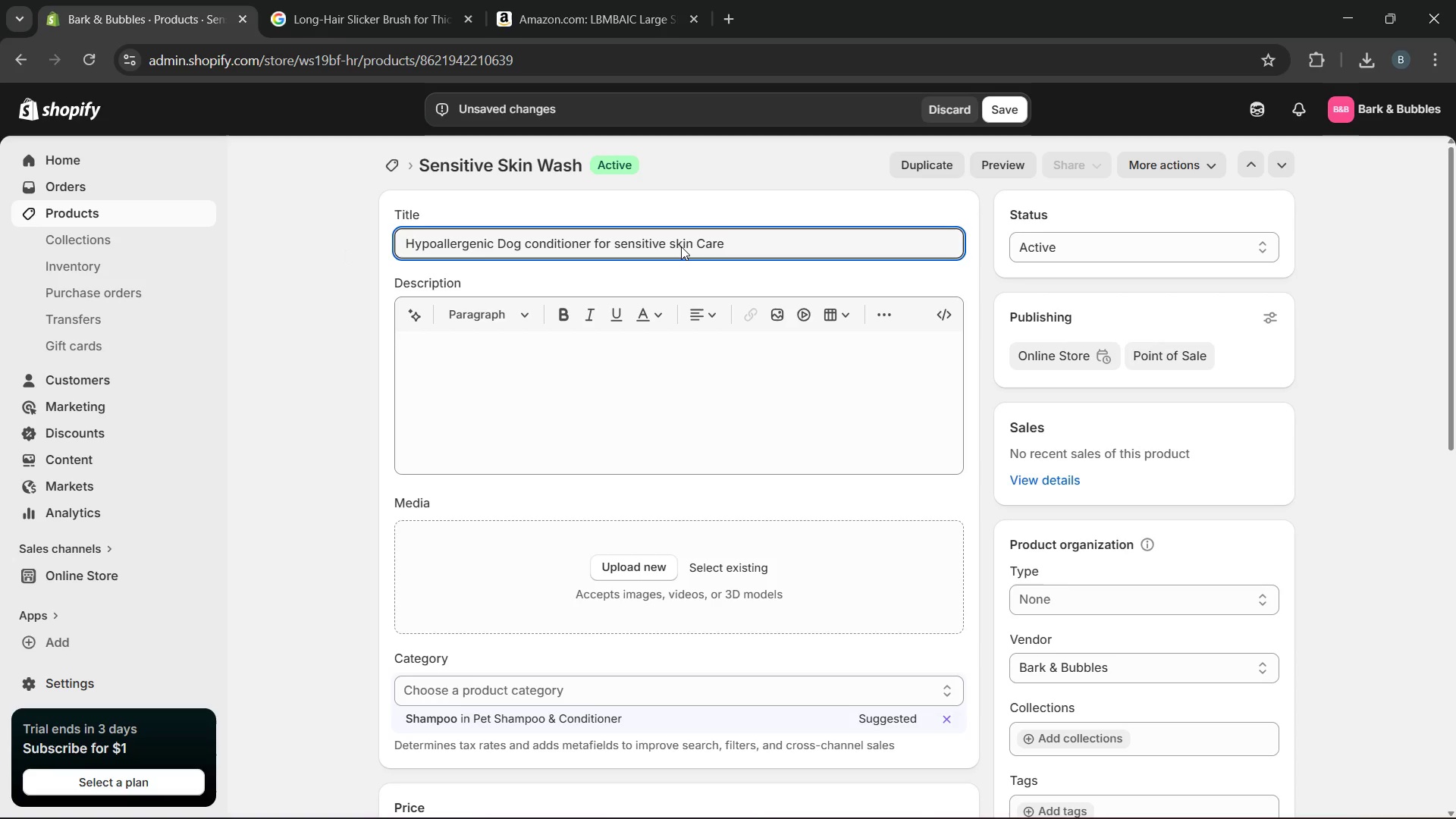 
key(ArrowLeft)
 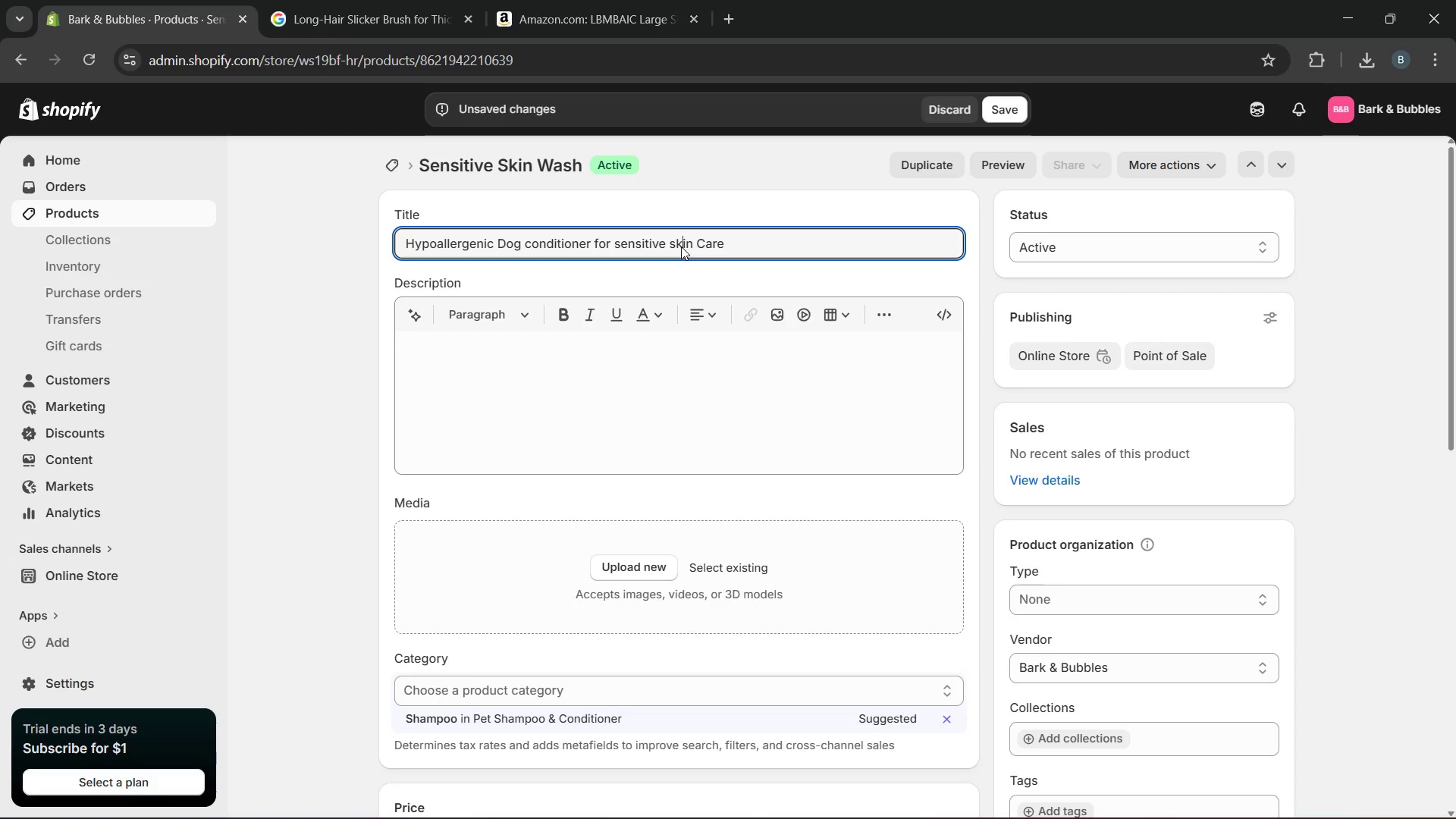 
key(Backspace)
 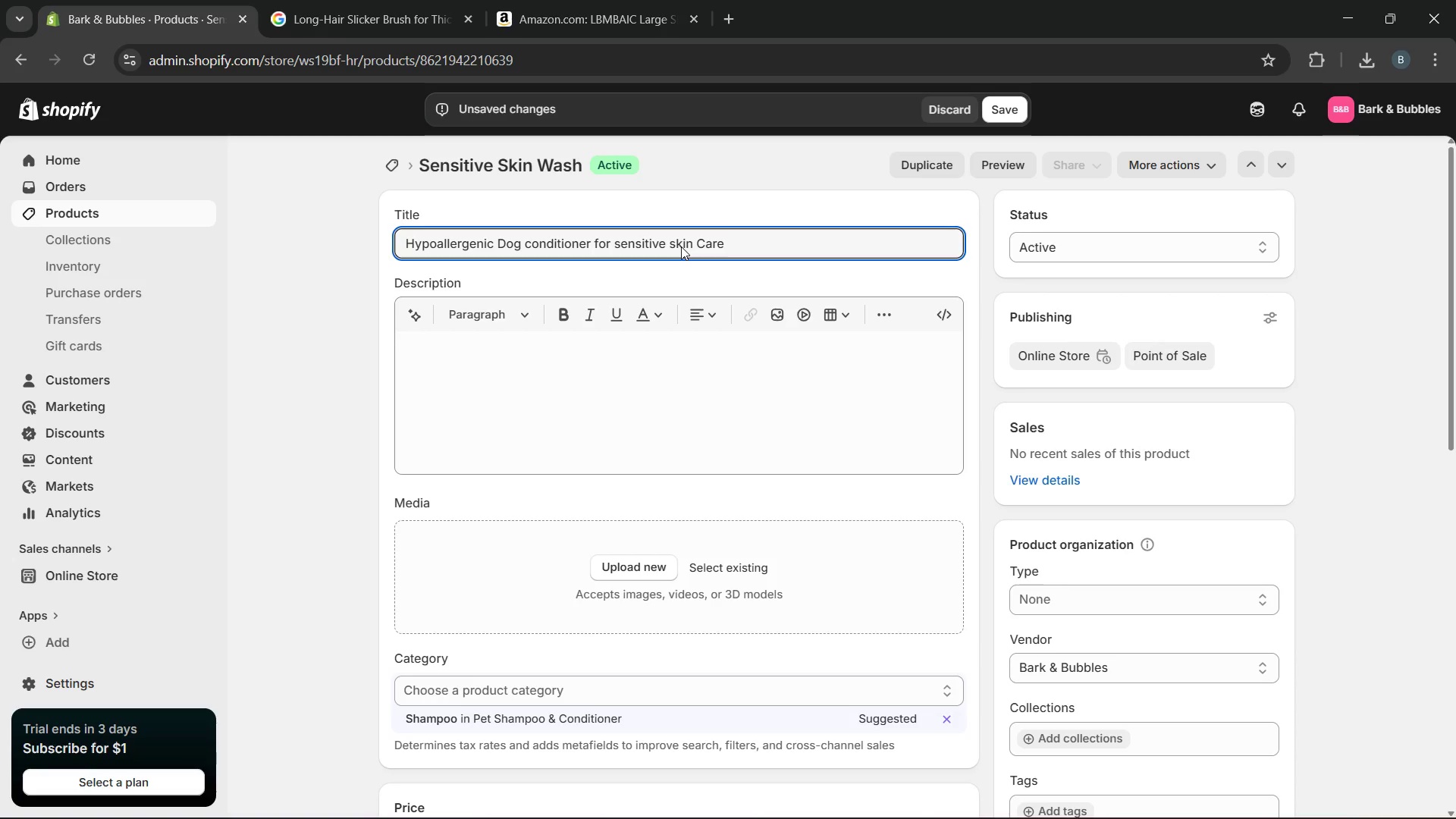 
key(CapsLock)
 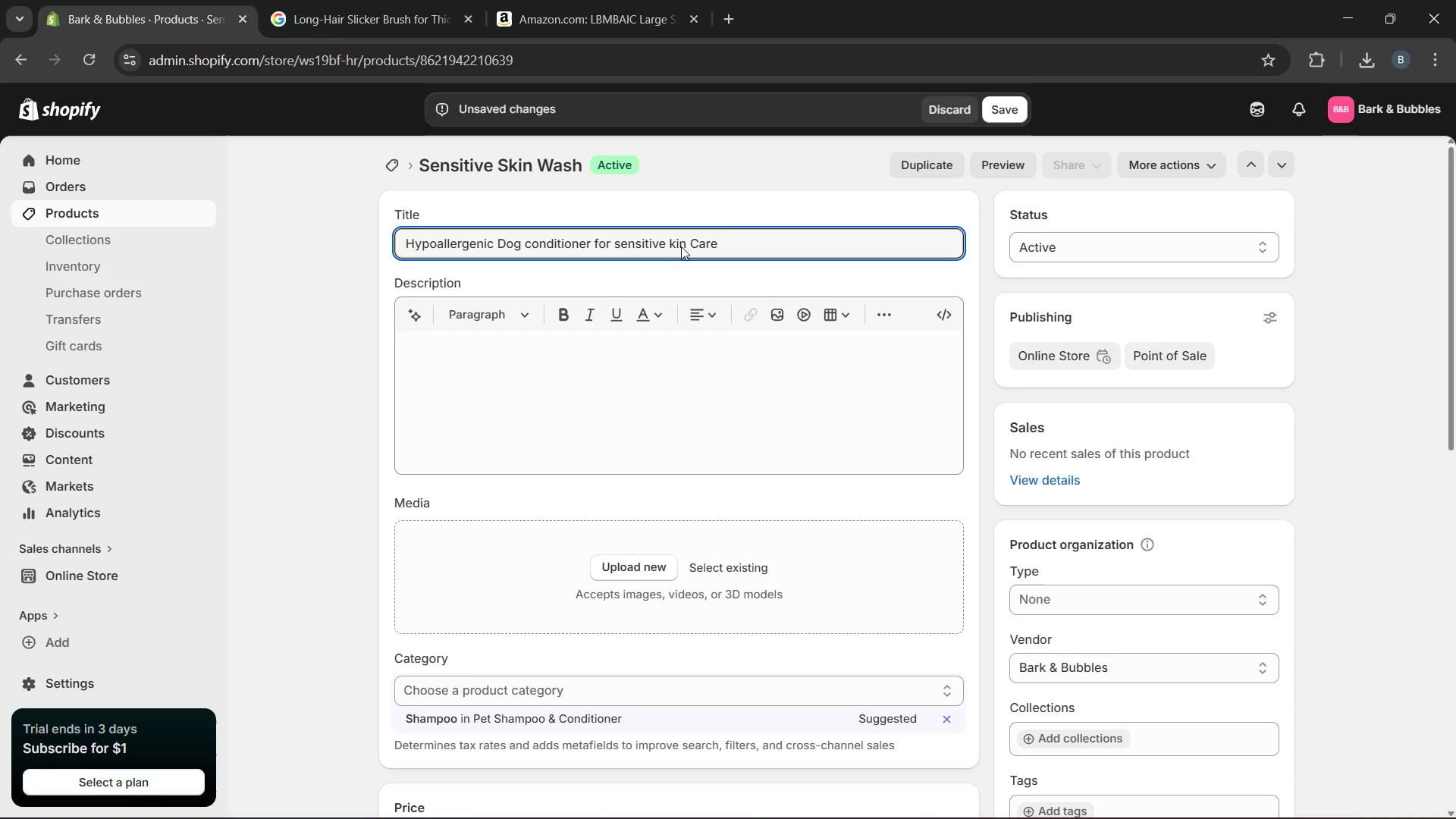 
key(S)
 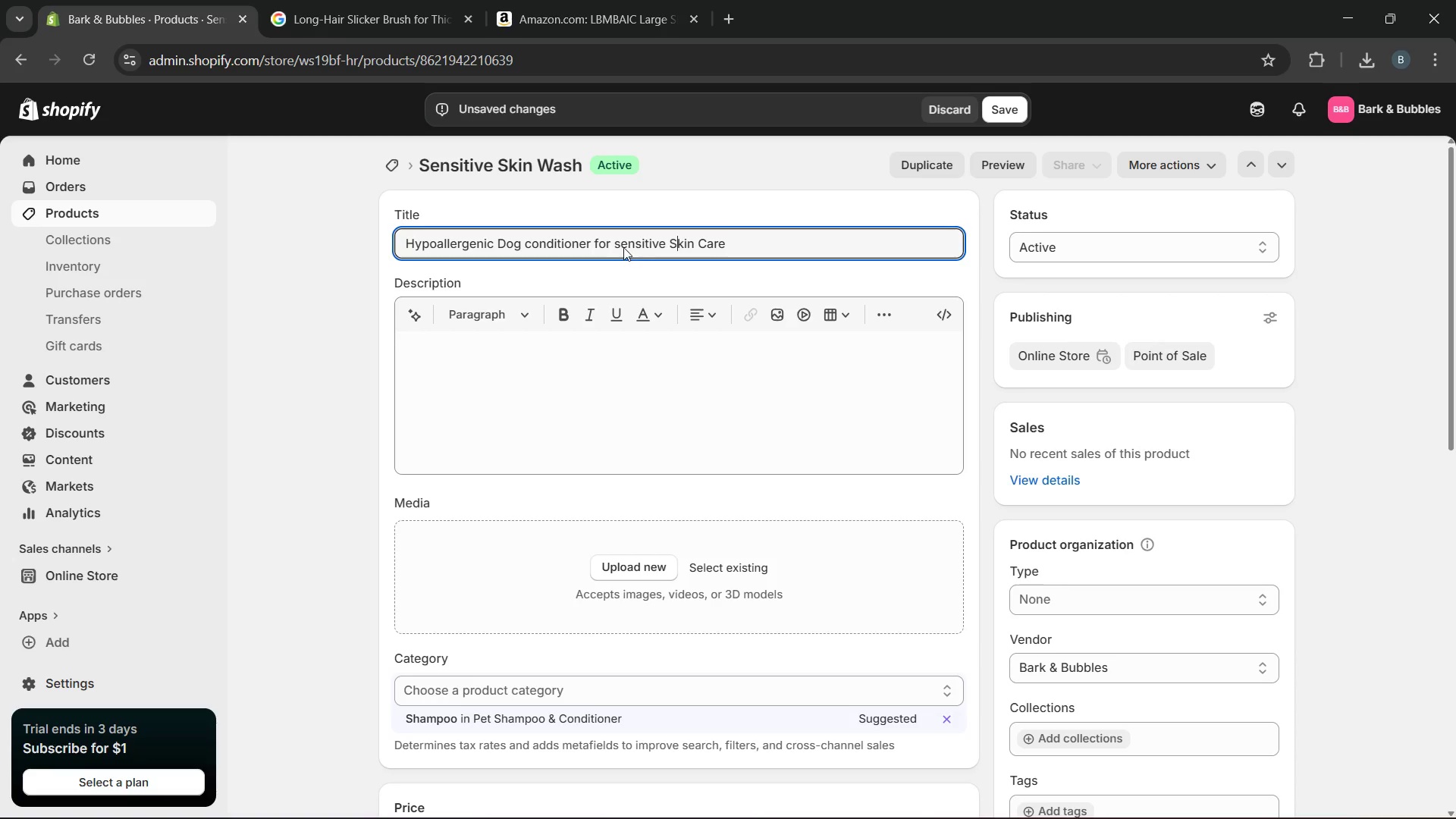 
left_click([623, 243])
 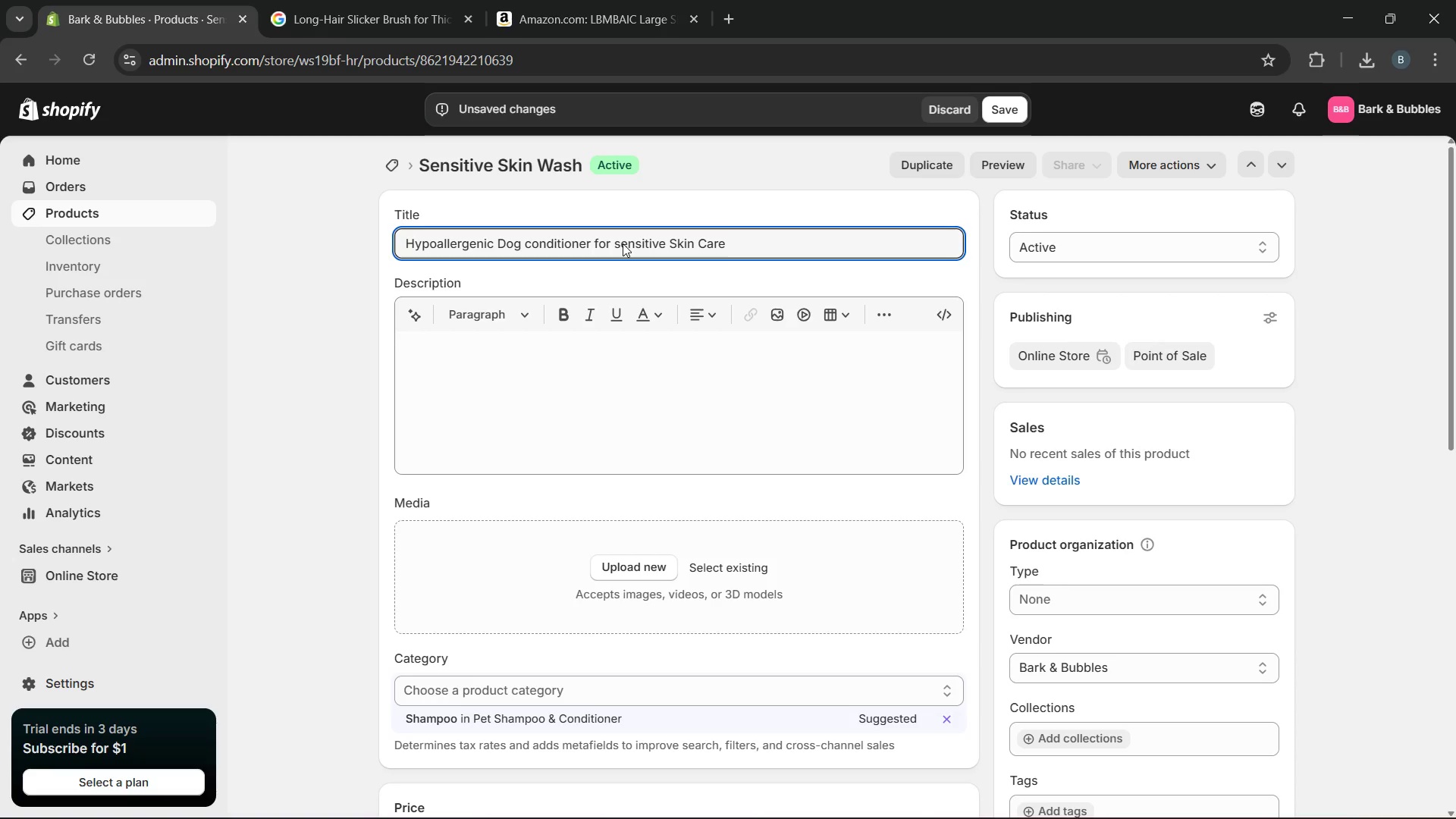 
key(Backspace)
 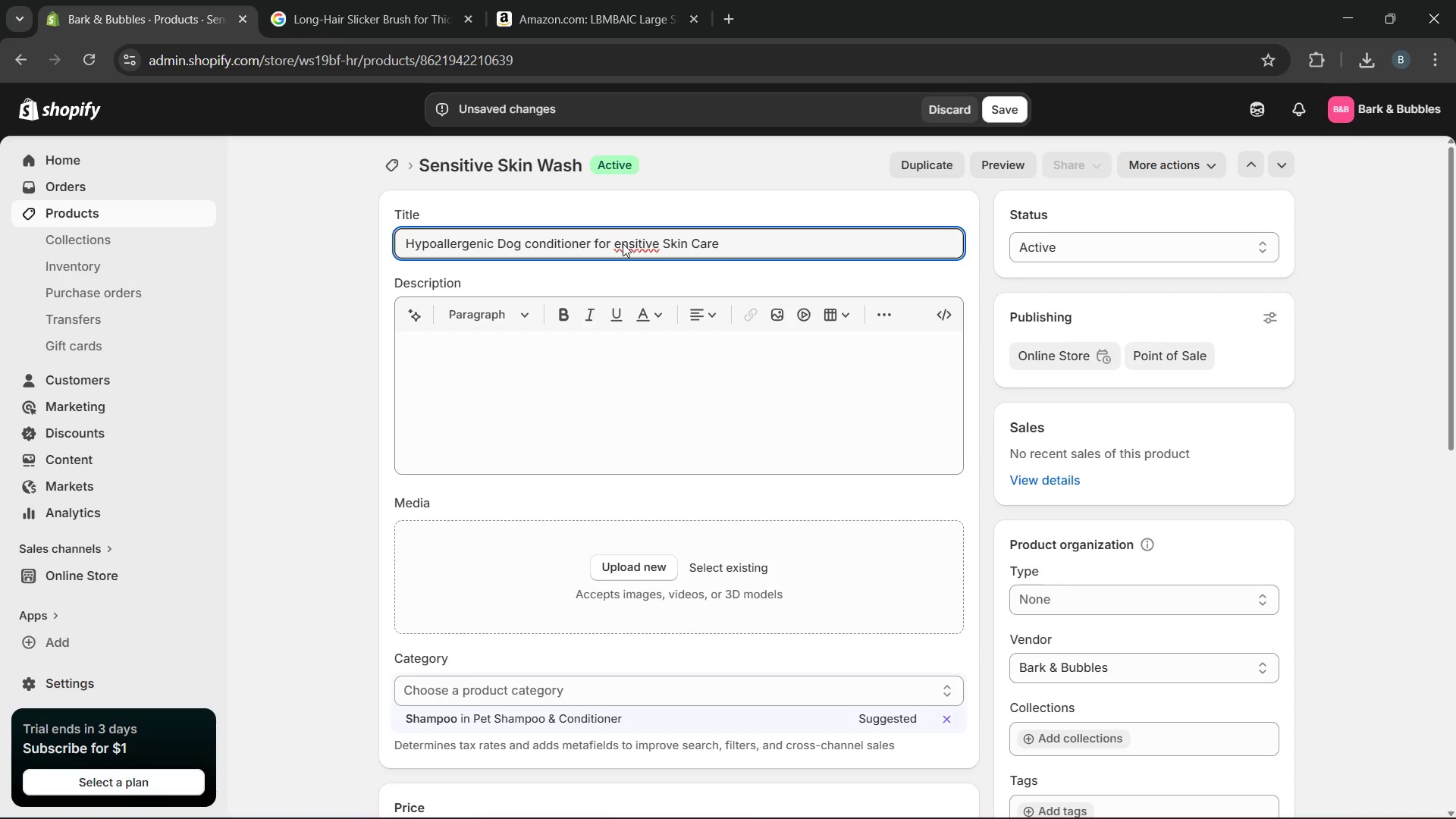 
key(S)
 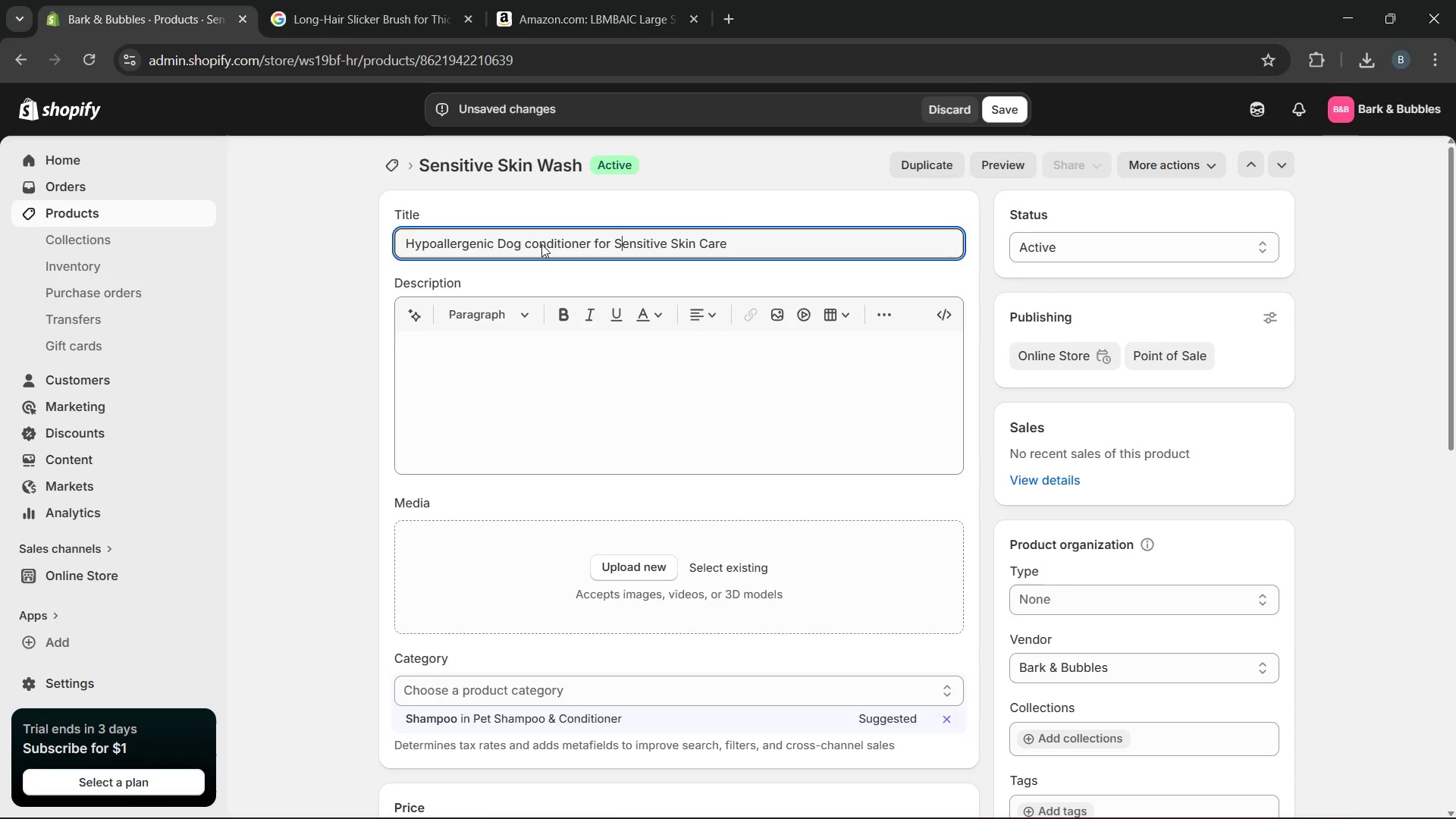 
left_click([534, 244])
 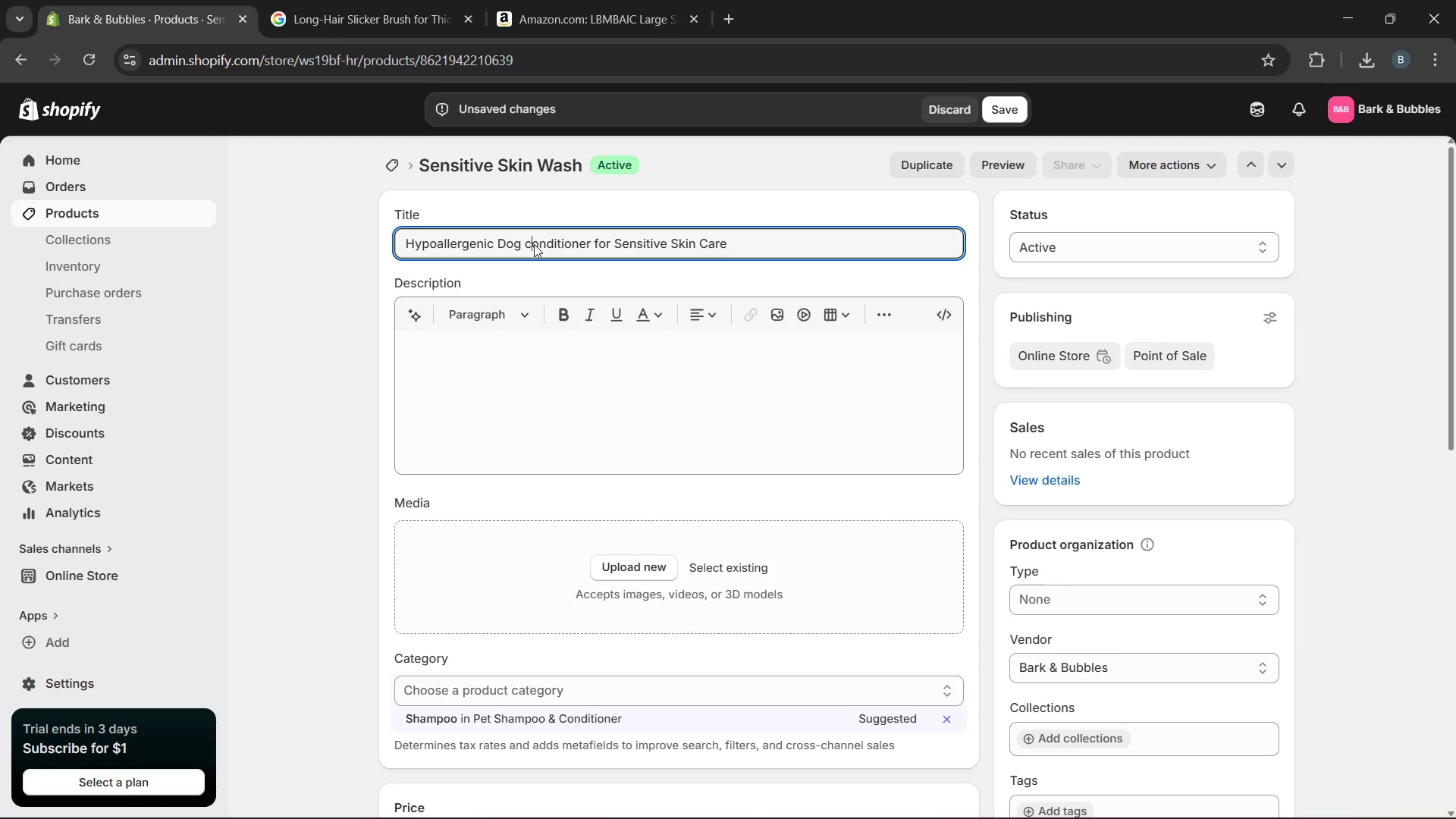 
key(Backspace)
 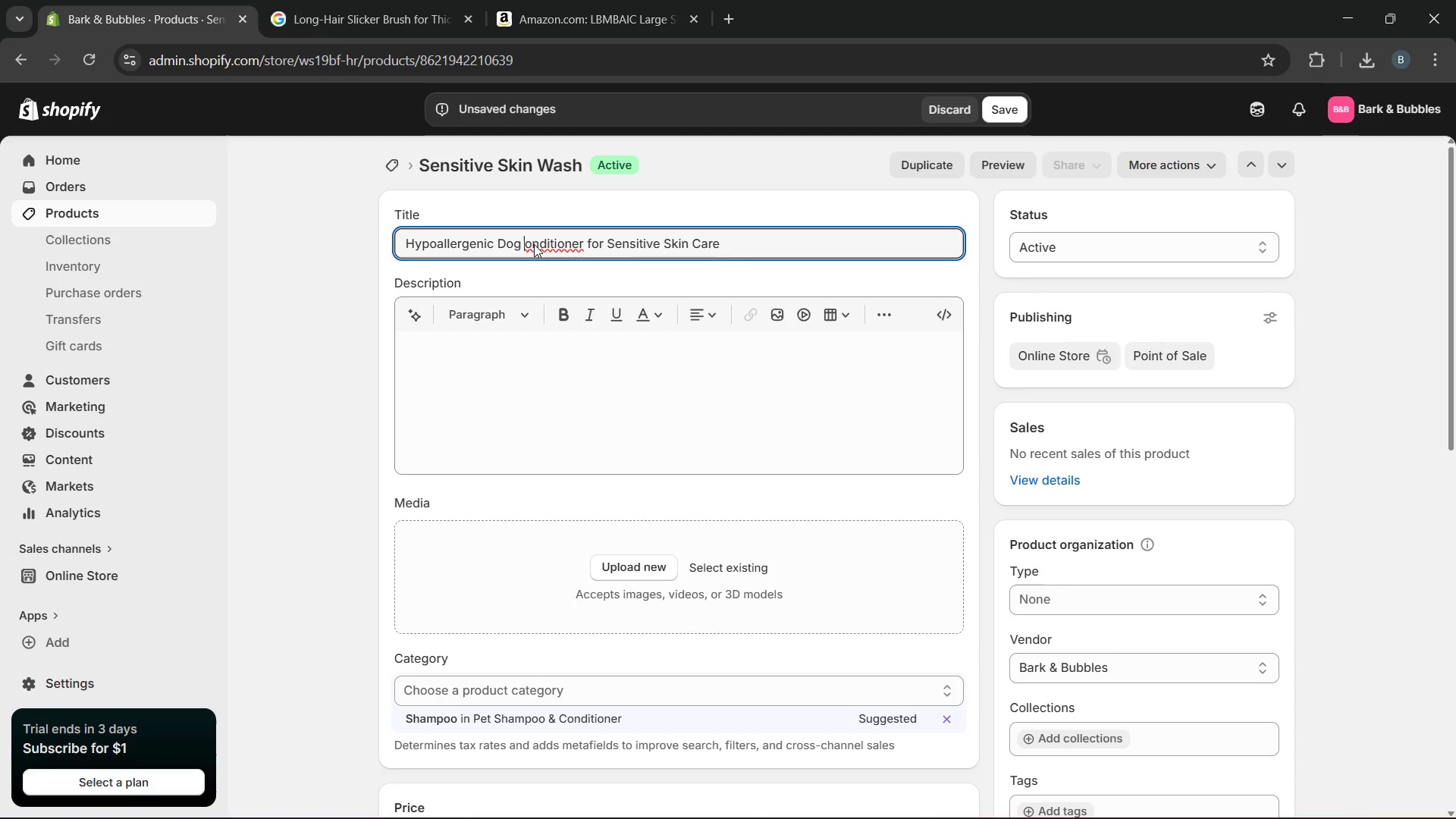 
key(C)
 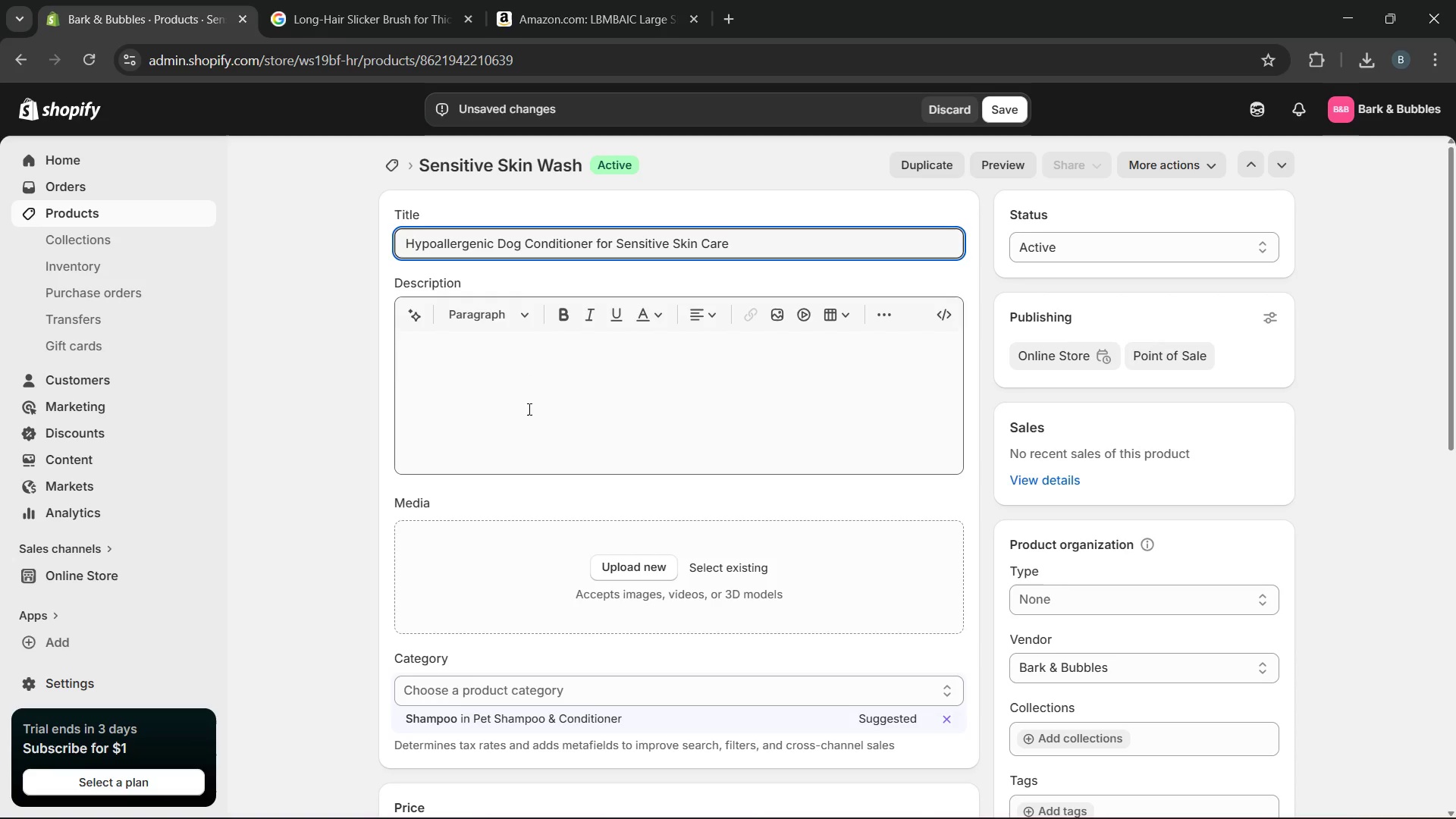 
left_click([528, 409])
 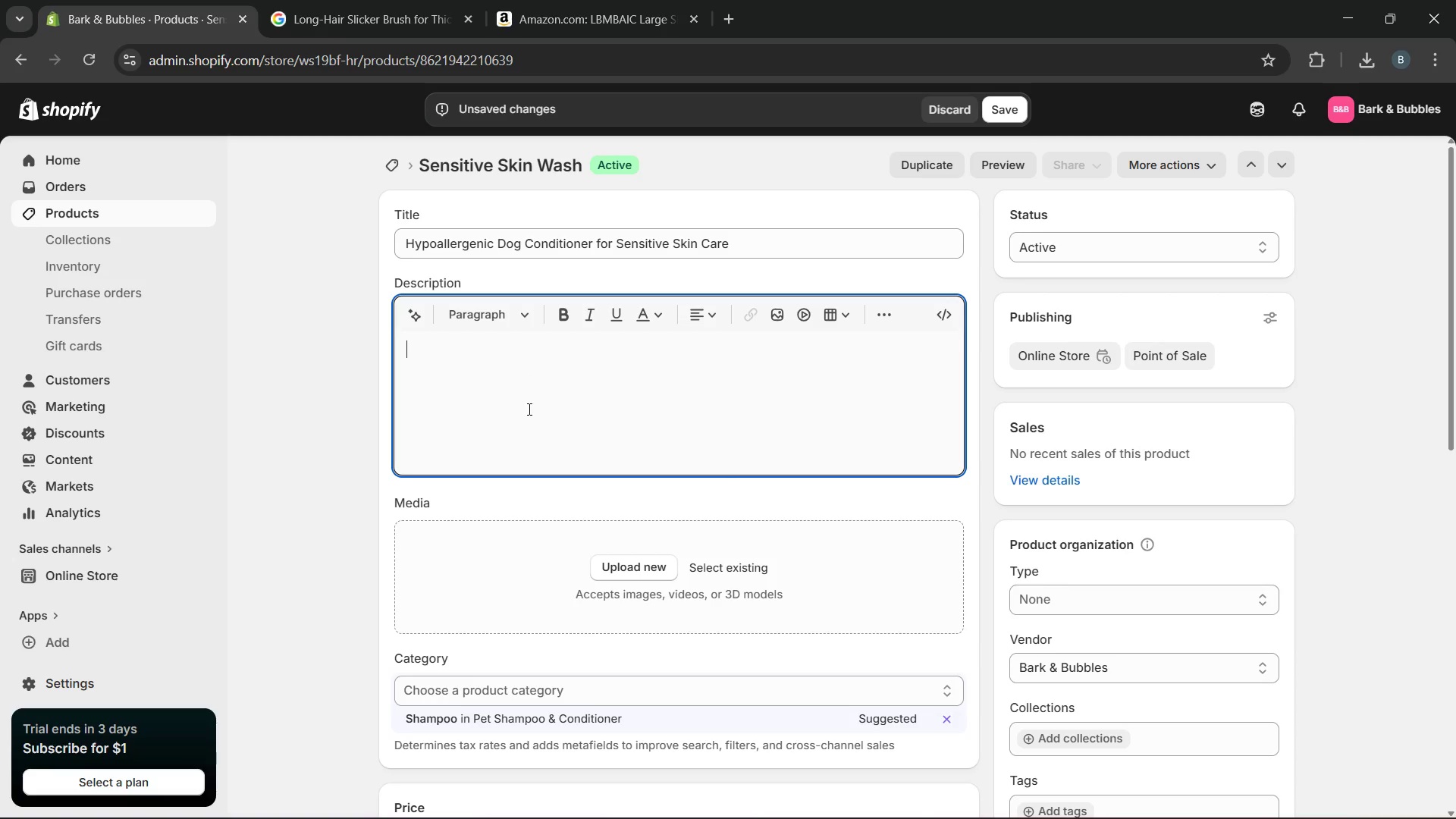 
type(This hypoallergenic dog conditioner is designed for dogs wu)
key(Backspace)
type(ith )
 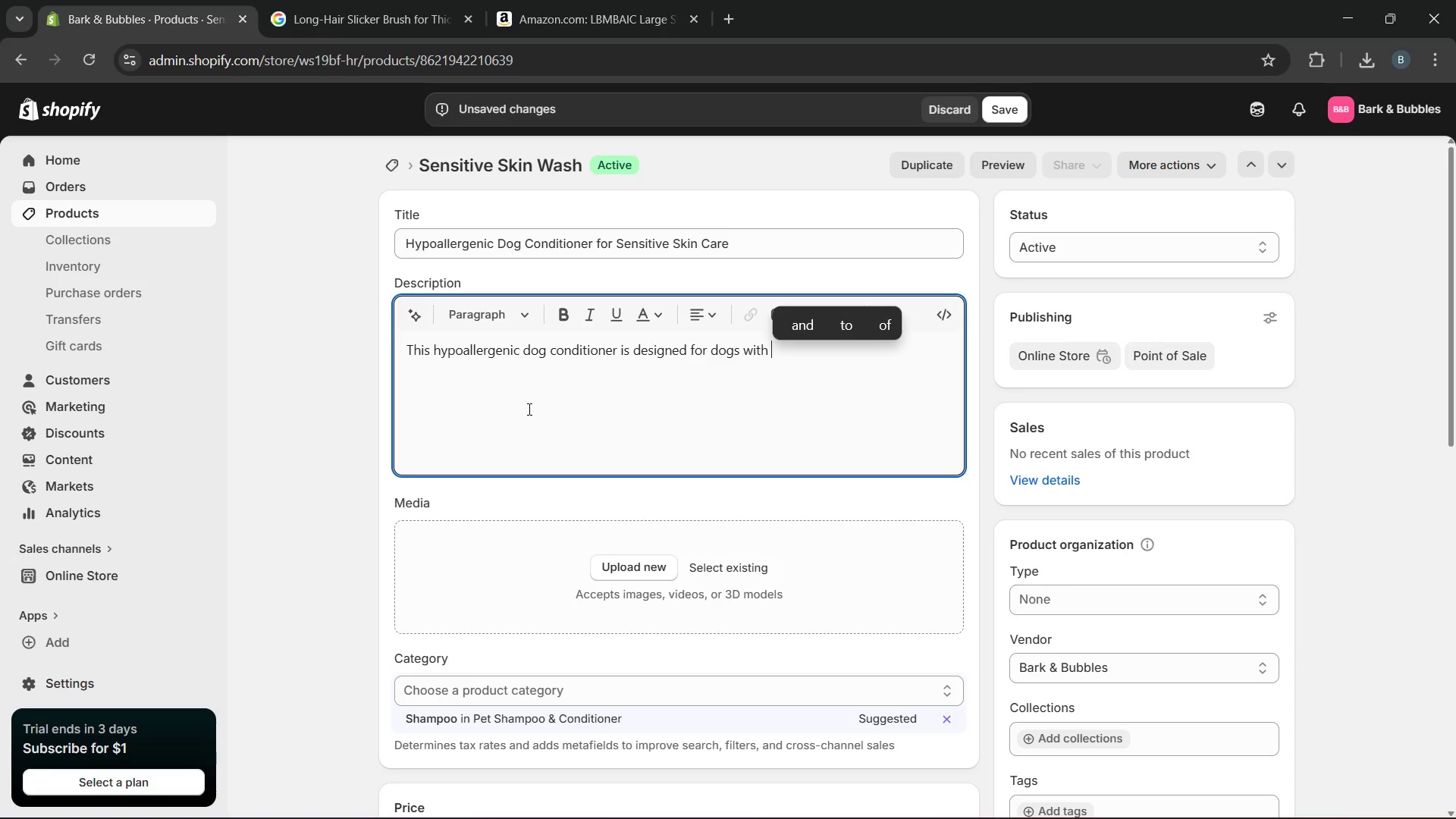 
wait(5.36)
 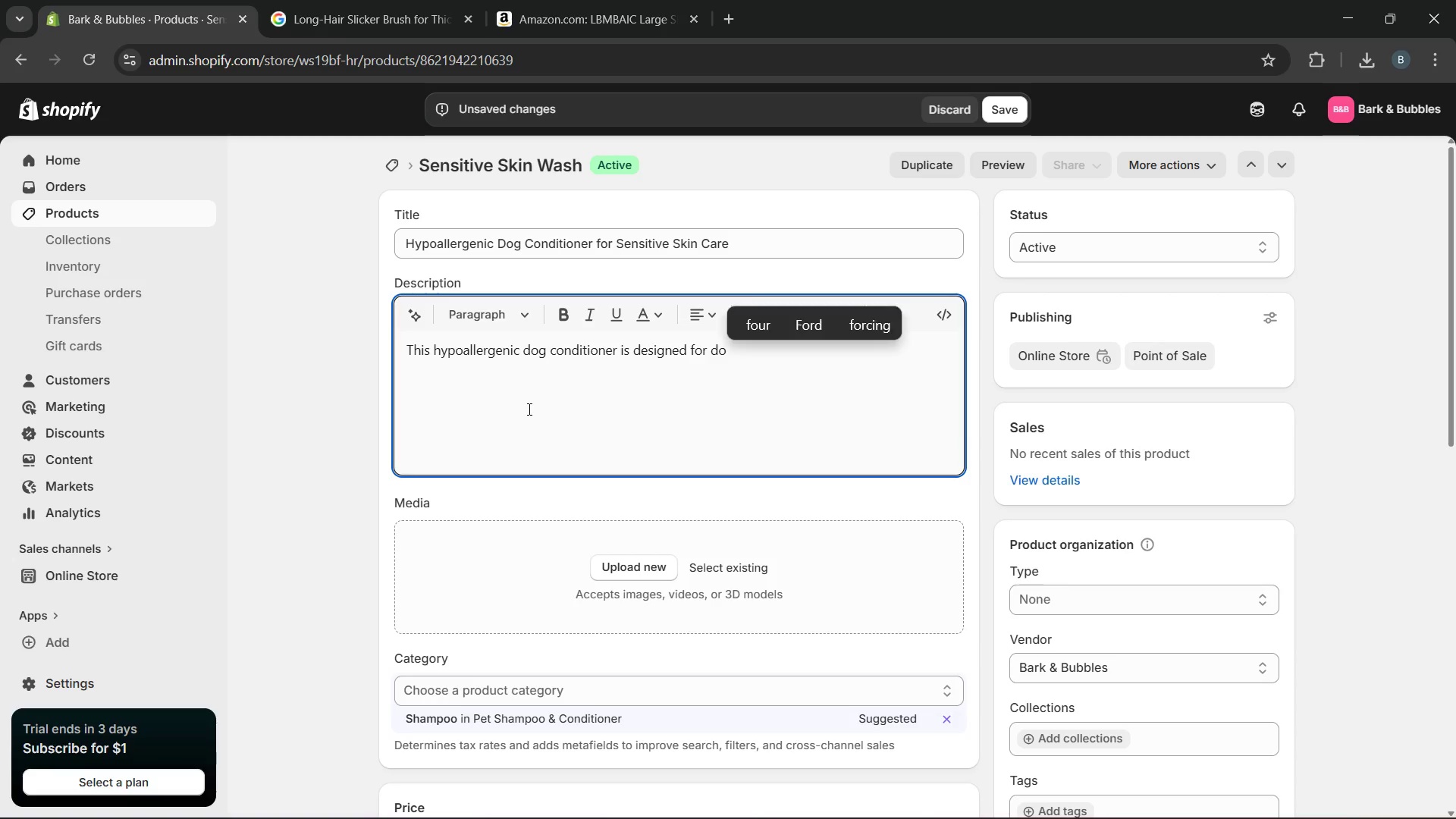 
type(sensitive skin and coat )
 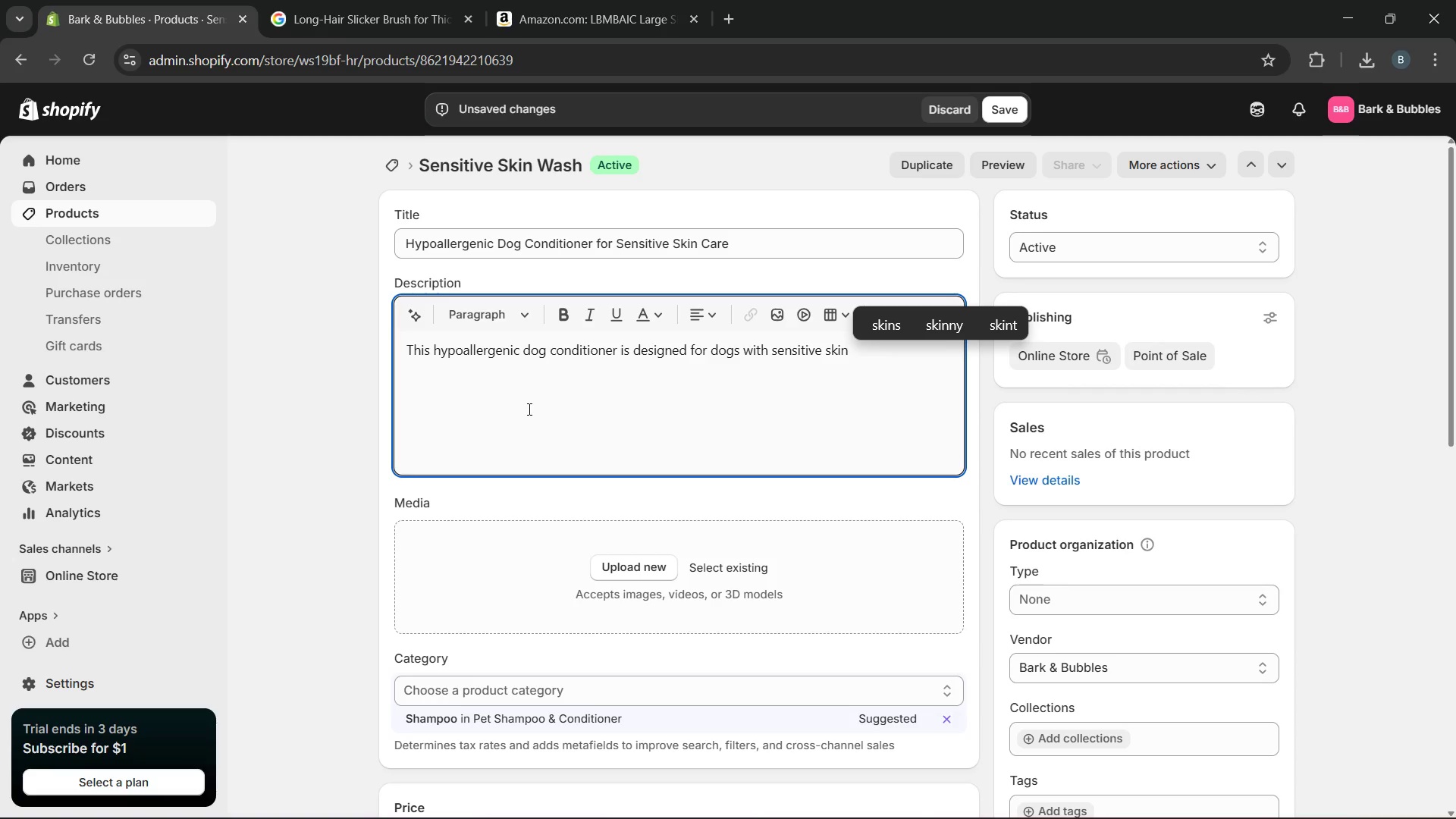 
wait(5.73)
 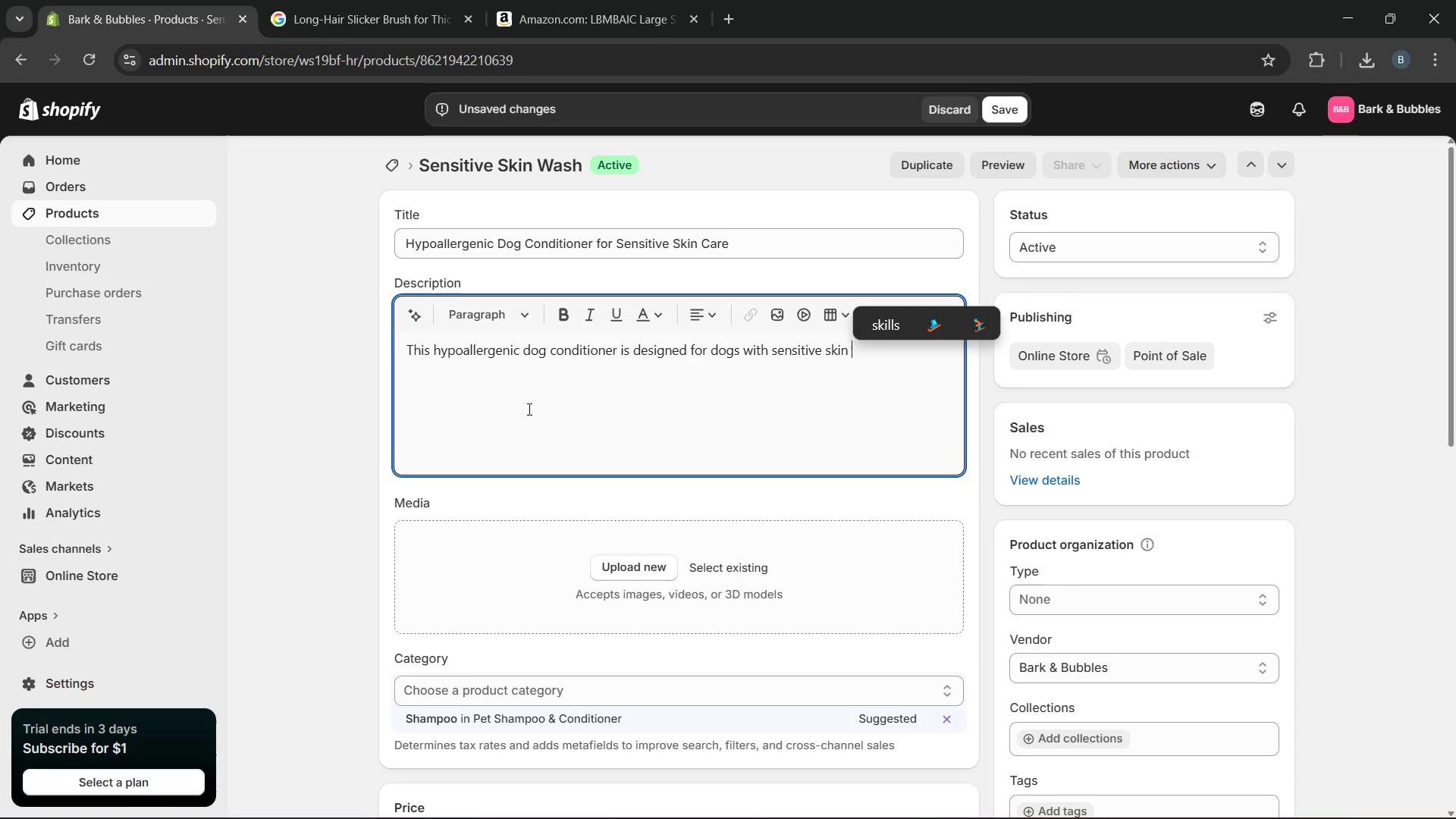 
type(concerns. The gentle grooming formula supports softer fur while helping maintain comfort during routine washing sessions. Suitable for regular mainr)
key(Backspace)
type(tenance between grooming appointments, the conditioner leaves coats eaier to manage after rinsing )
key(Backspace)
type(. A practical option for pets requiring milder grooming care.)
 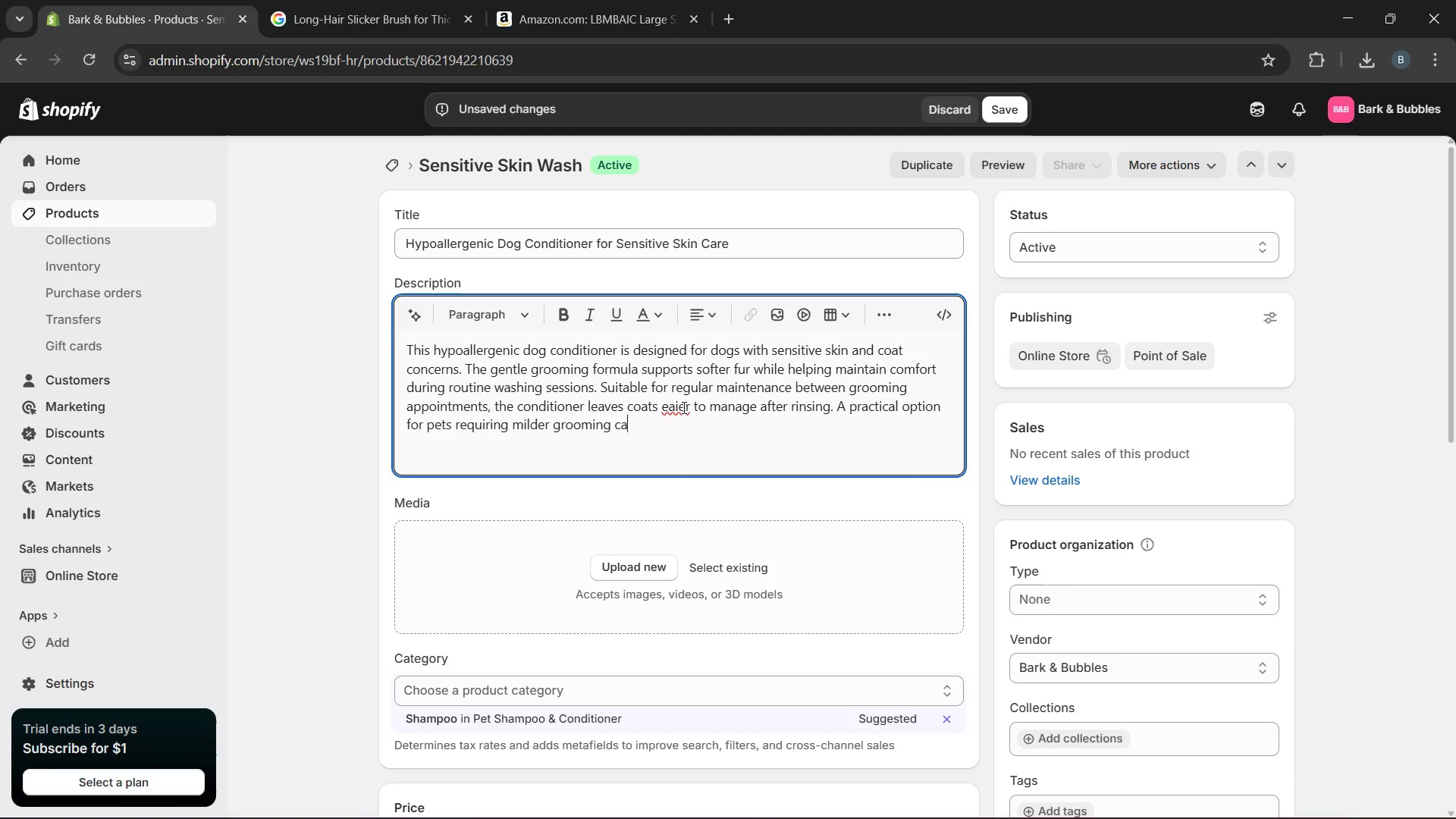 
left_click([675, 407])
 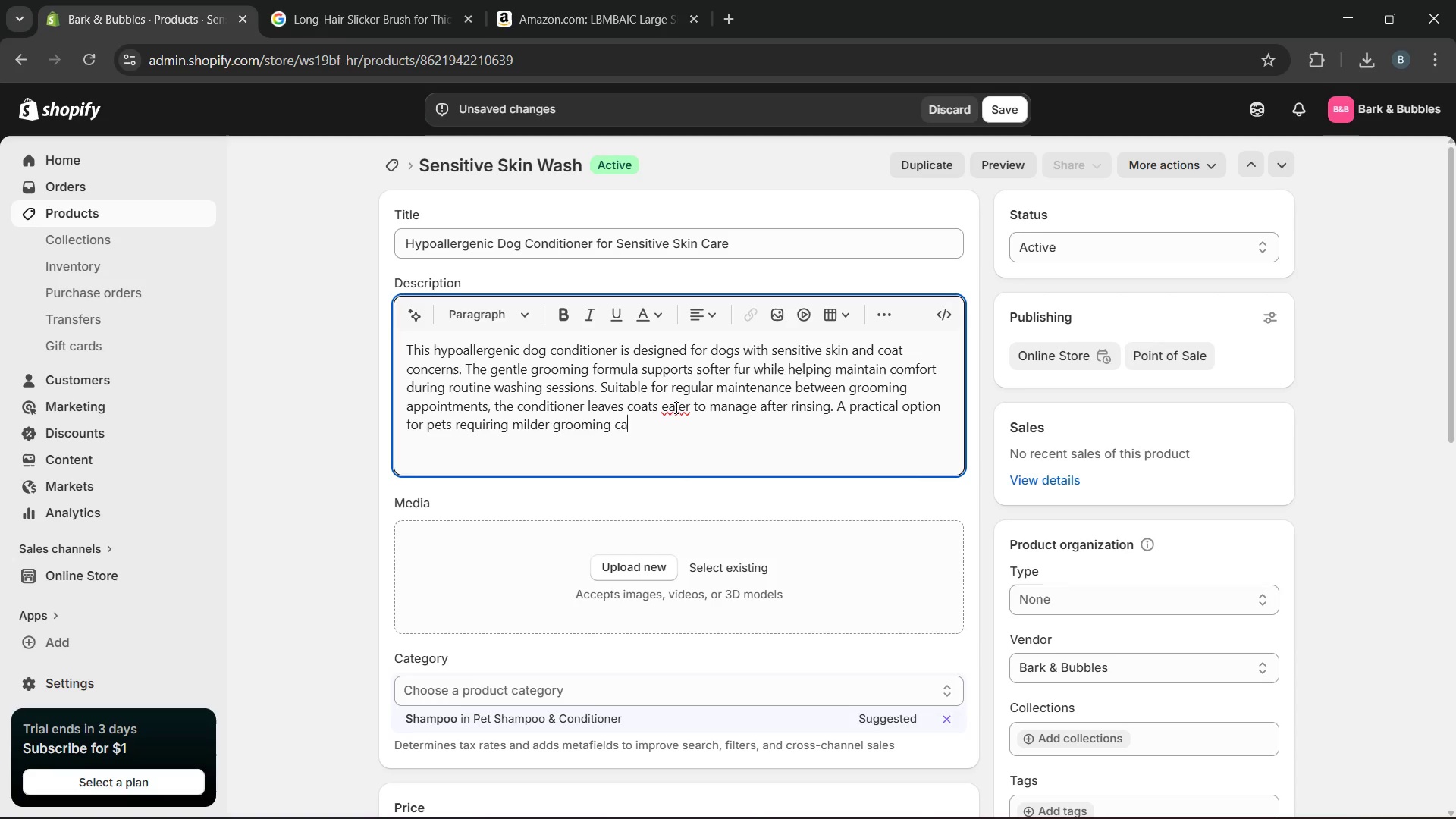 
key(S)
 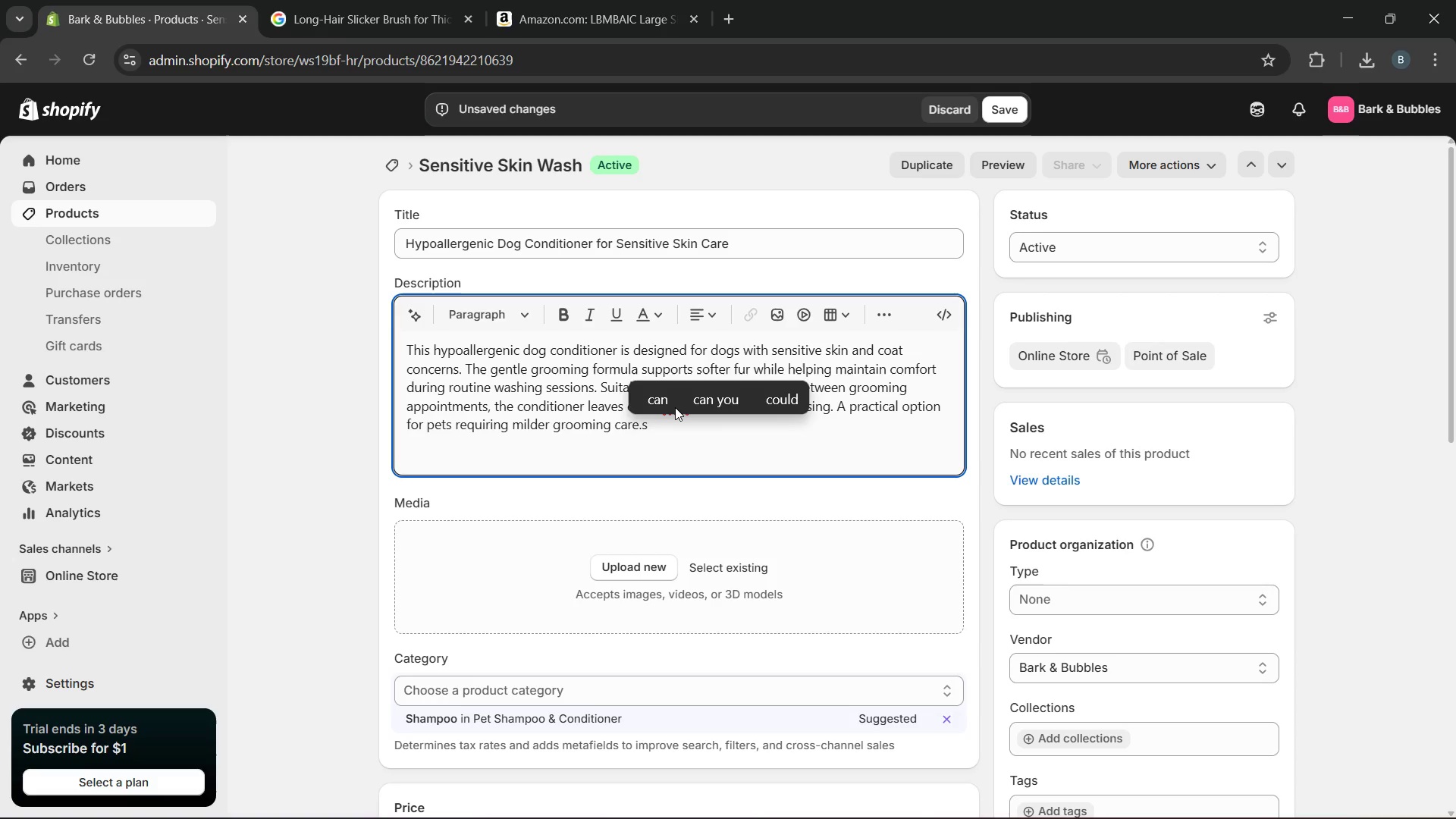 
key(Backspace)
 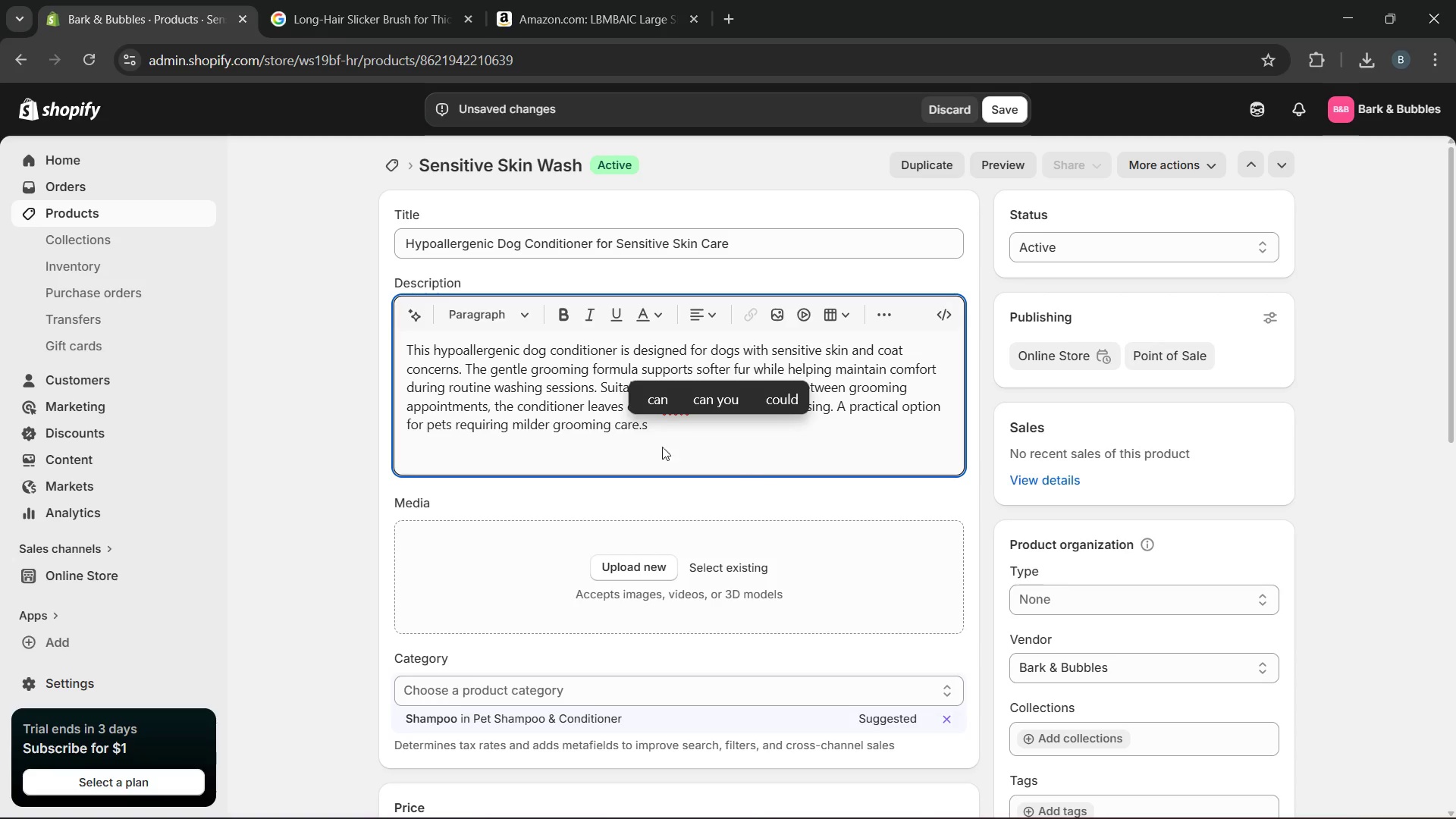 
left_click([570, 406])
 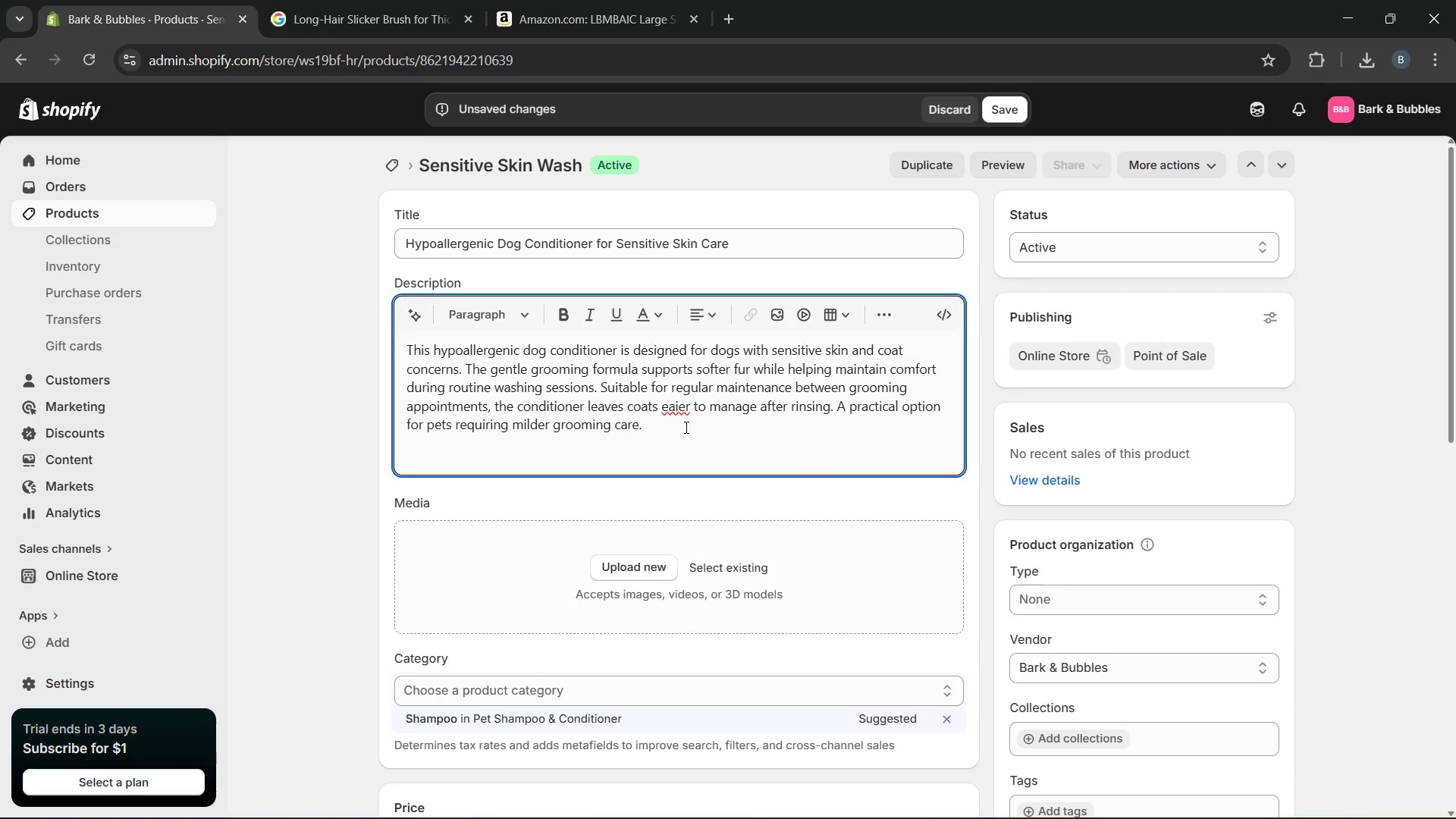 
left_click([674, 417])
 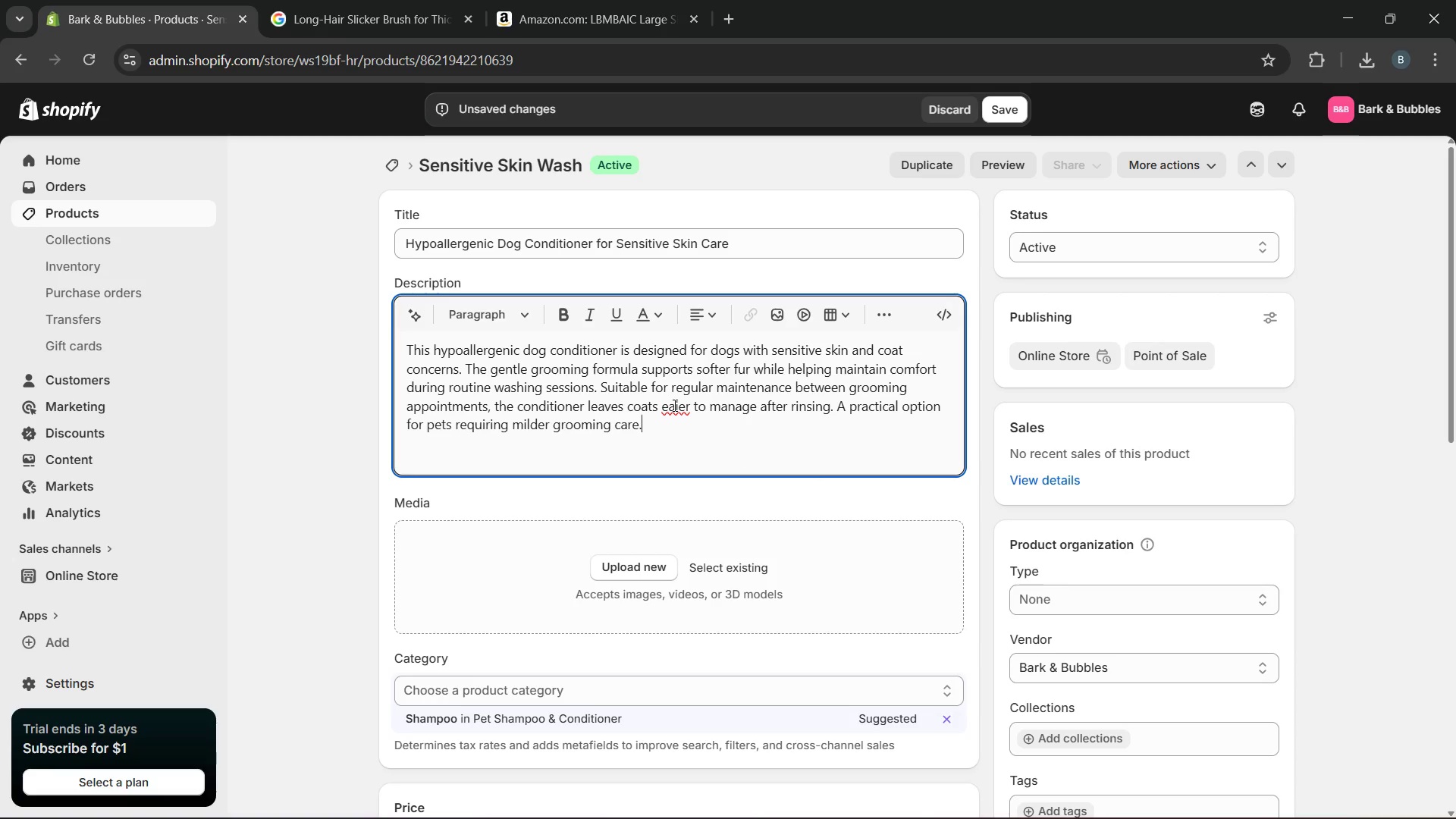 
left_click([673, 405])
 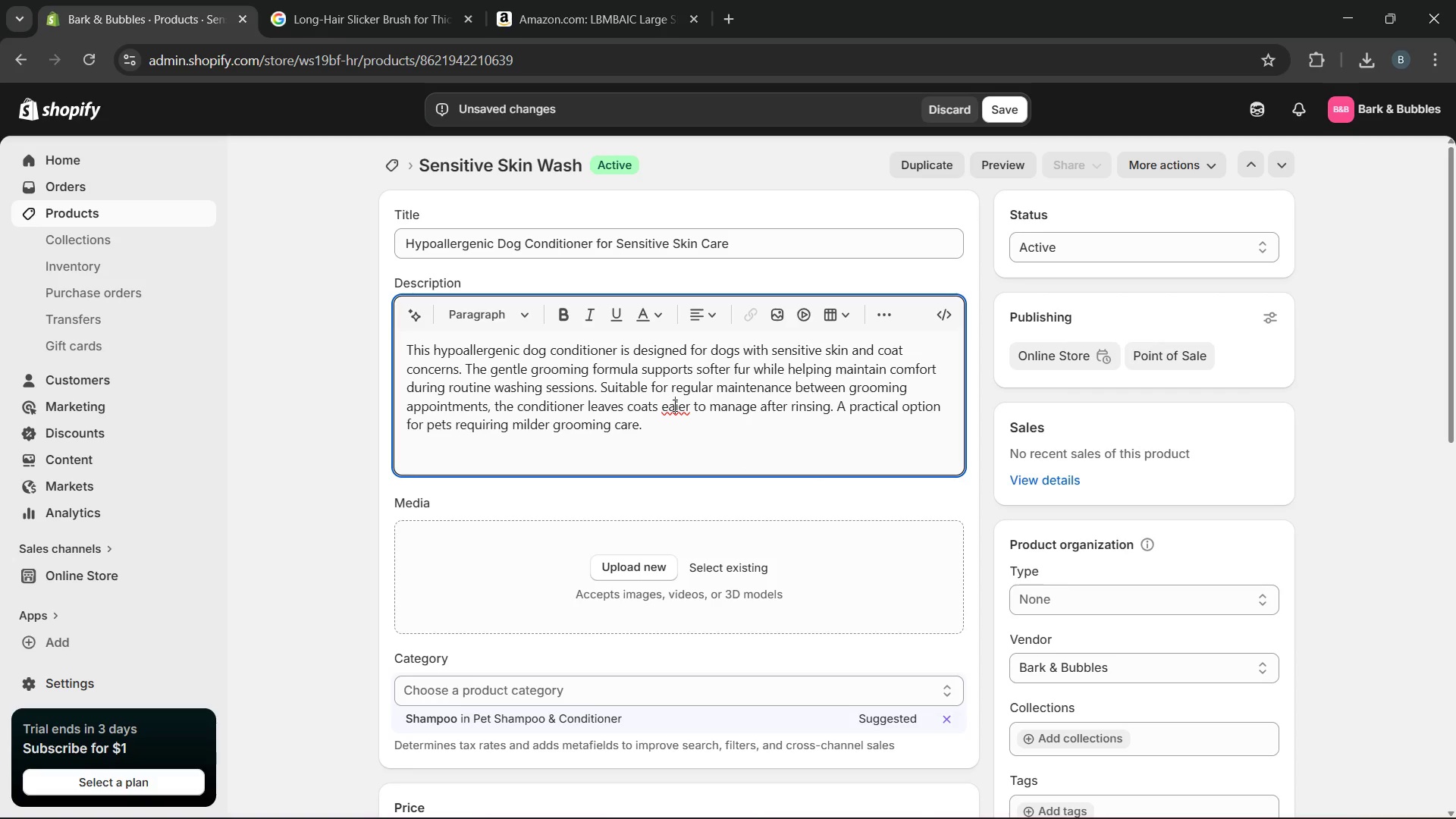 
key(S)
 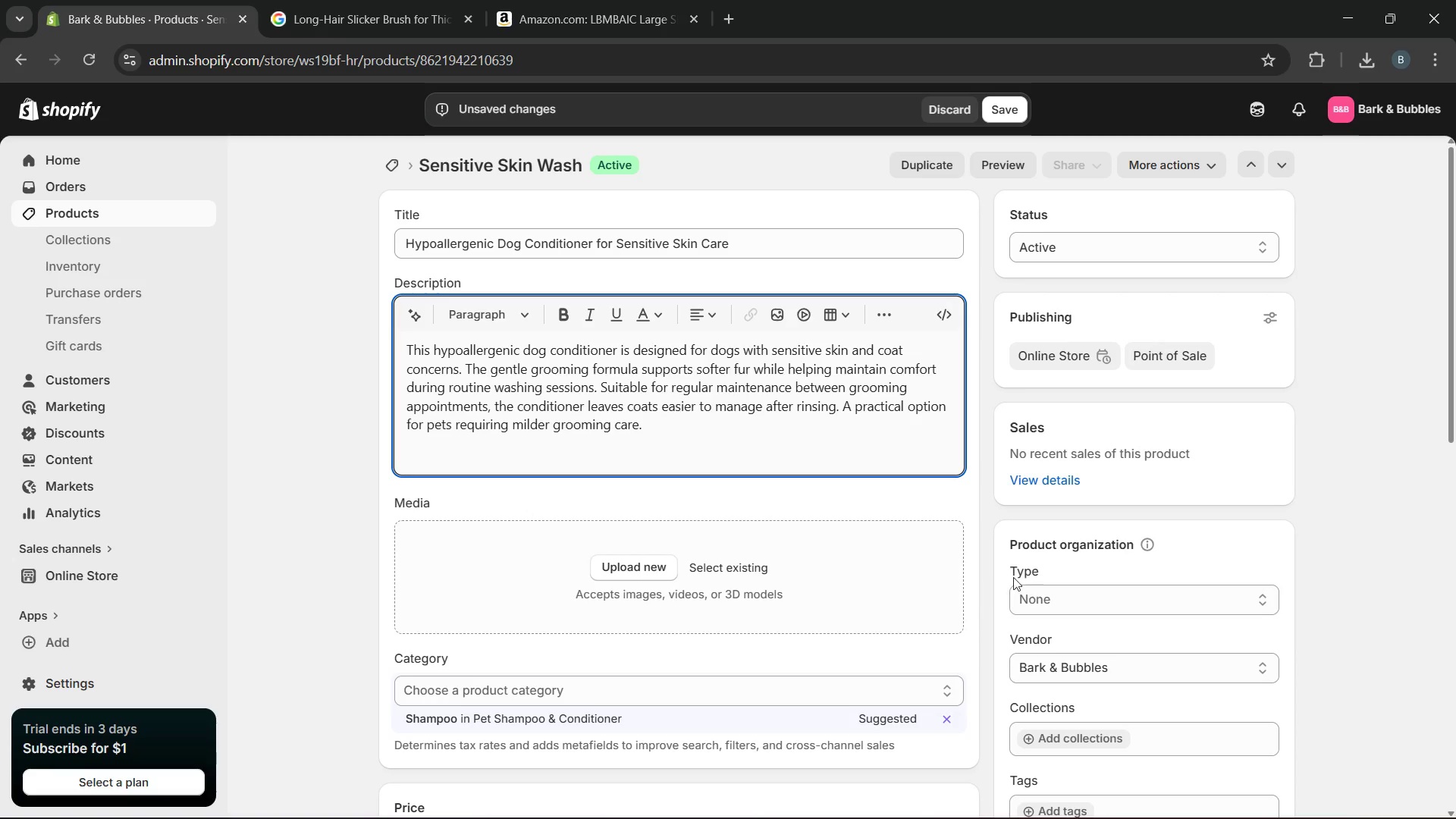 
left_click([1053, 598])
 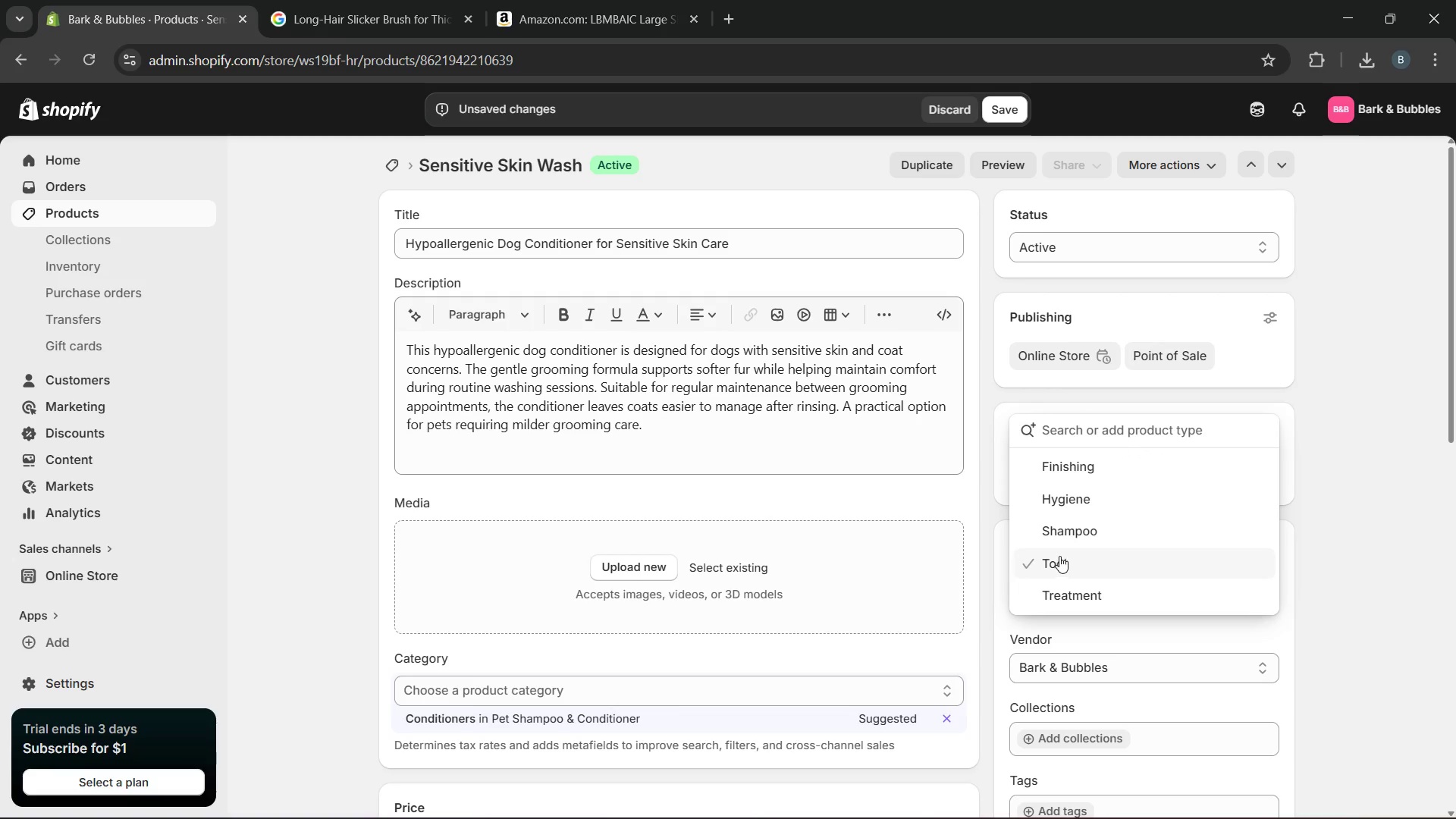 
left_click([1072, 538])
 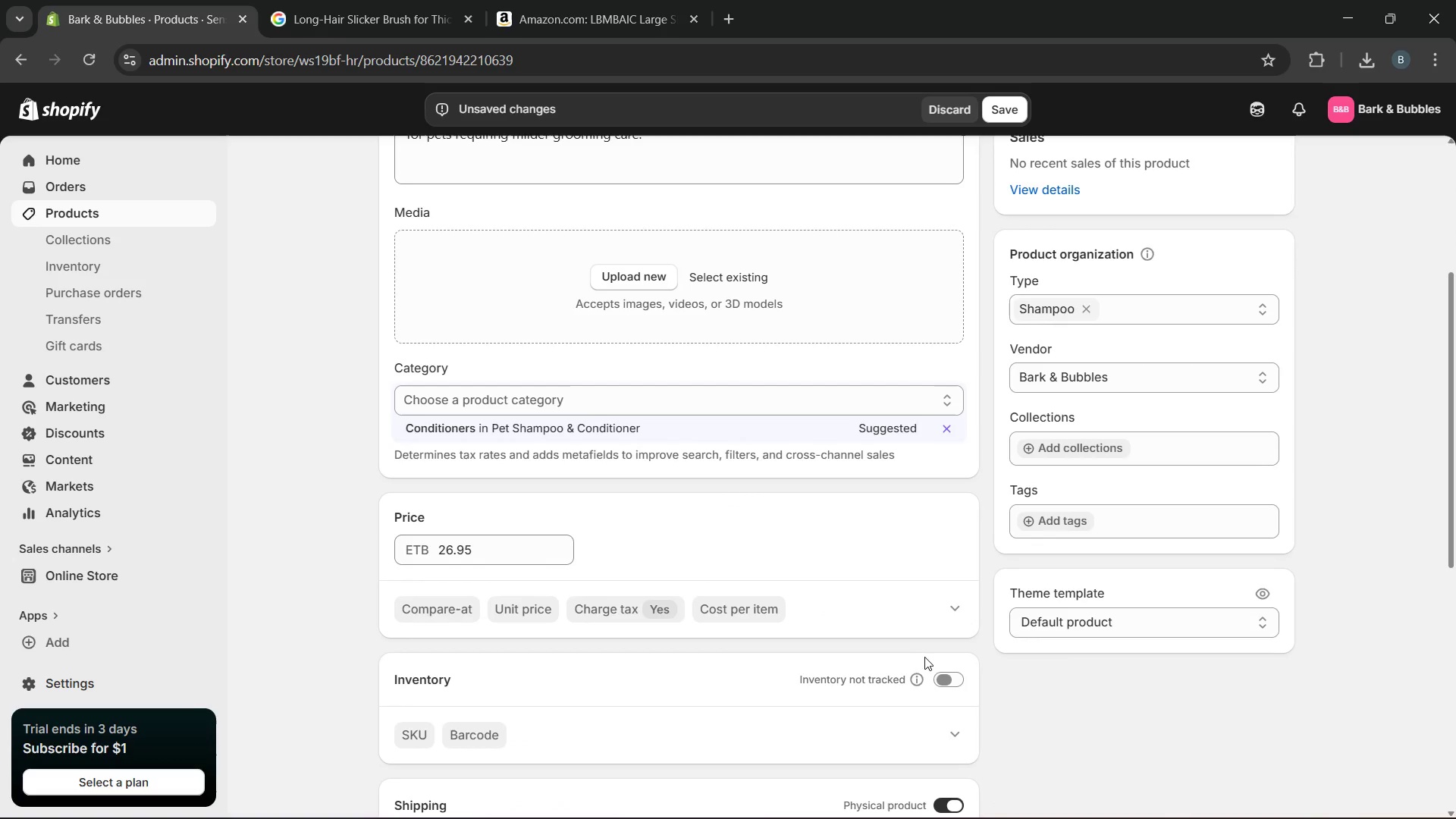 
left_click([949, 676])
 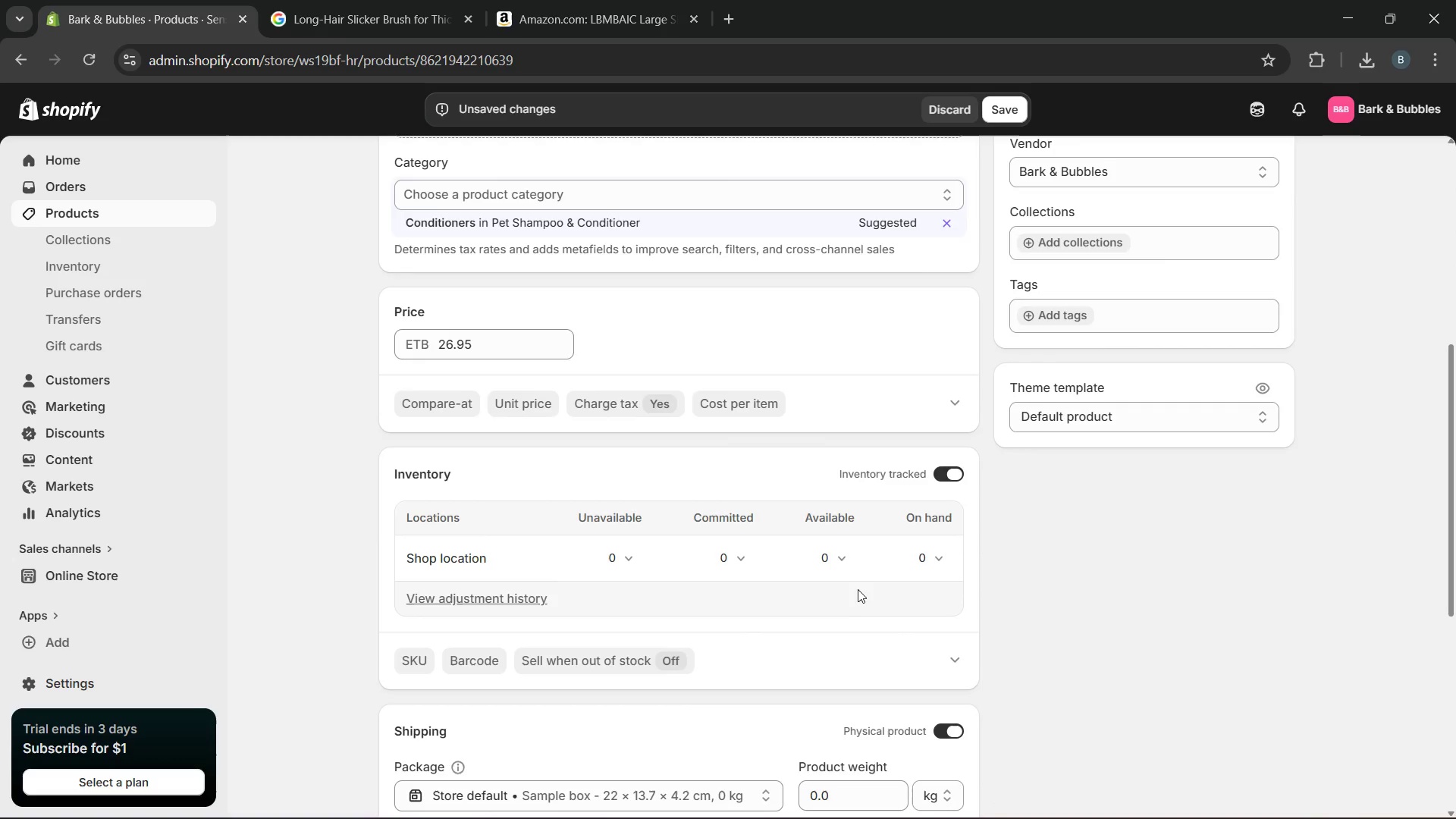 
left_click([823, 562])
 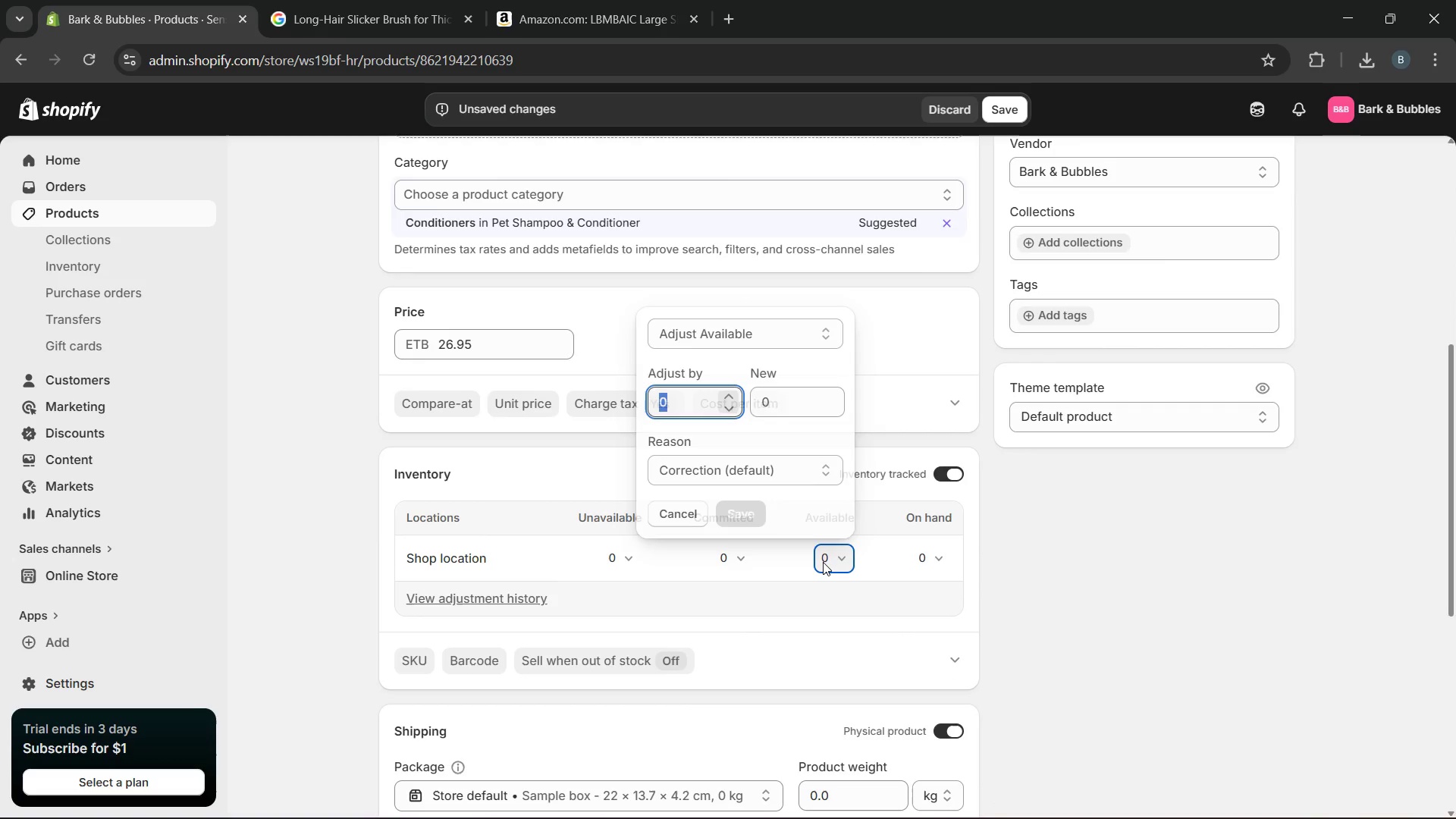 
type(15)
 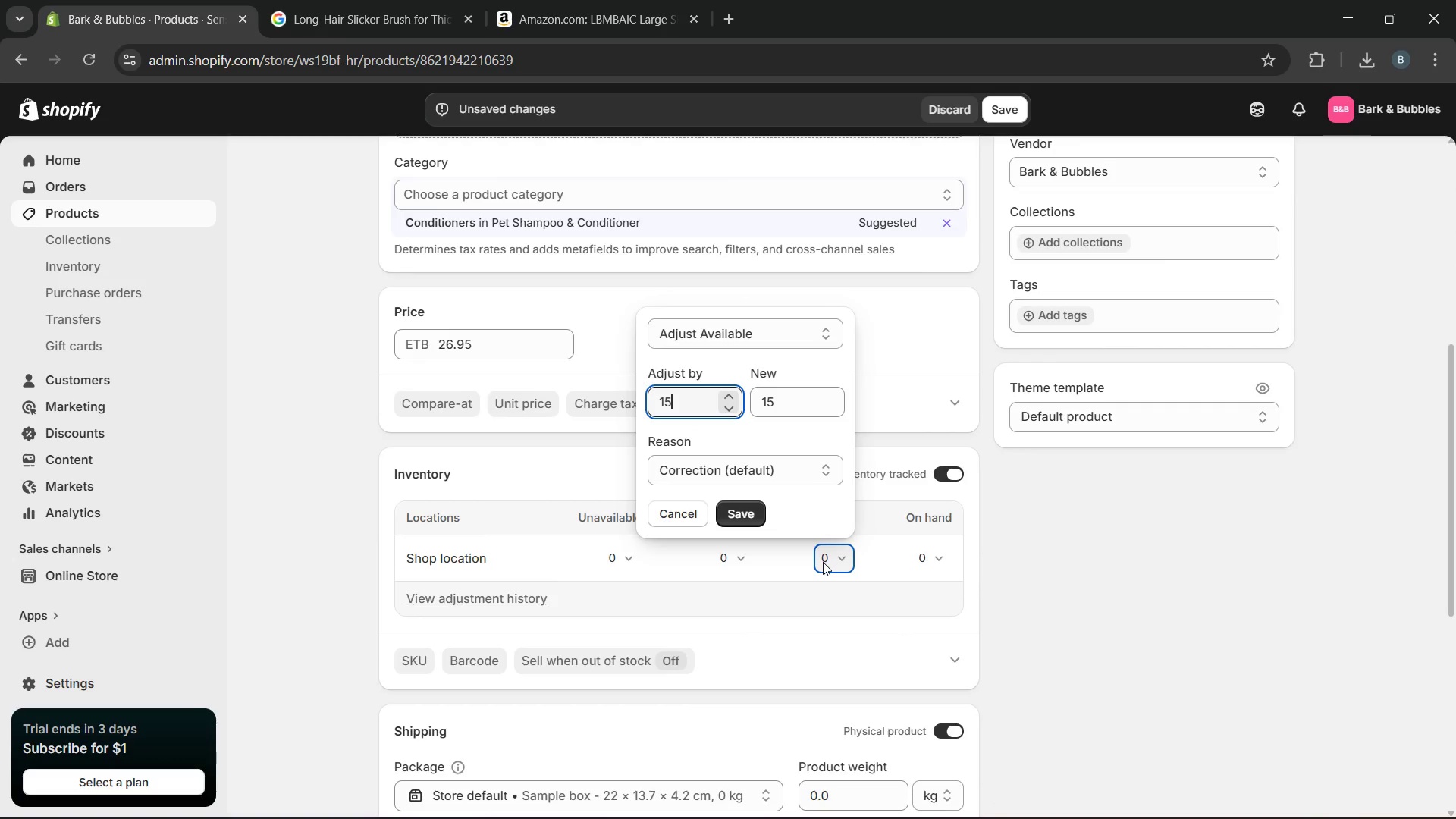 
key(Enter)
 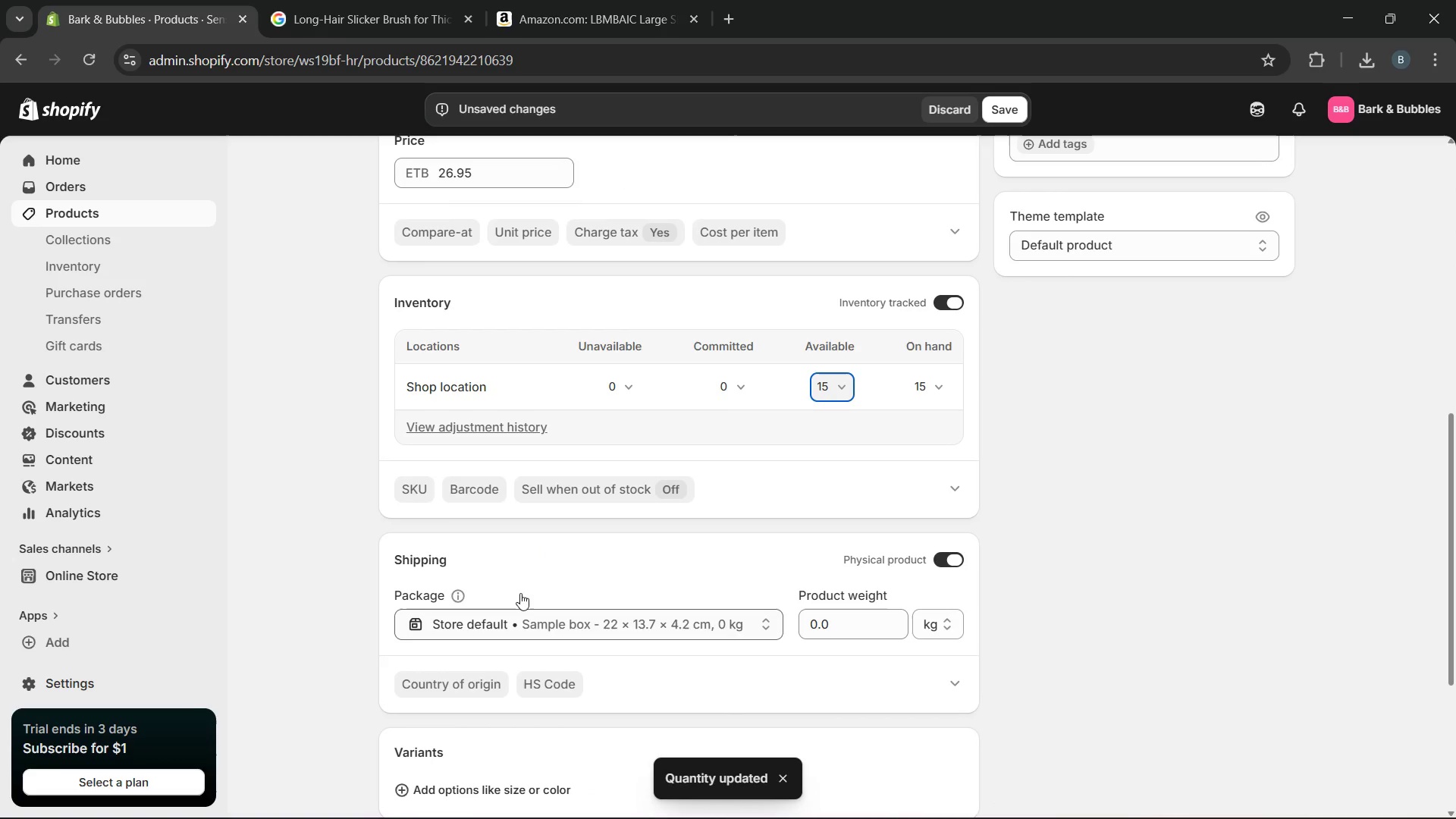 
left_click([420, 491])
 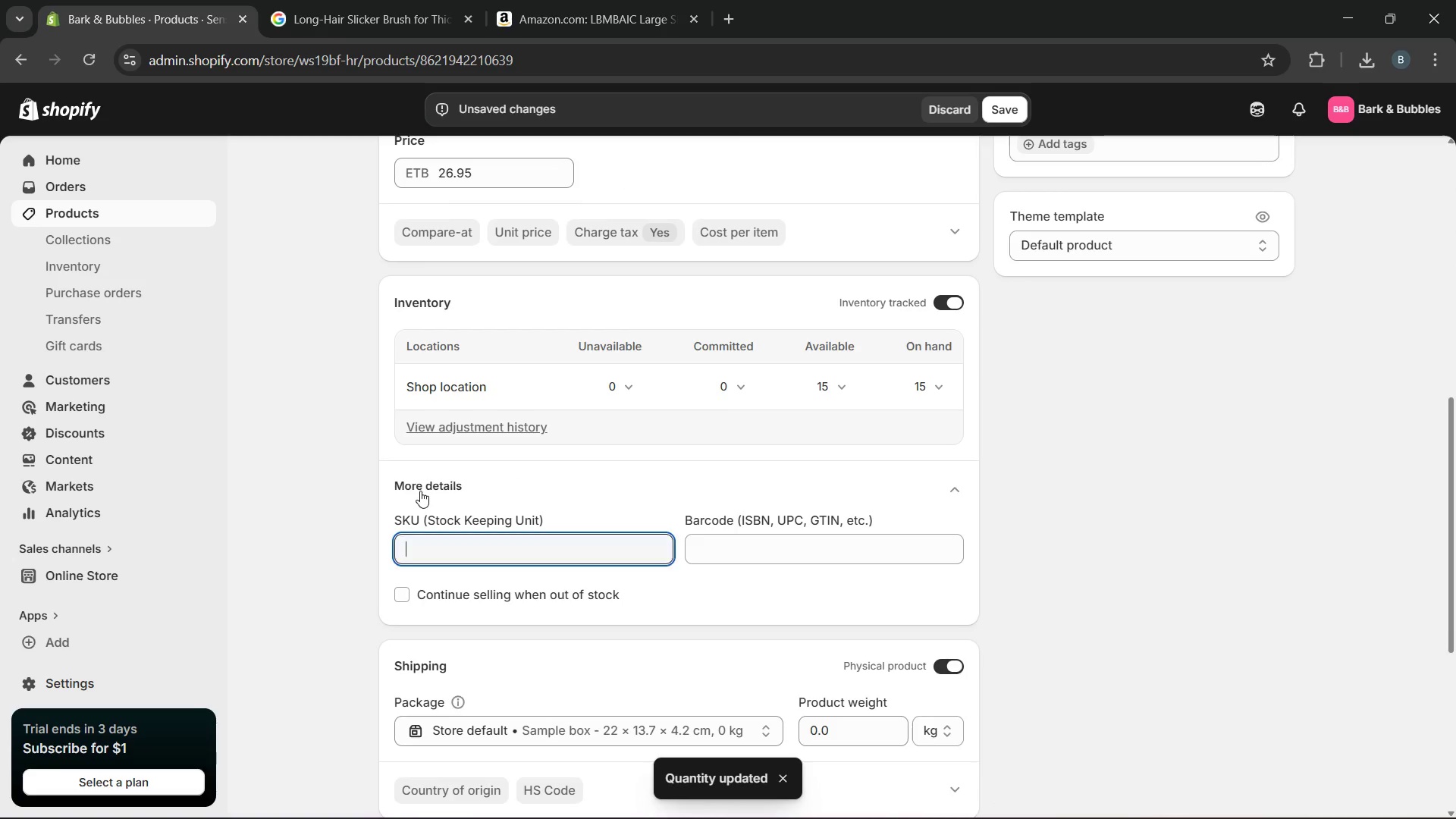 
type(BB-KIT-OO)
key(Backspace)
key(Backspace)
type(0004)
 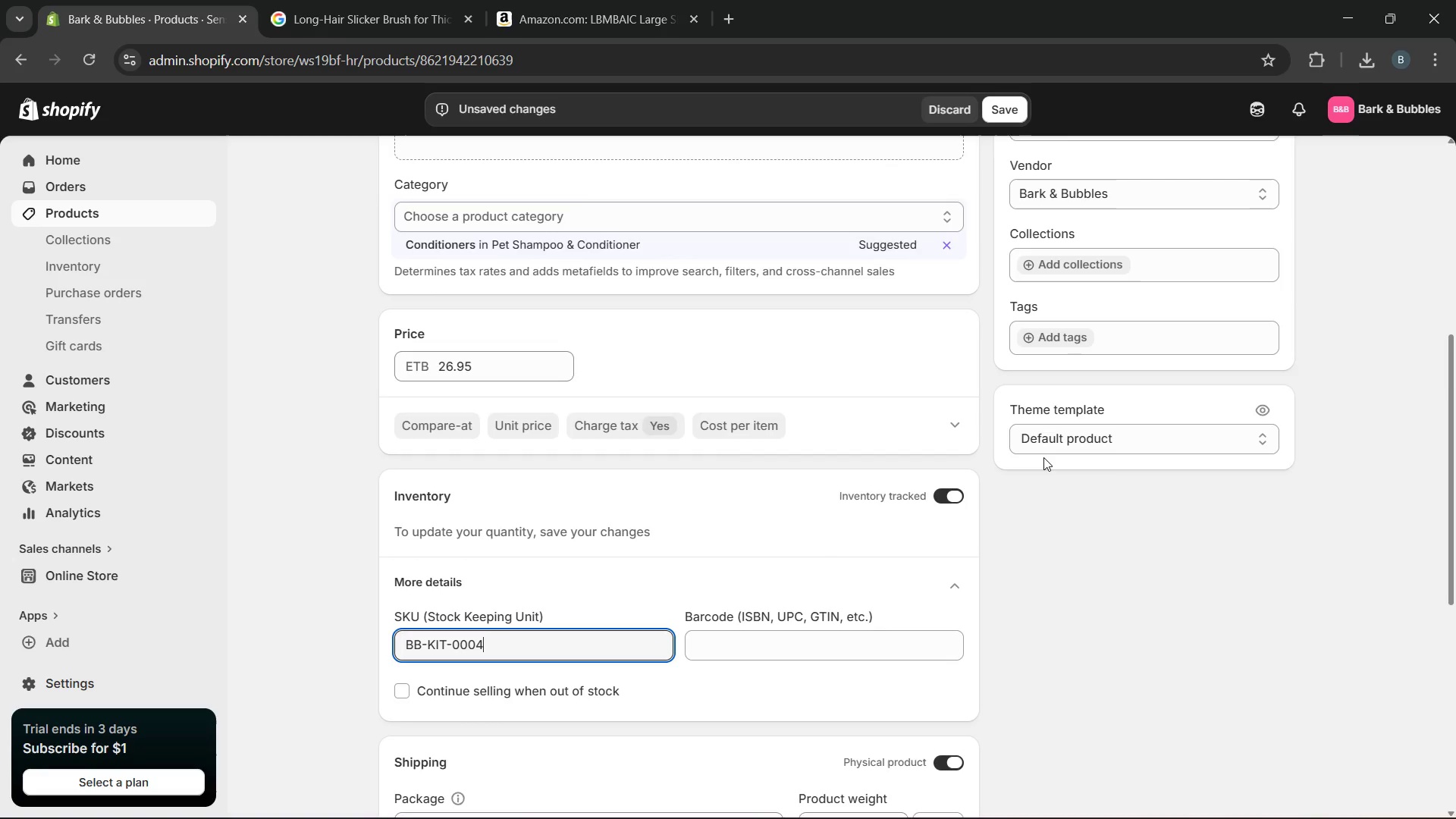 
left_click([1043, 457])
 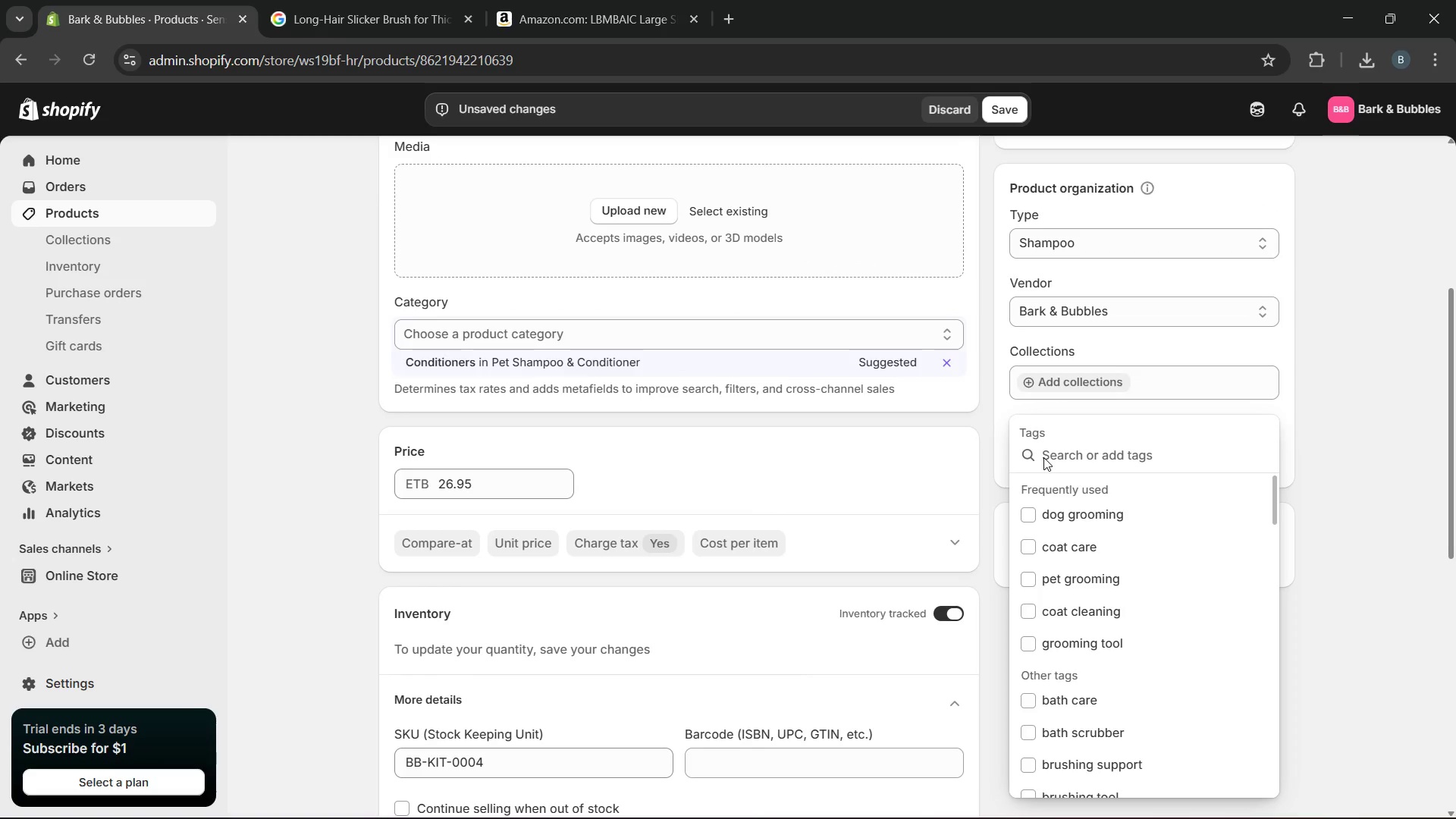 
type(dog conditioner, )
 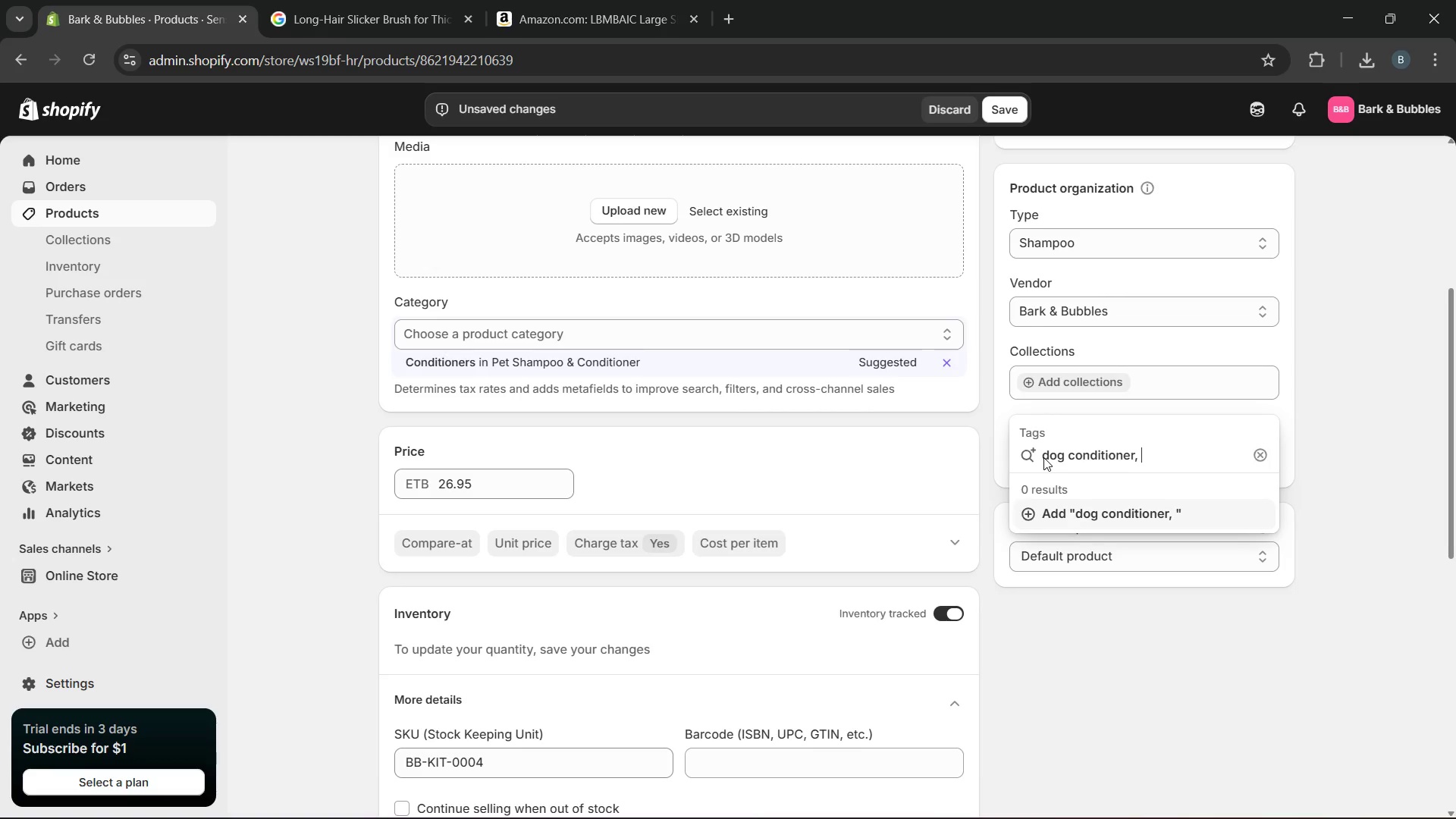 
type(hypoallerginic )
key(Backspace)
key(Backspace)
key(Backspace)
key(Backspace)
 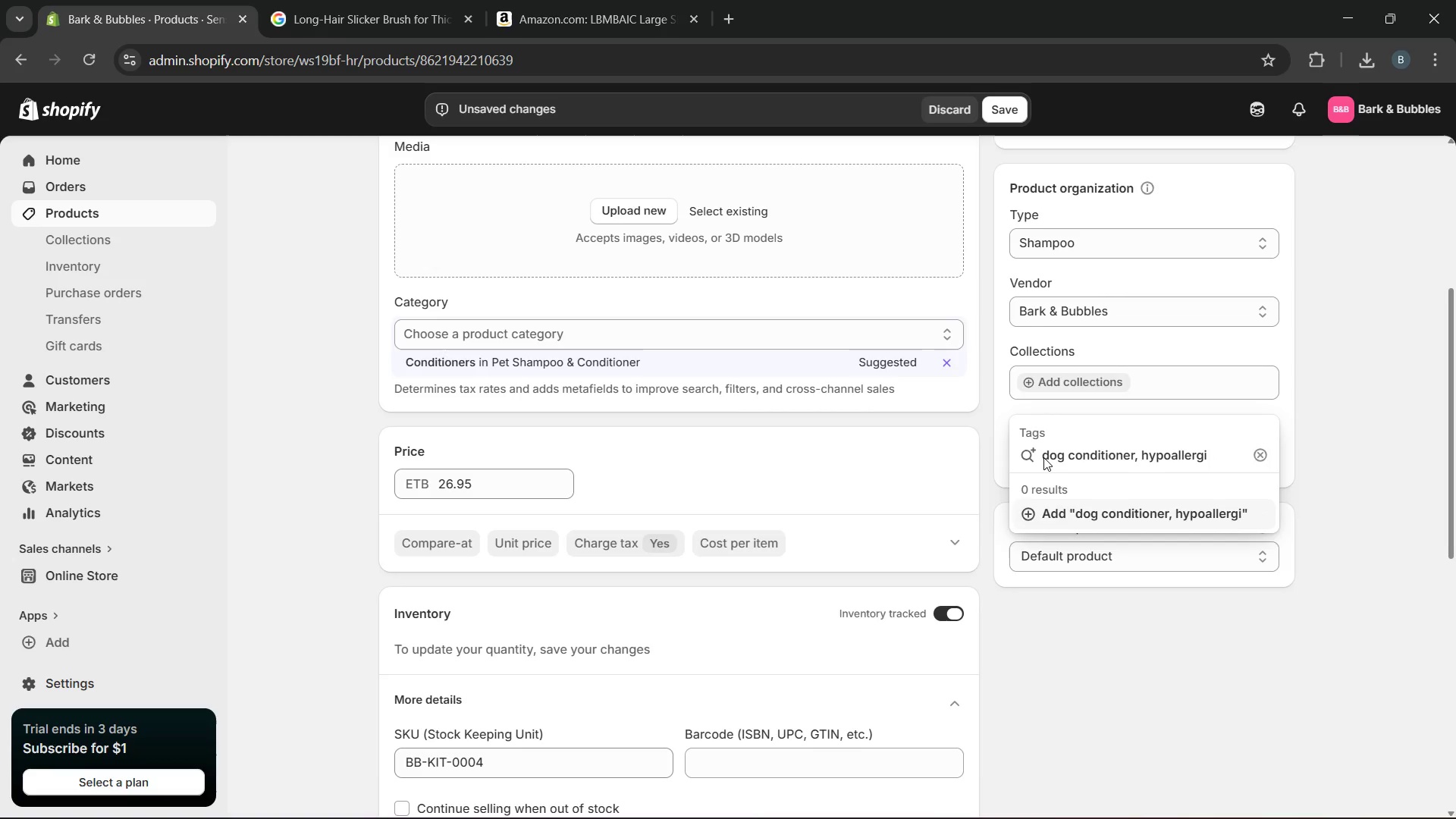 
type(nic )
key(Backspace)
key(Backspace)
key(Backspace)
key(Backspace)
key(Backspace)
 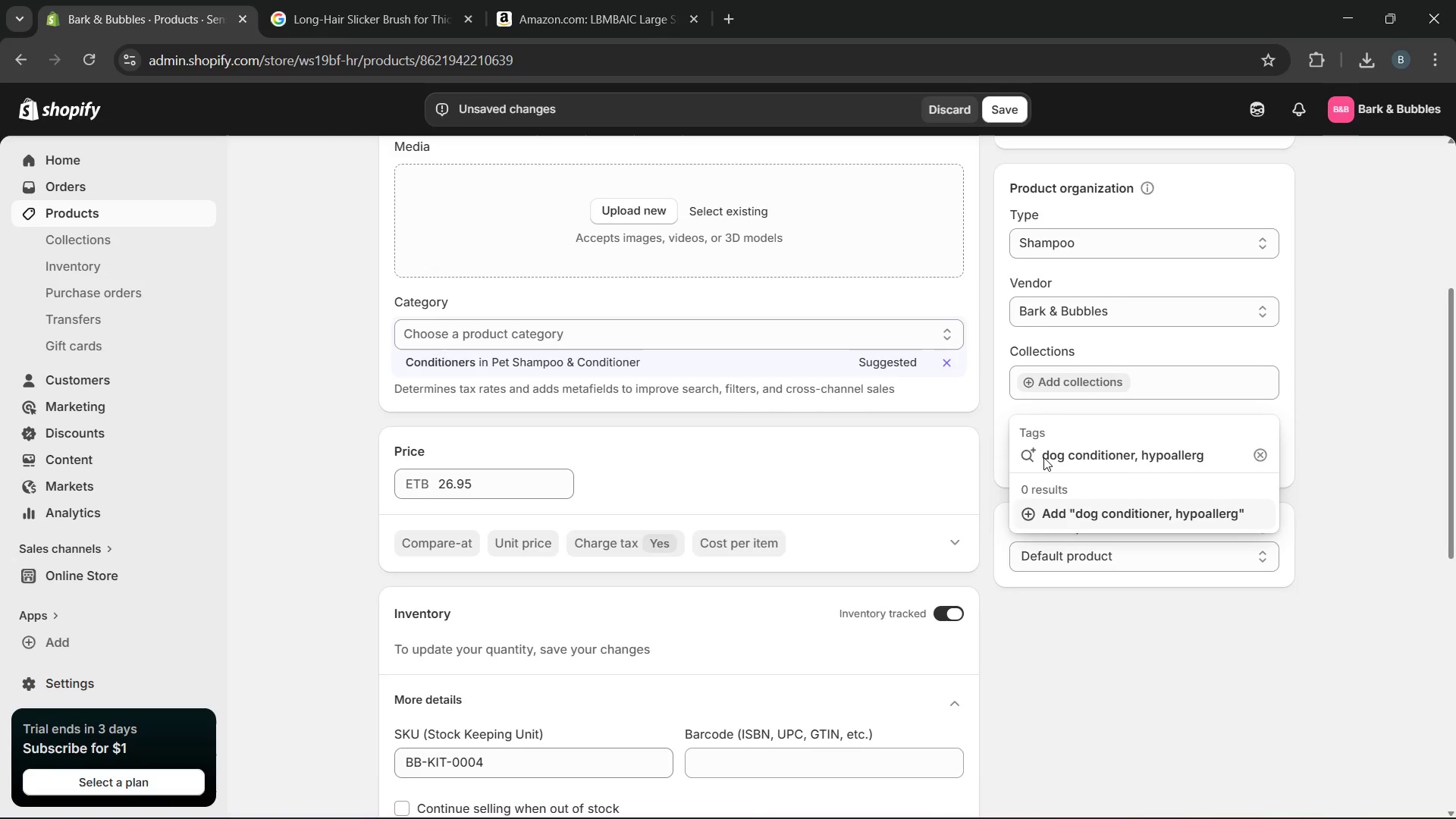 
type(enic, )
 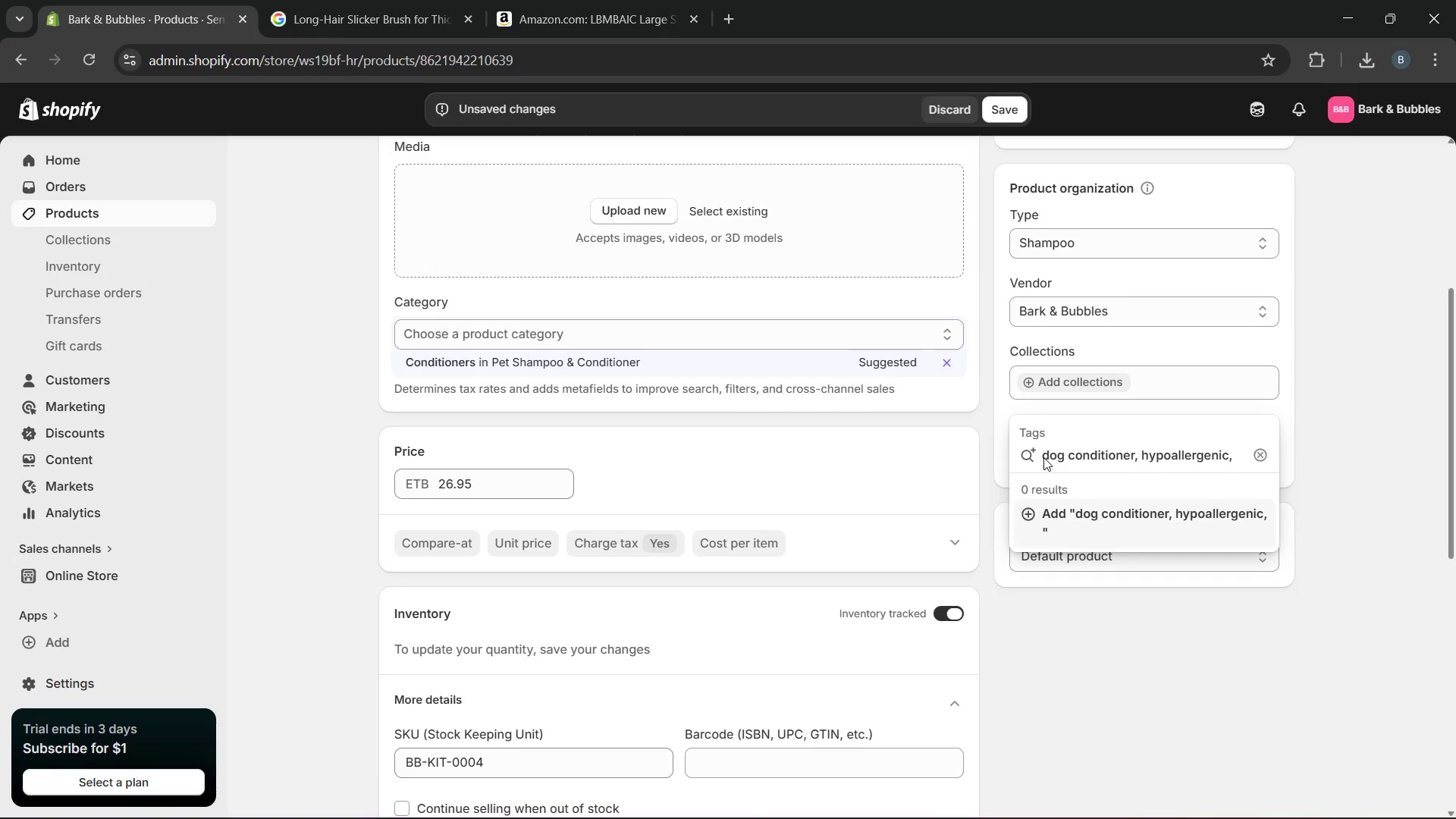 
type(grooming, sensitive sj)
key(Backspace)
type(kin, pet grooming, coat conditoner)
 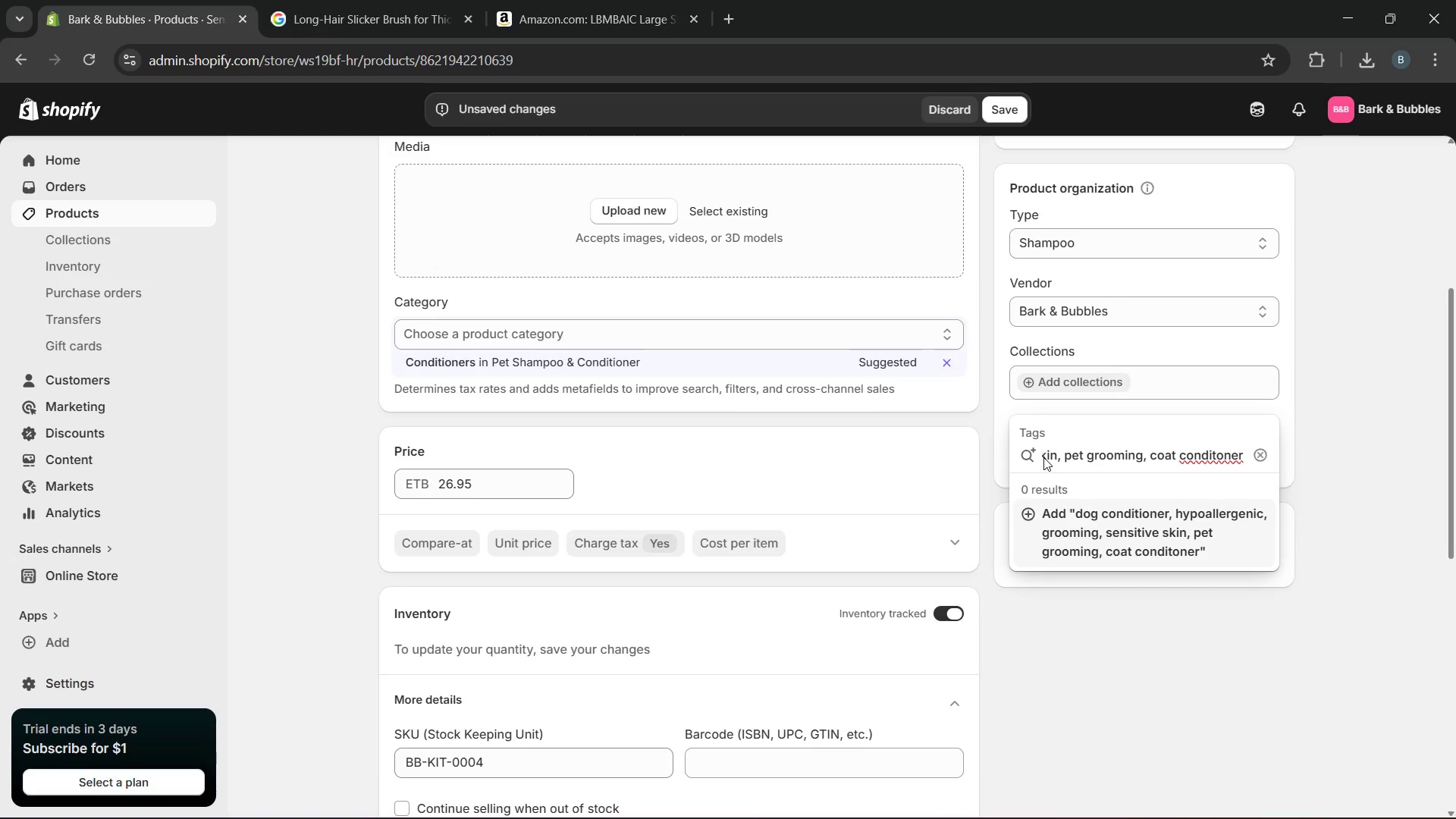 
wait(8.77)
 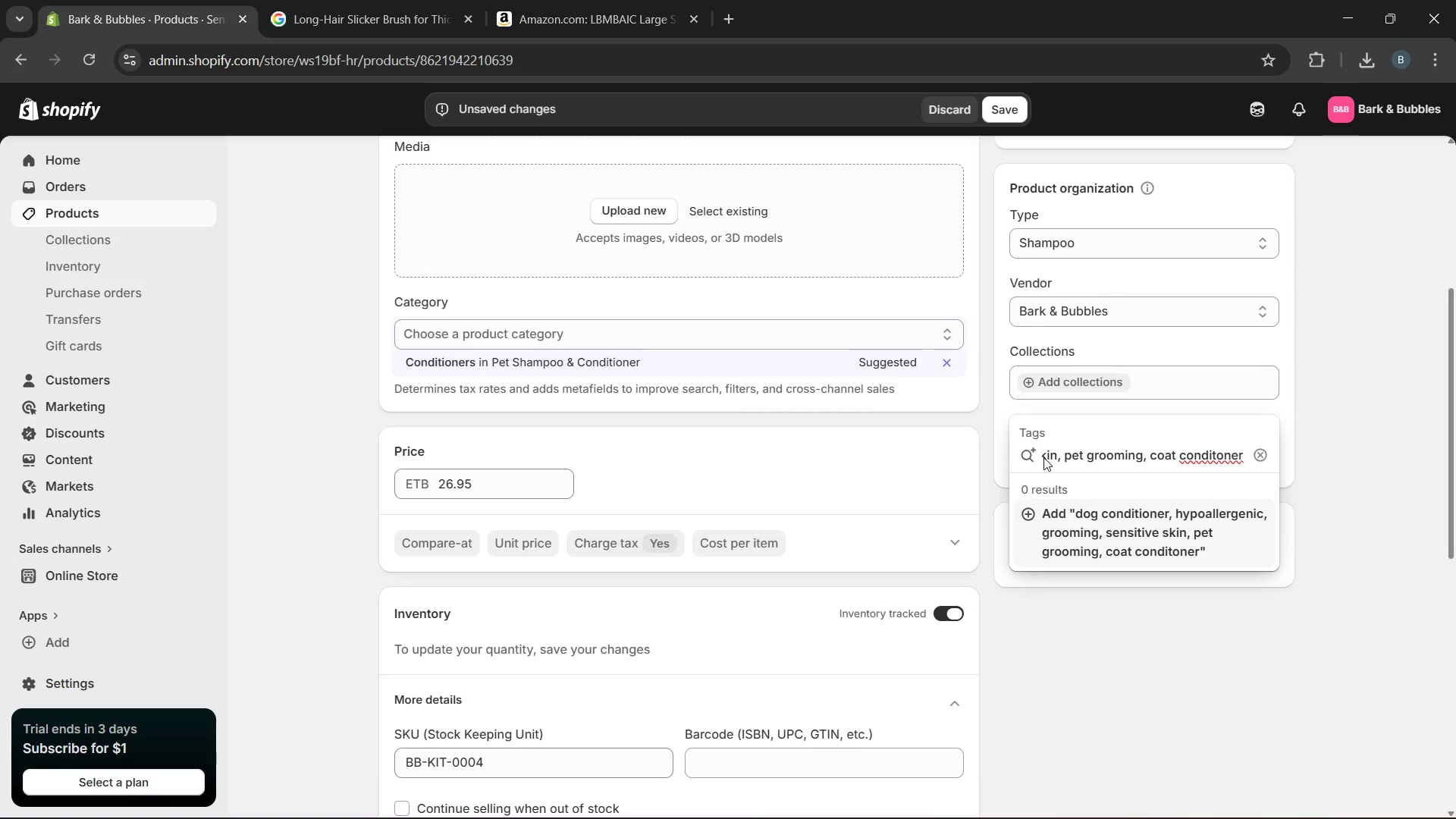 
double_click([1198, 462])
 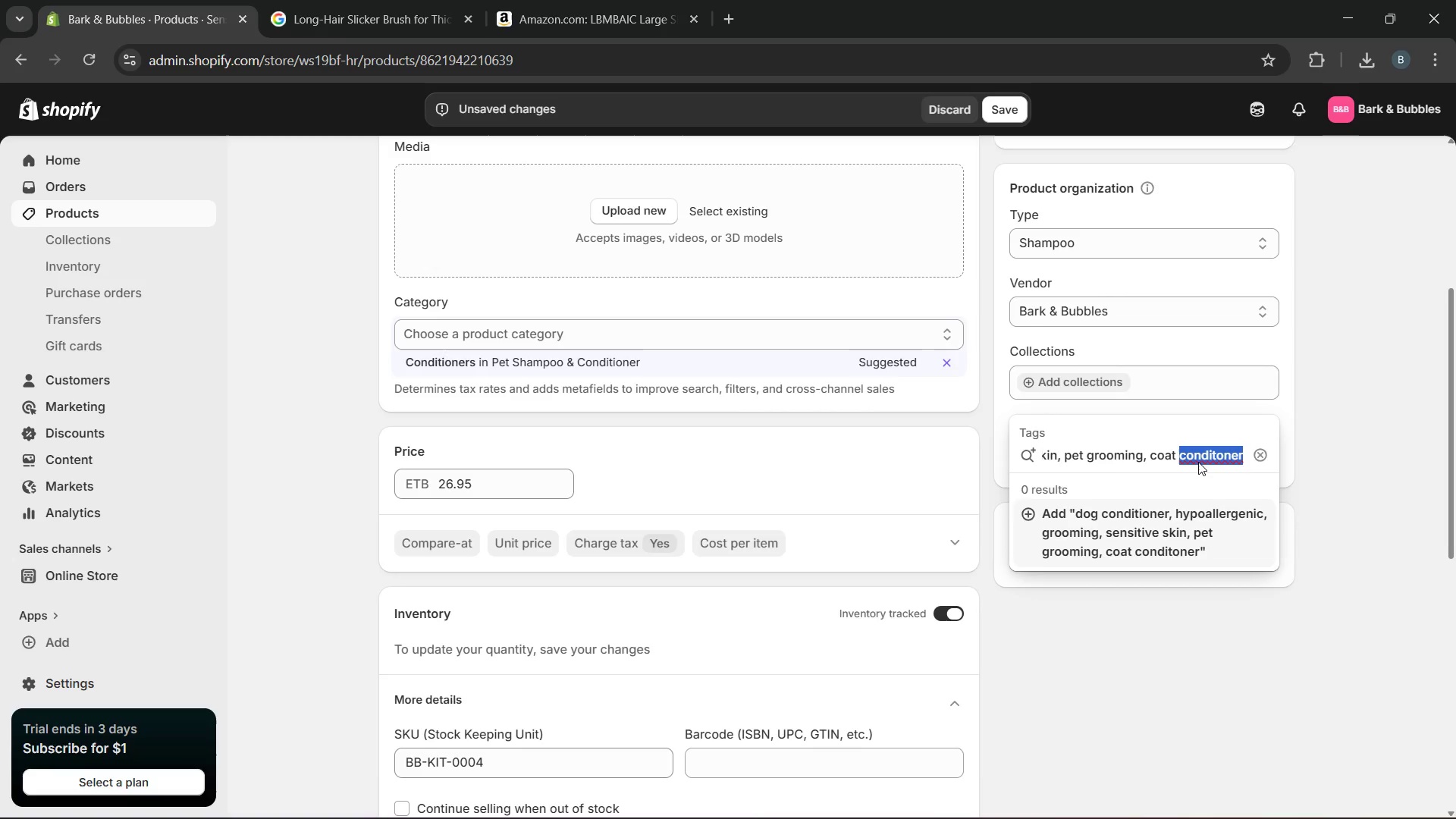 
type(condid)
key(Backspace)
type(tioner )
 